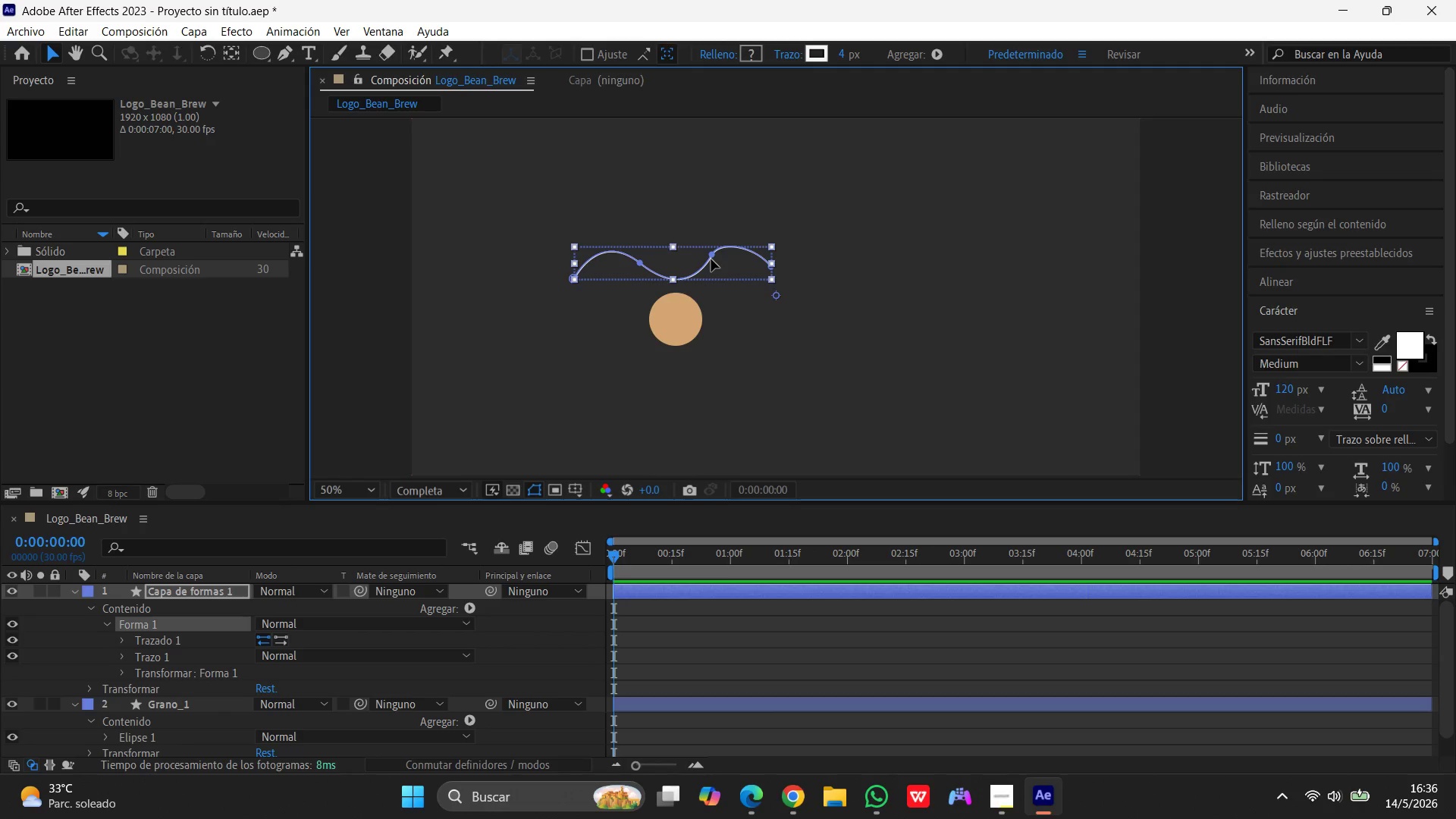 
left_click([711, 259])
 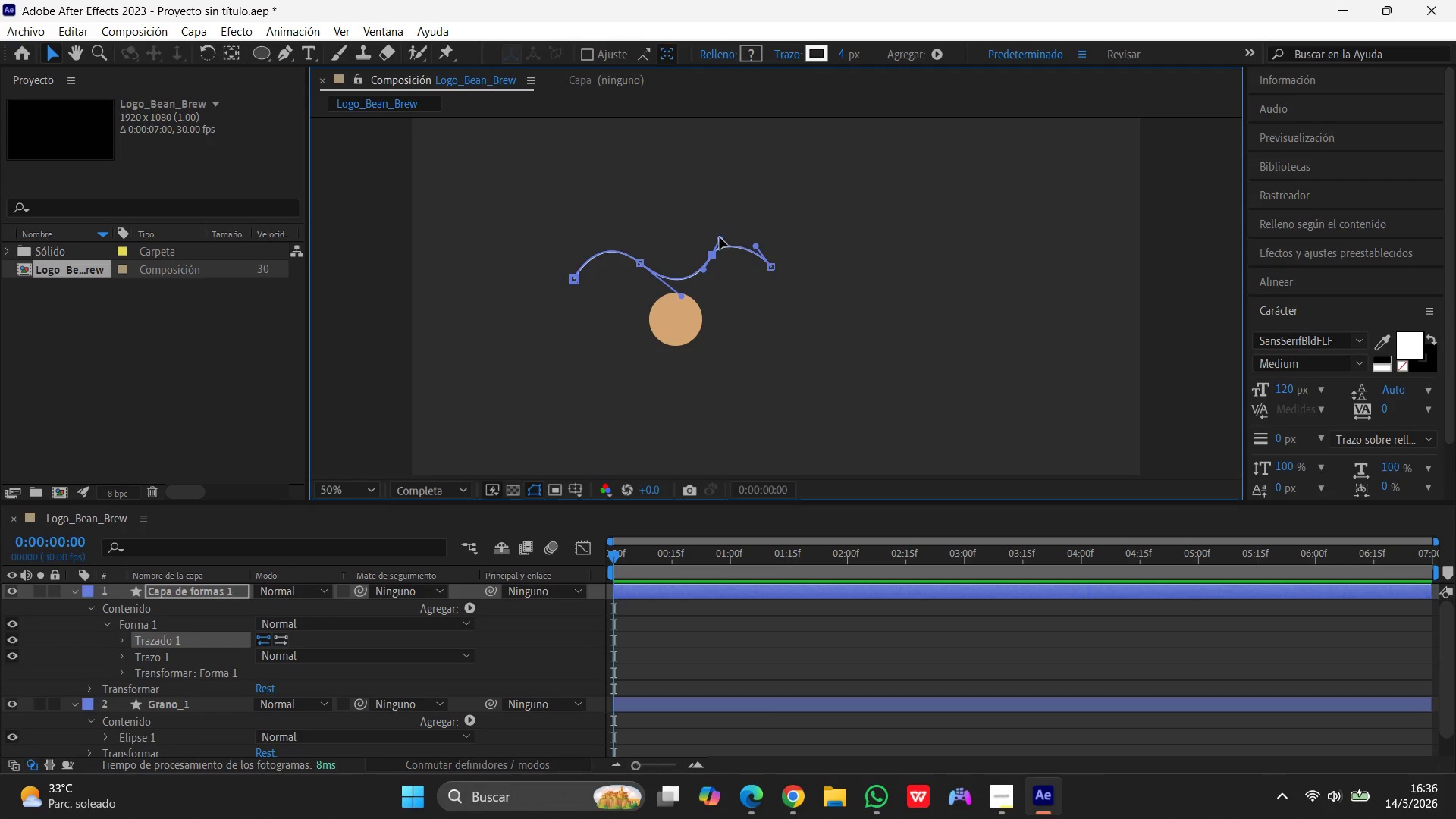 
left_click_drag(start_coordinate=[720, 235], to_coordinate=[729, 238])
 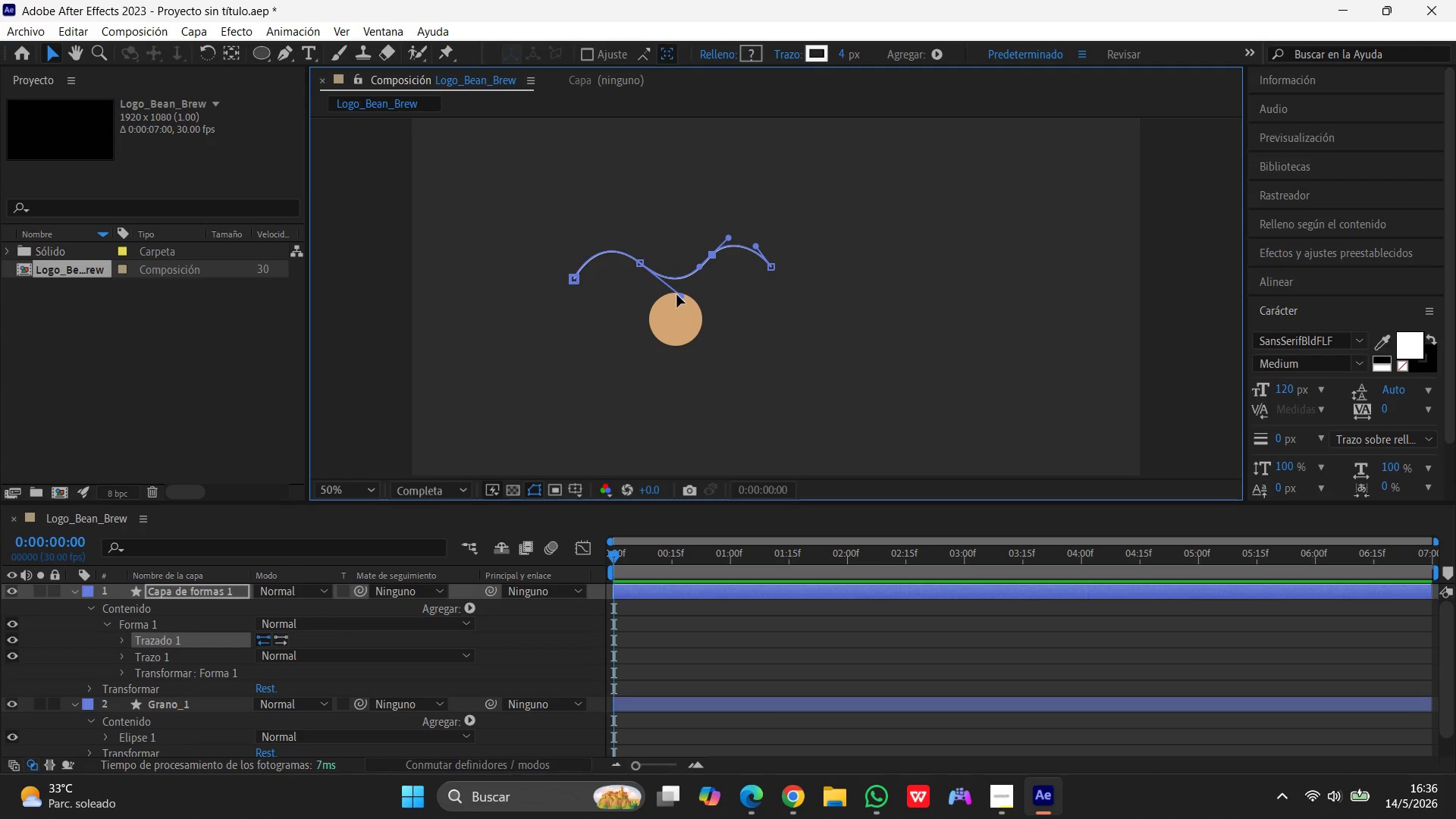 
left_click_drag(start_coordinate=[679, 295], to_coordinate=[683, 280])
 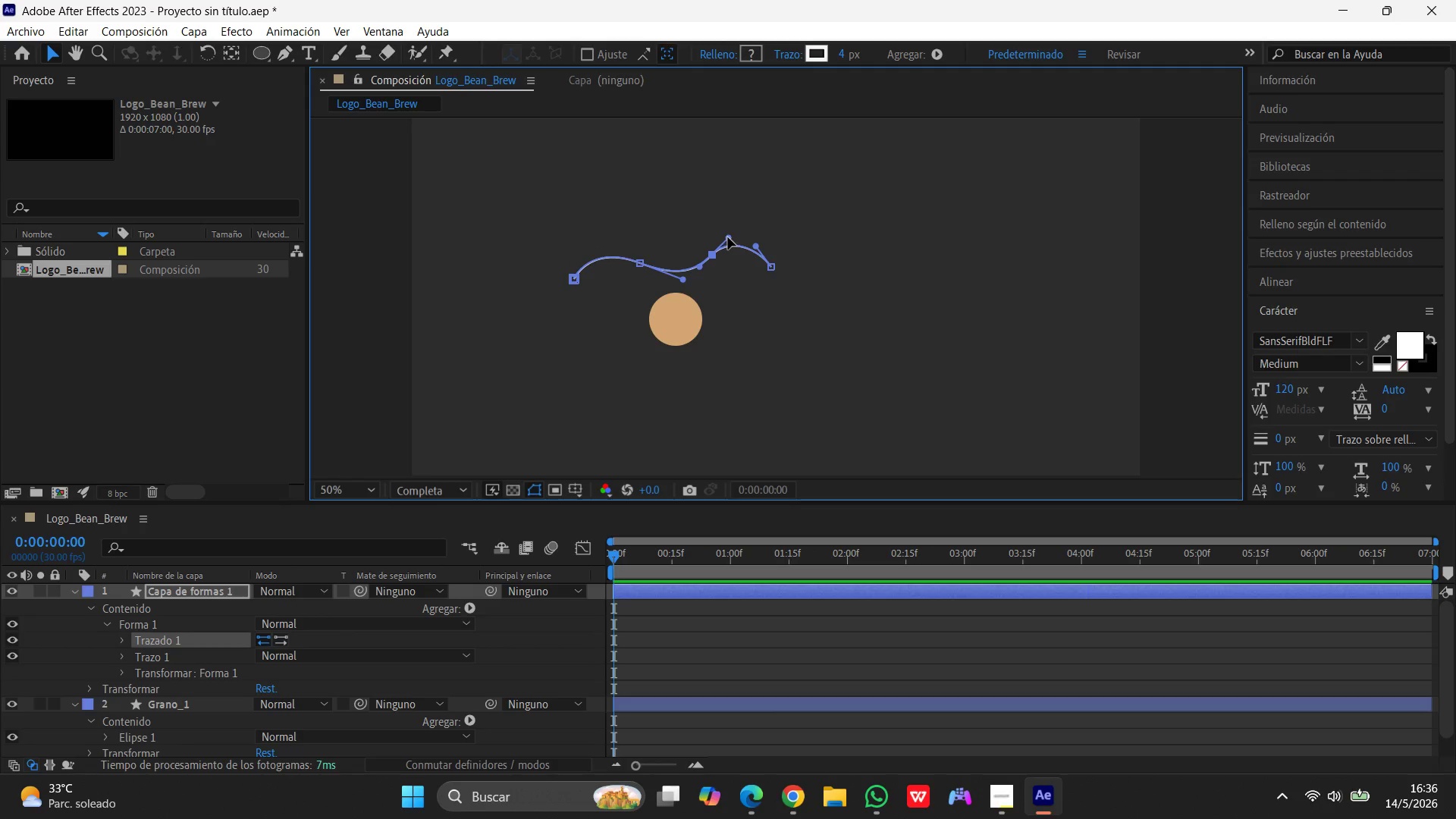 
left_click_drag(start_coordinate=[728, 237], to_coordinate=[733, 238])
 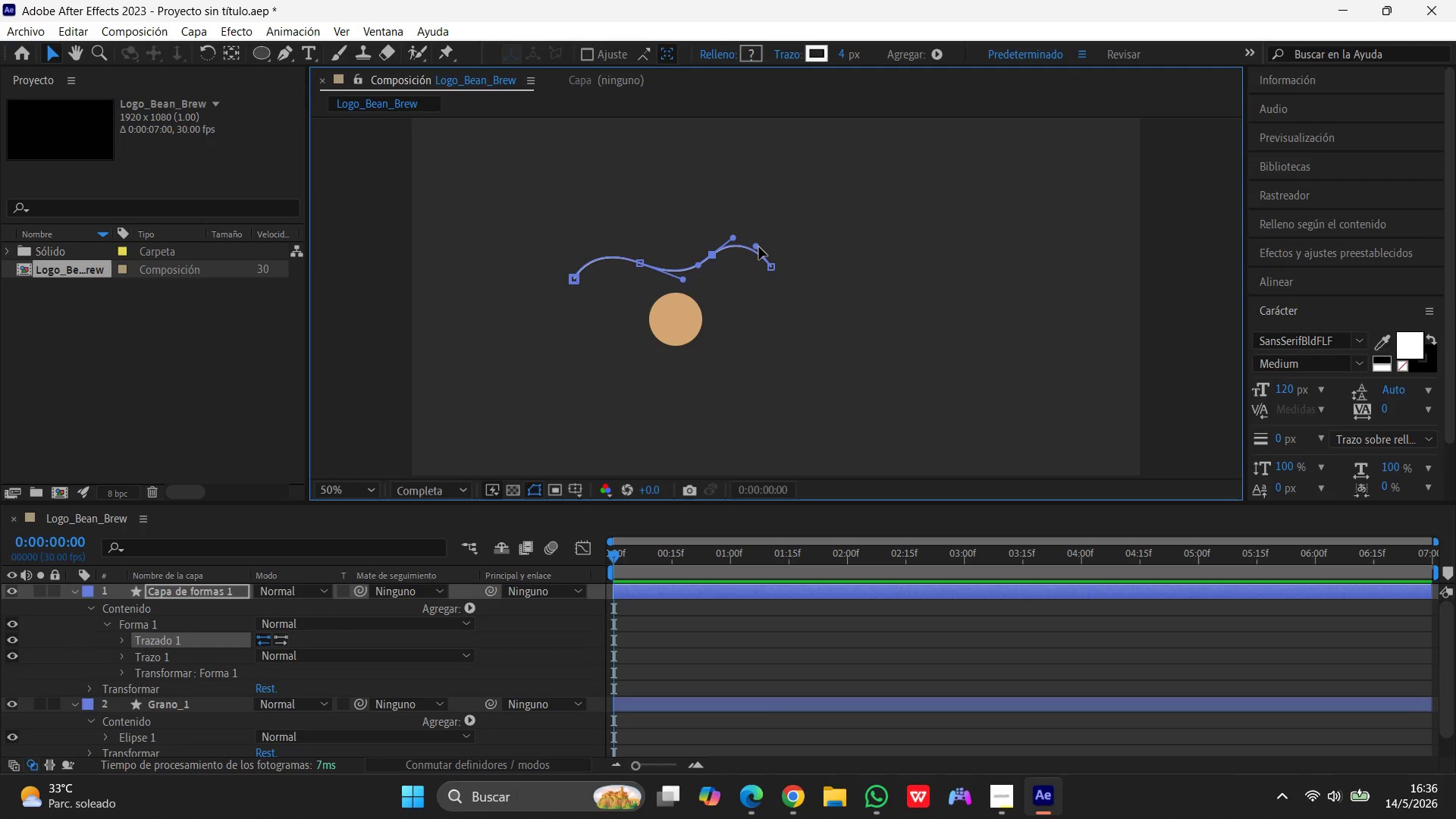 
left_click_drag(start_coordinate=[757, 247], to_coordinate=[754, 251])
 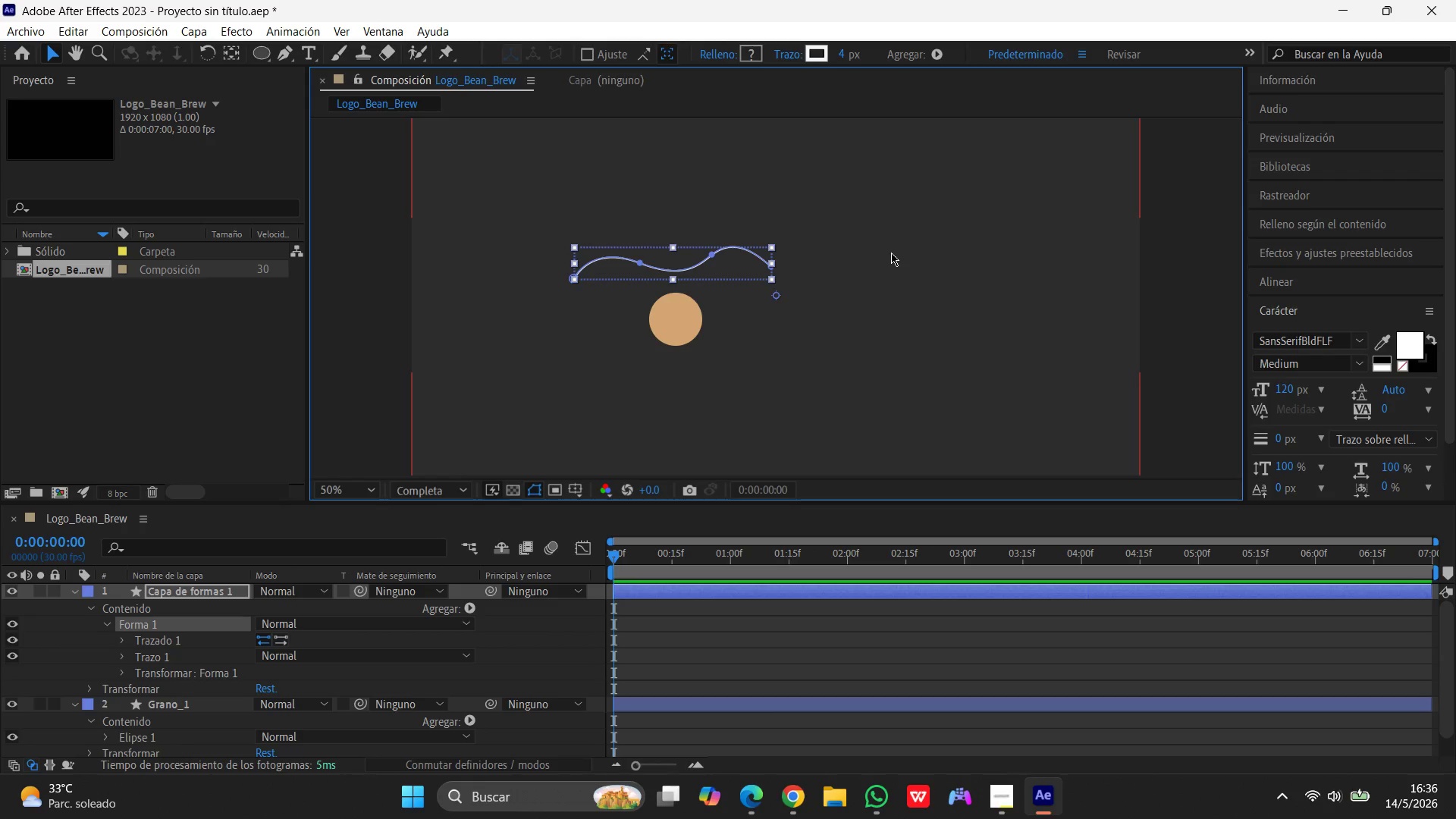 
left_click([899, 249])
 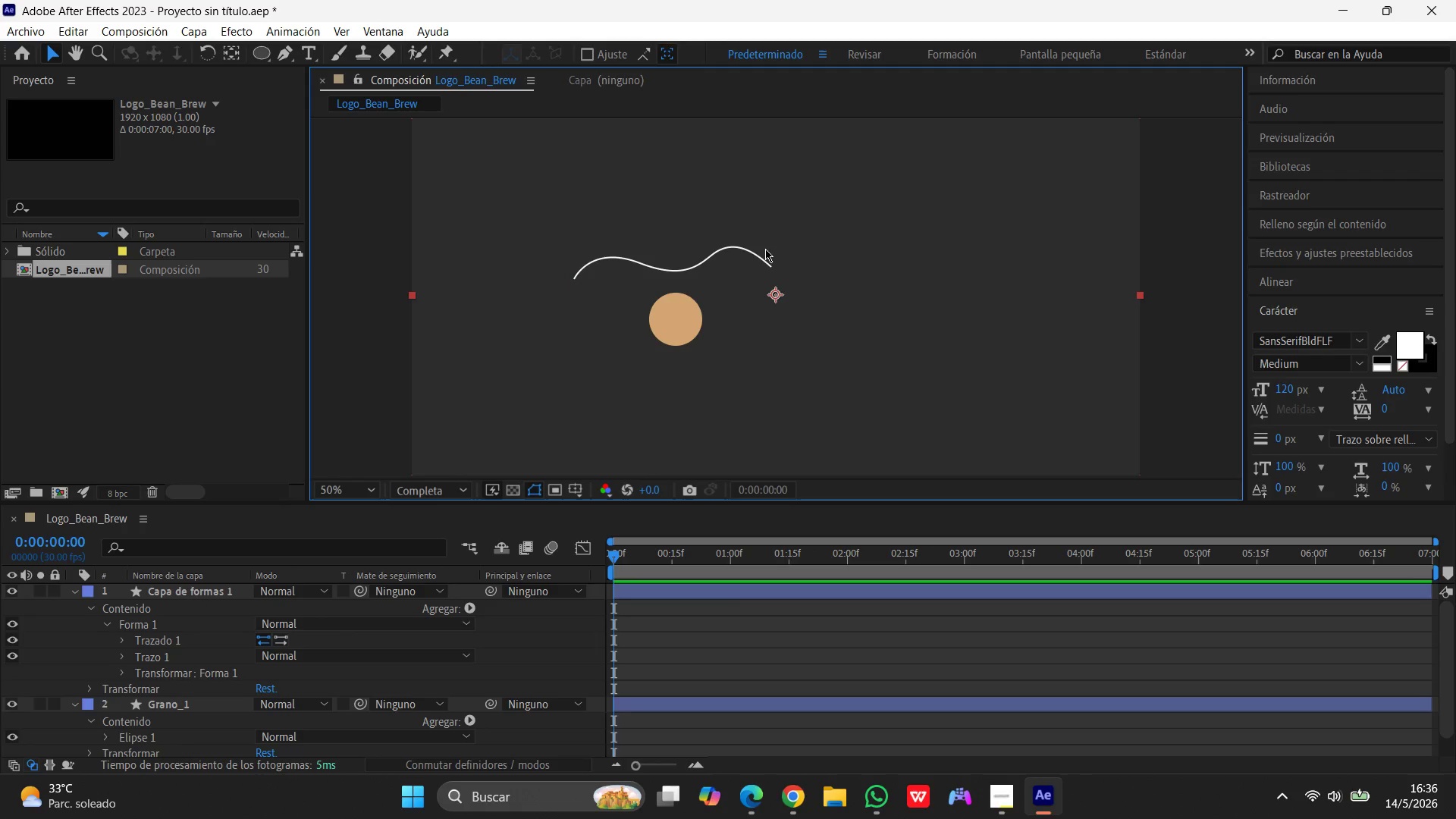 
left_click([191, 587])
 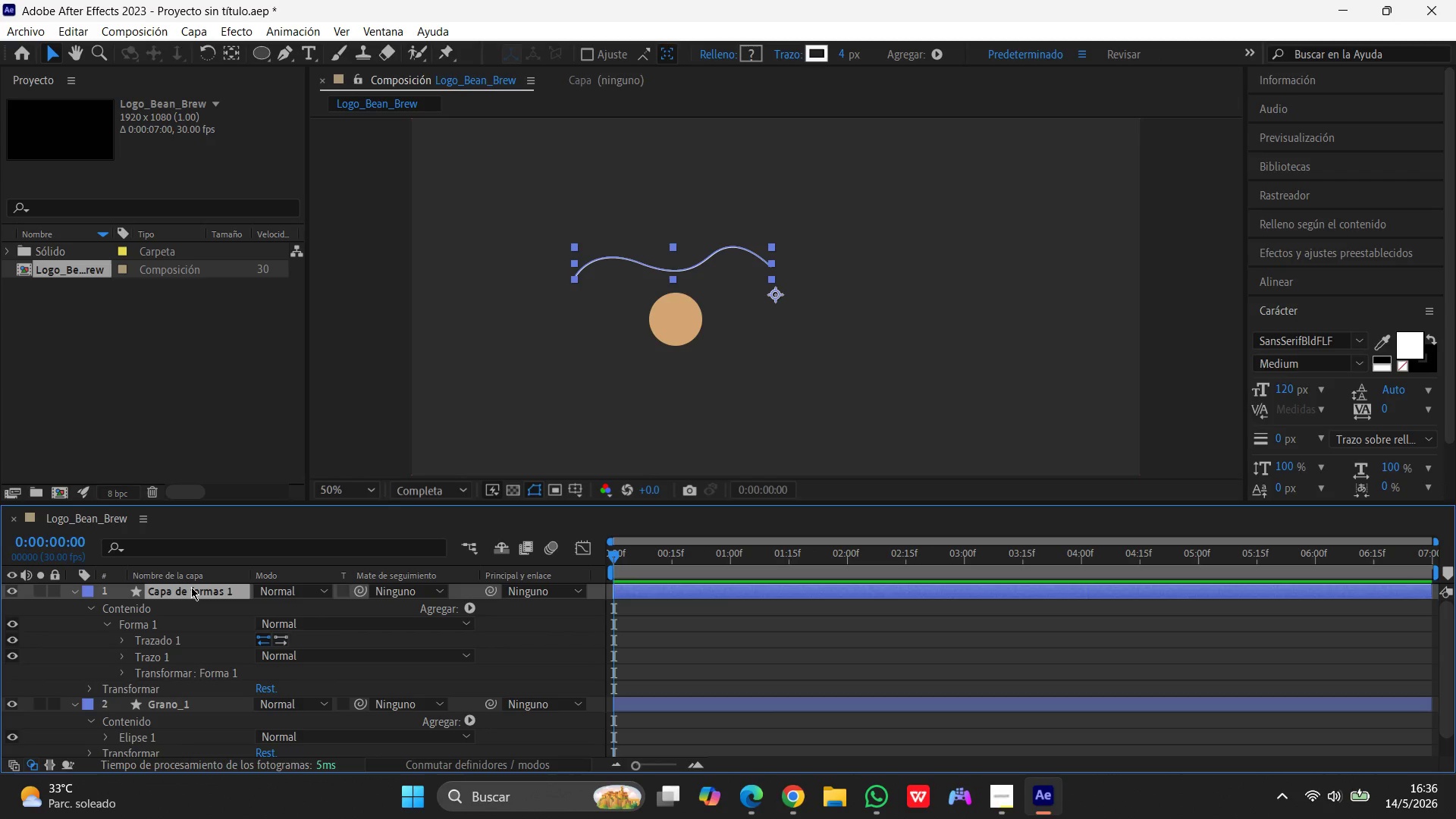 
scroll: coordinate [224, 635], scroll_direction: up, amount: 2.0
 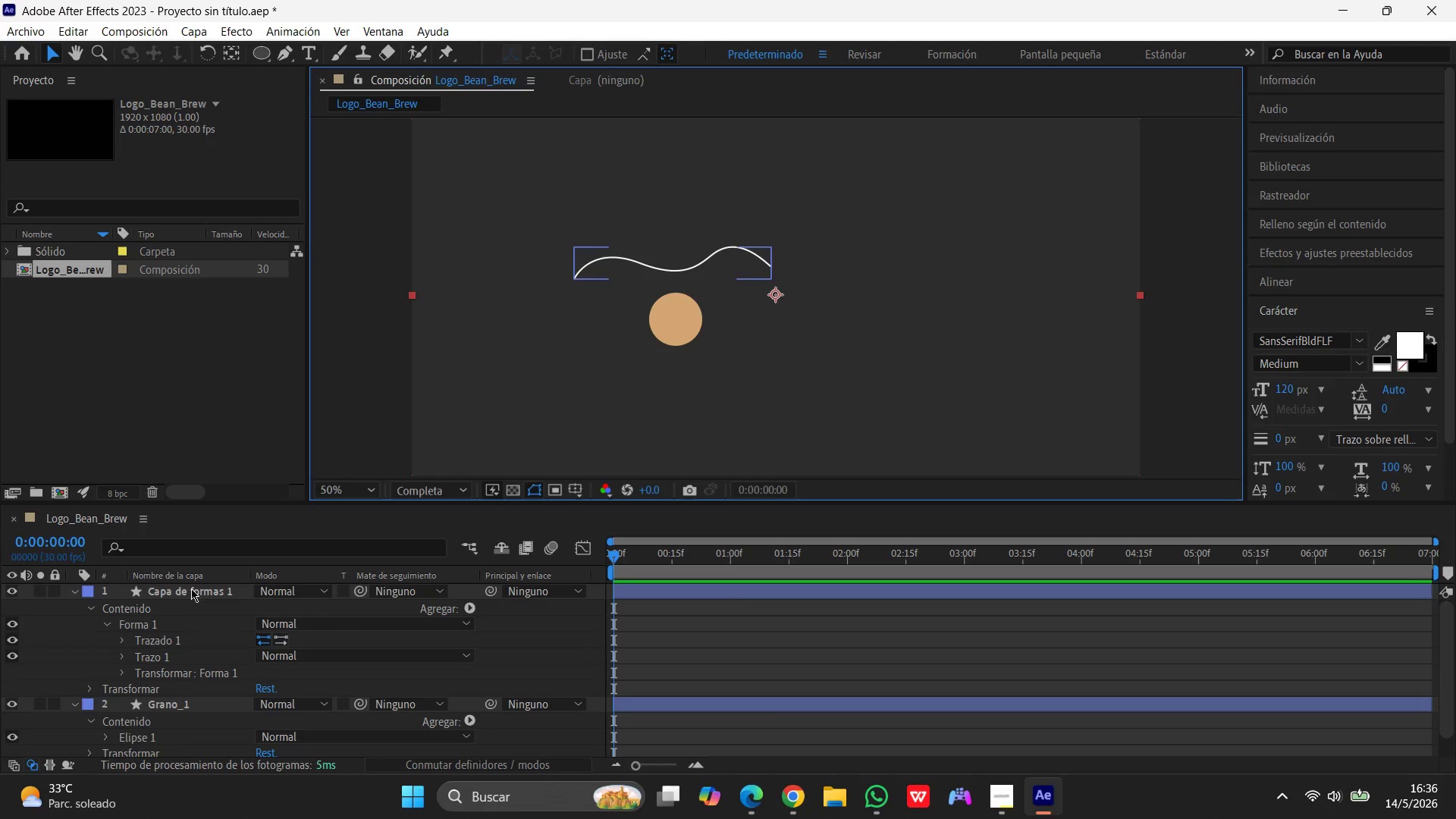 
key(Enter)
 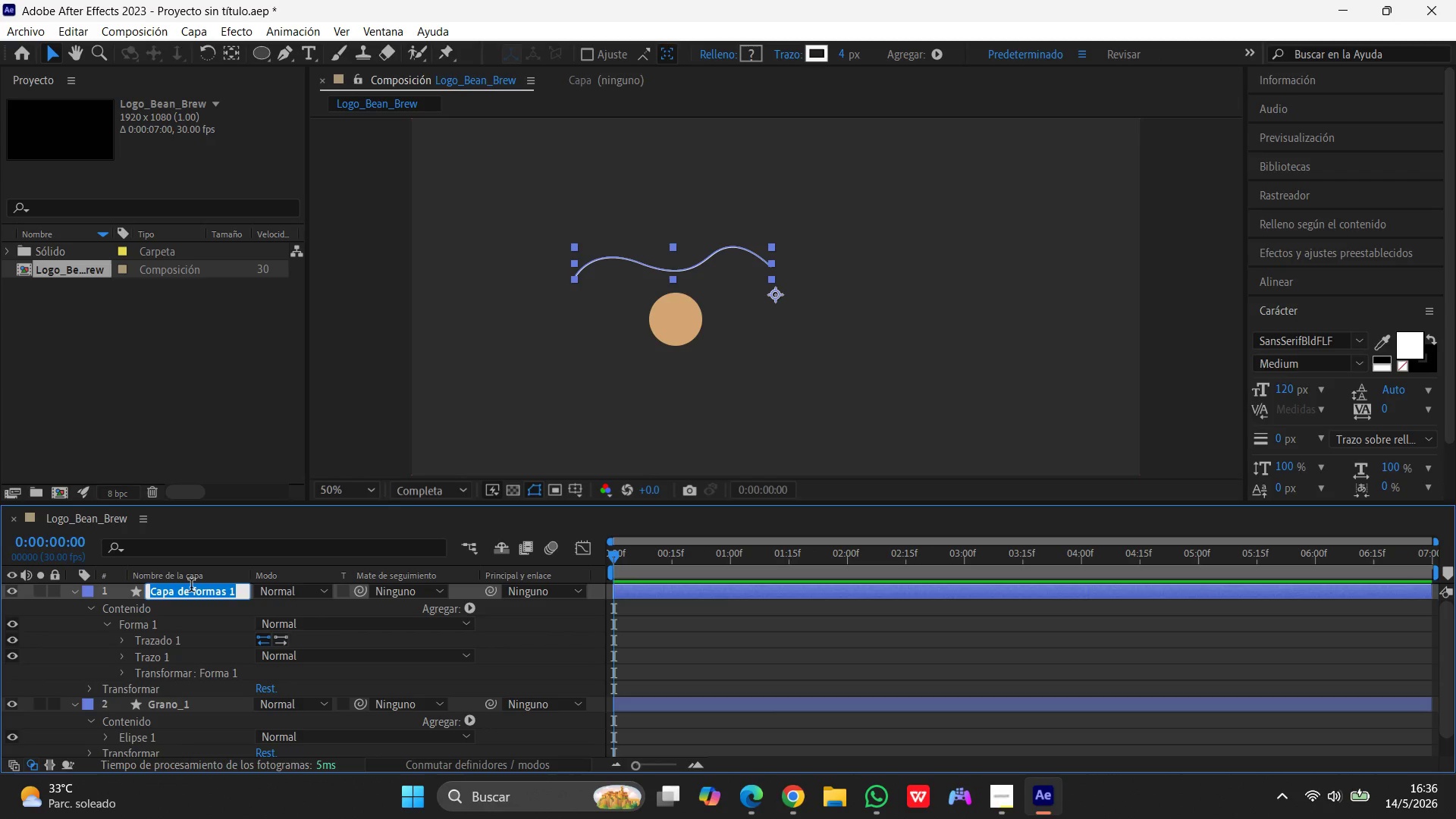 
type(Linea_CTA)
 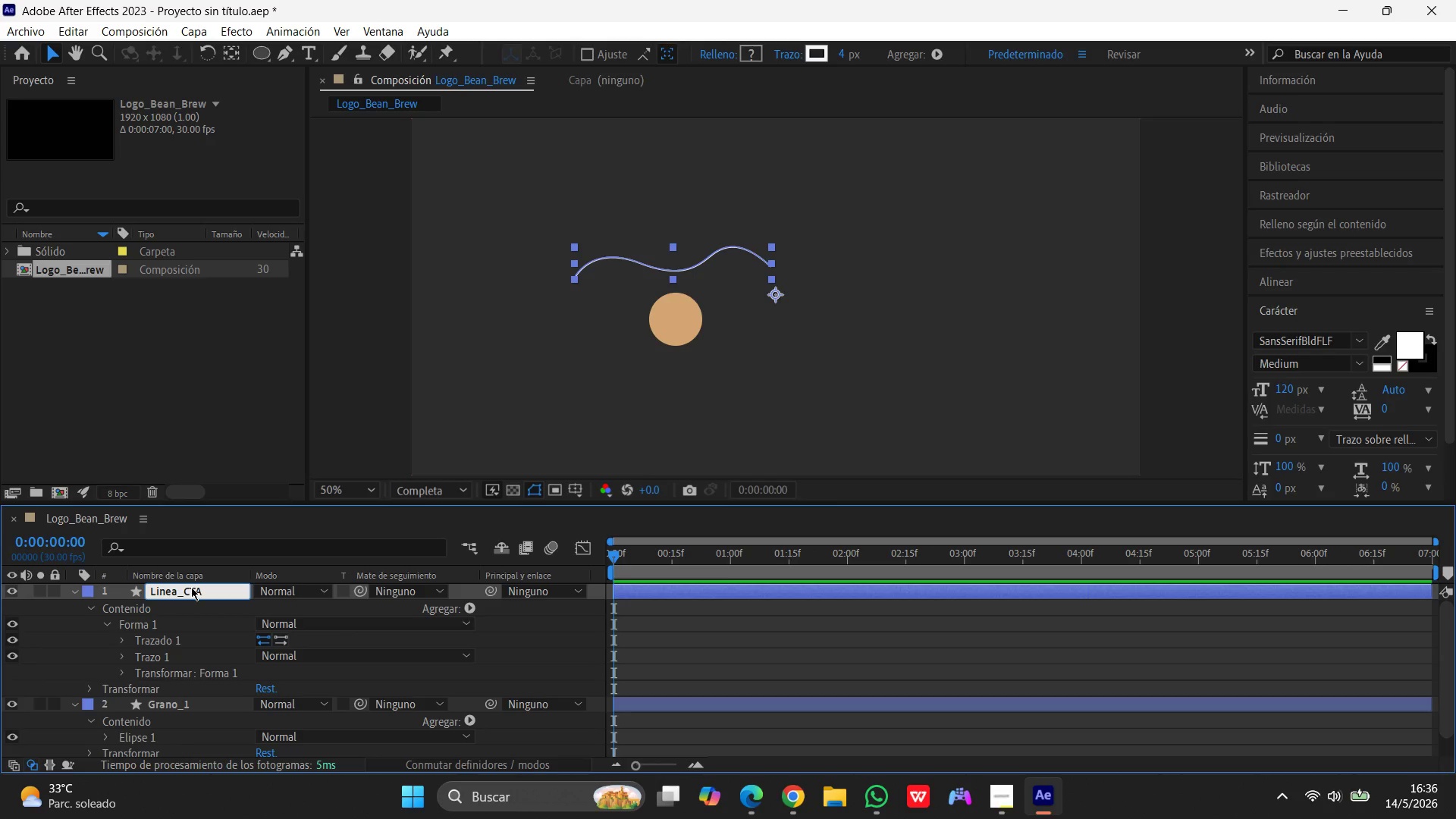 
left_click([442, 385])
 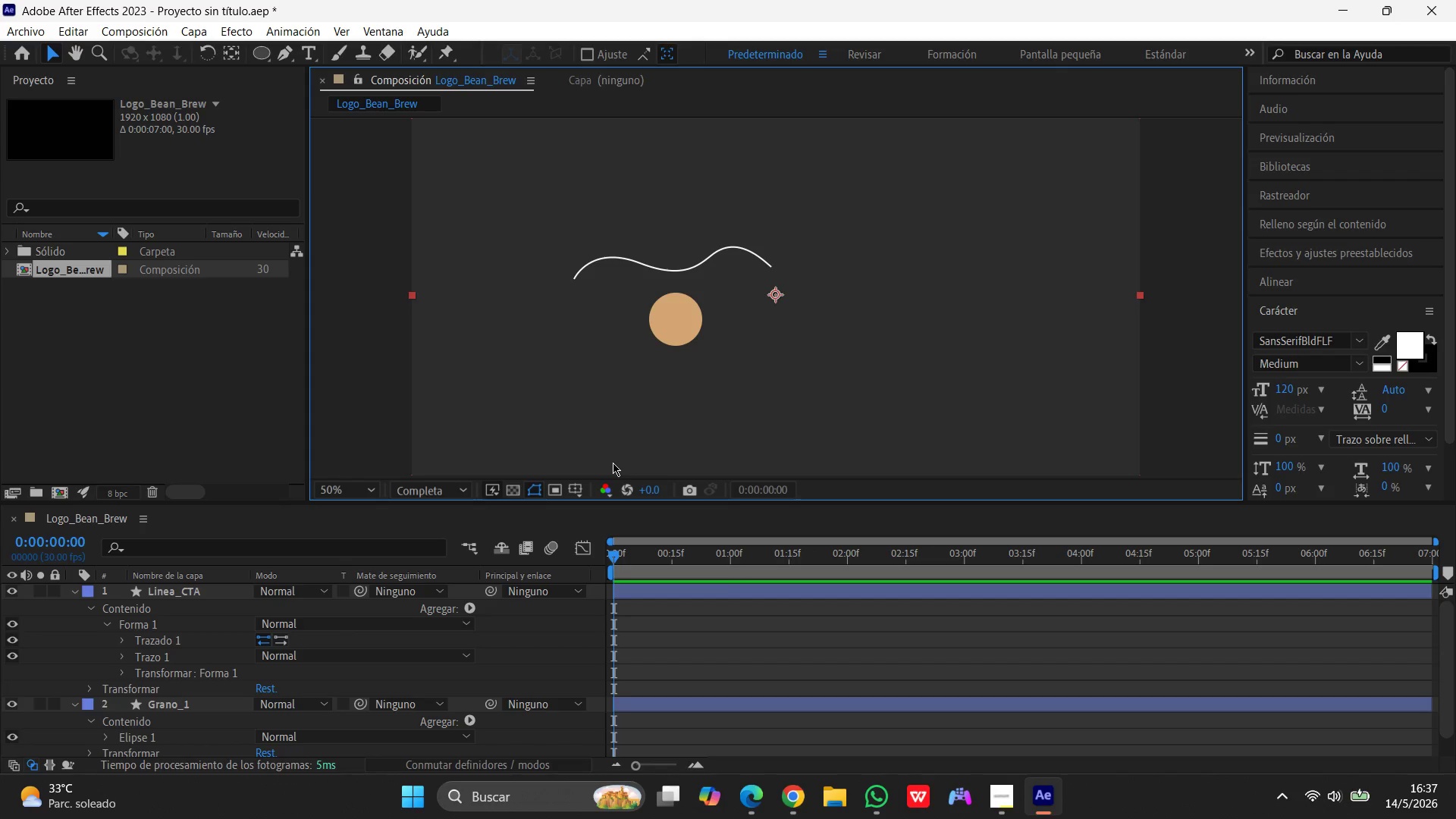 
wait(30.5)
 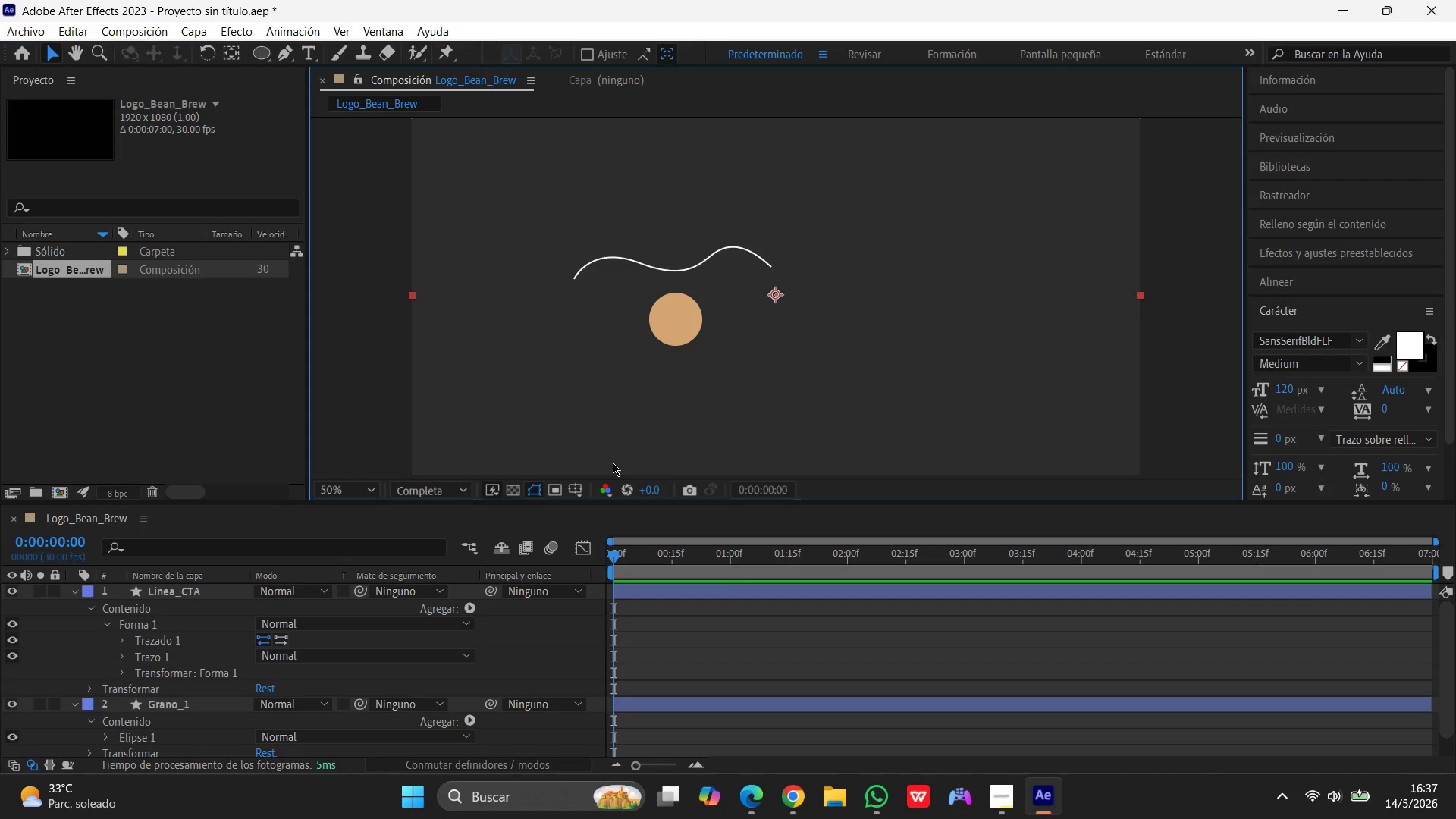 
left_click([158, 588])
 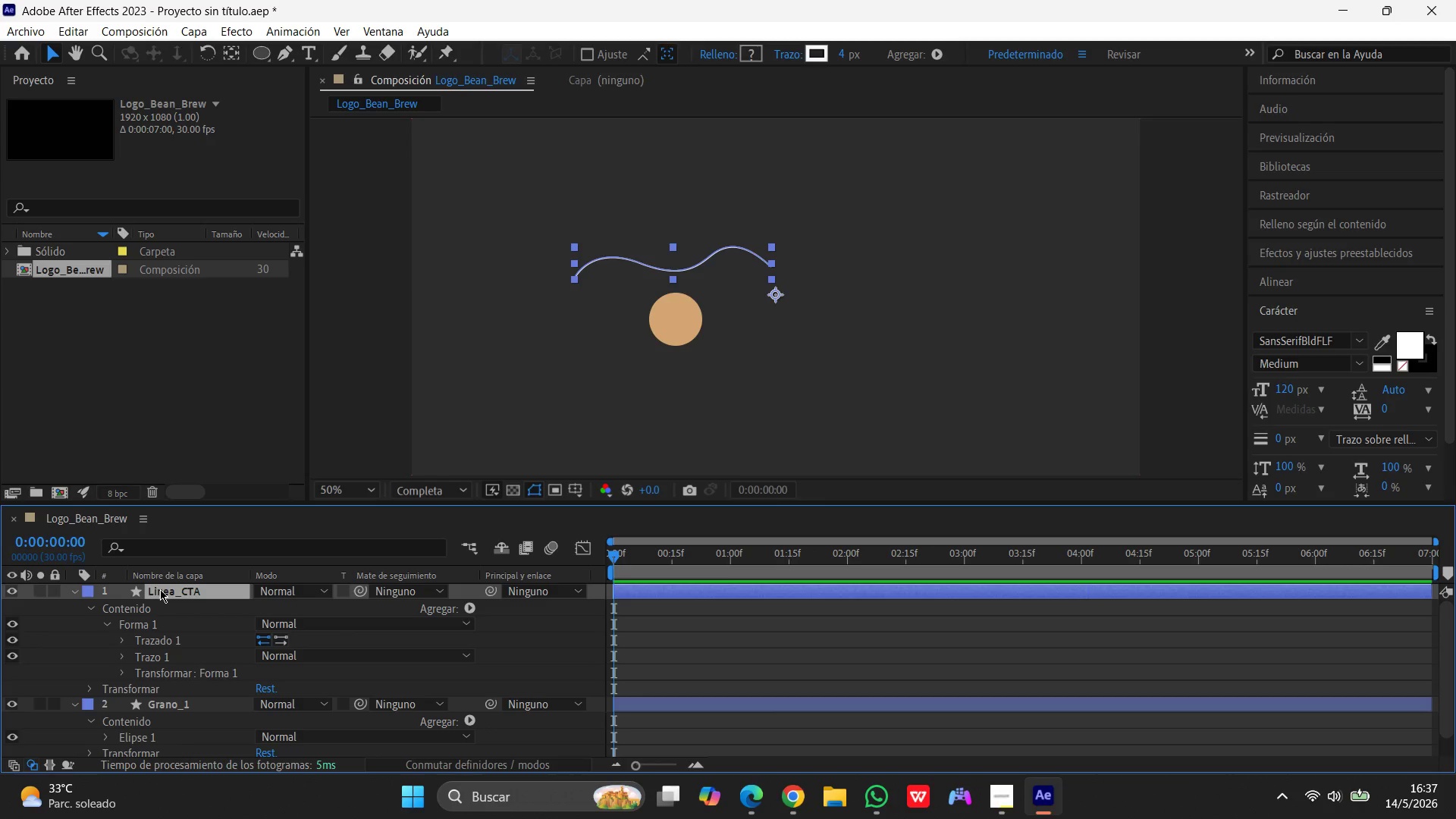 
key(Enter)
 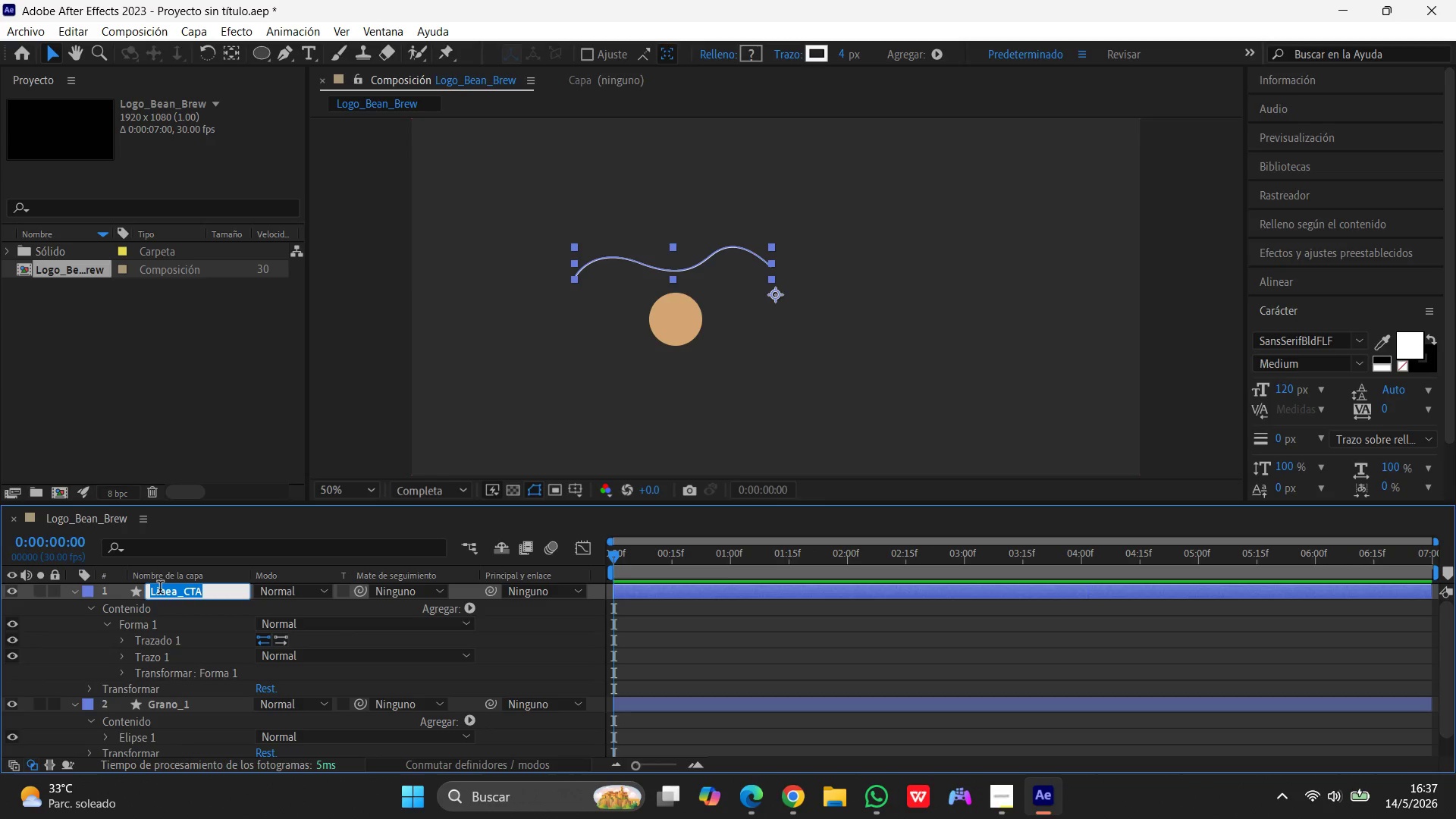 
type(o)
key(Backspace)
type(Outline_Grano)
 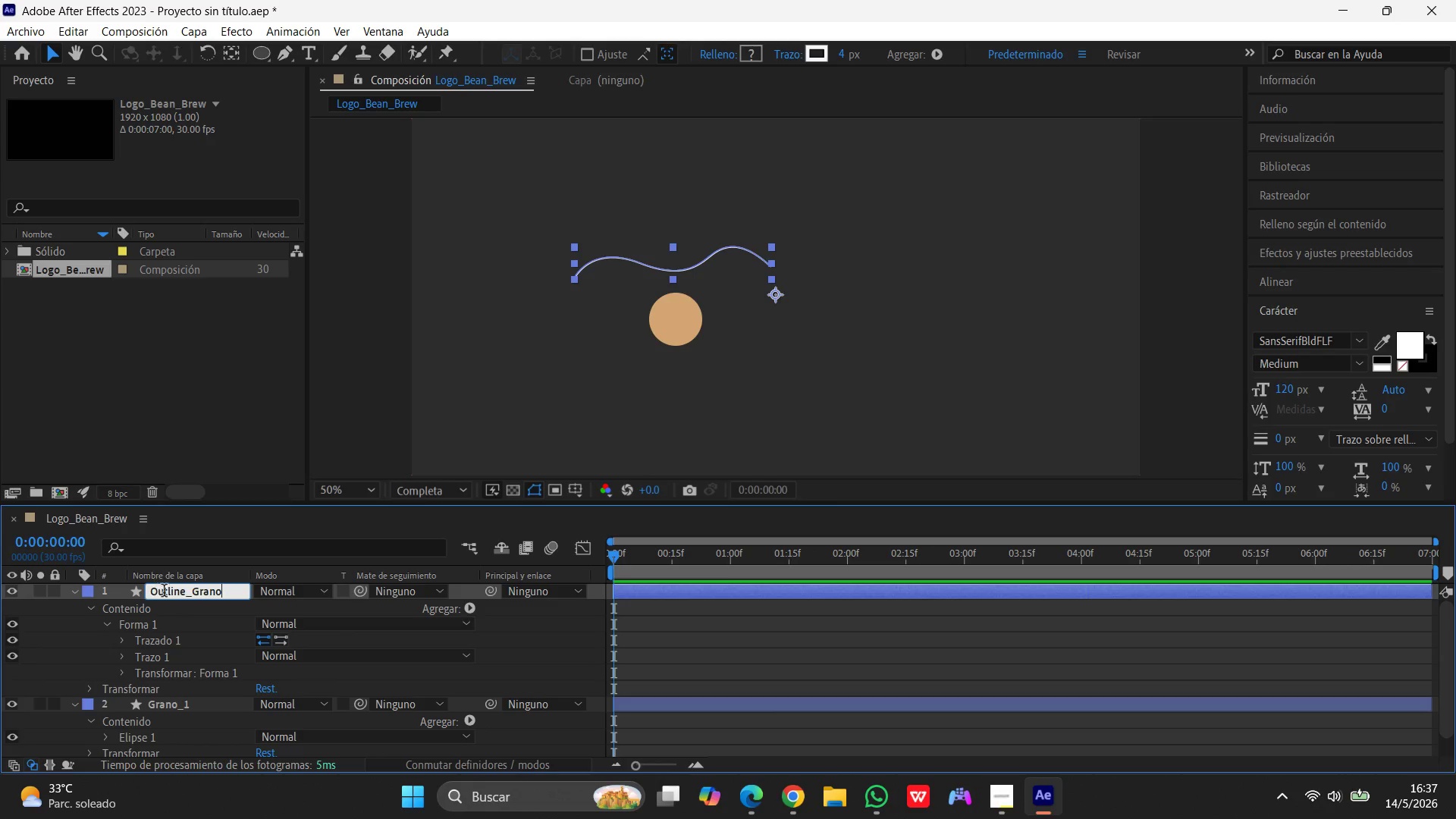 
left_click([467, 610])
 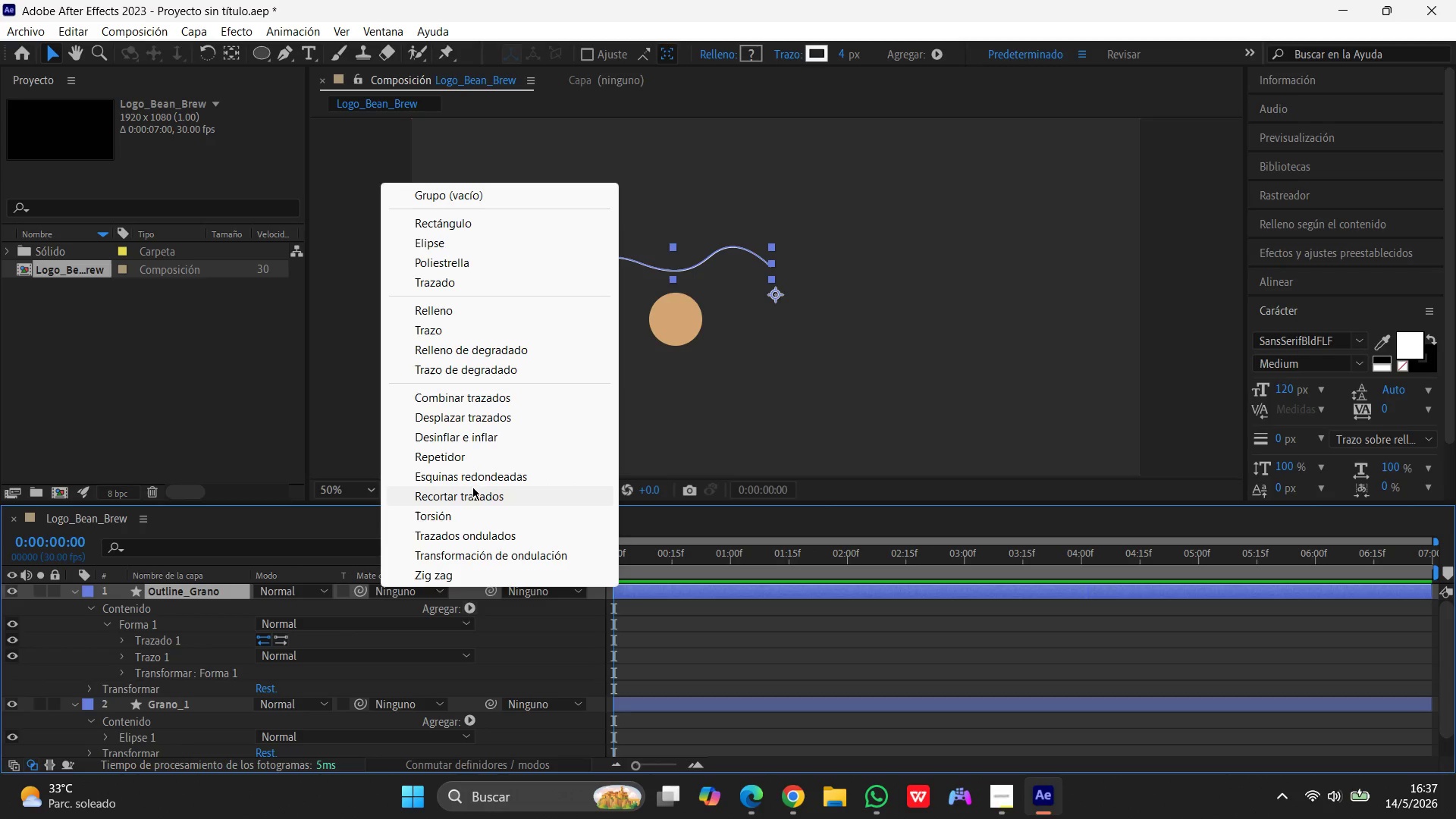 
left_click([470, 497])
 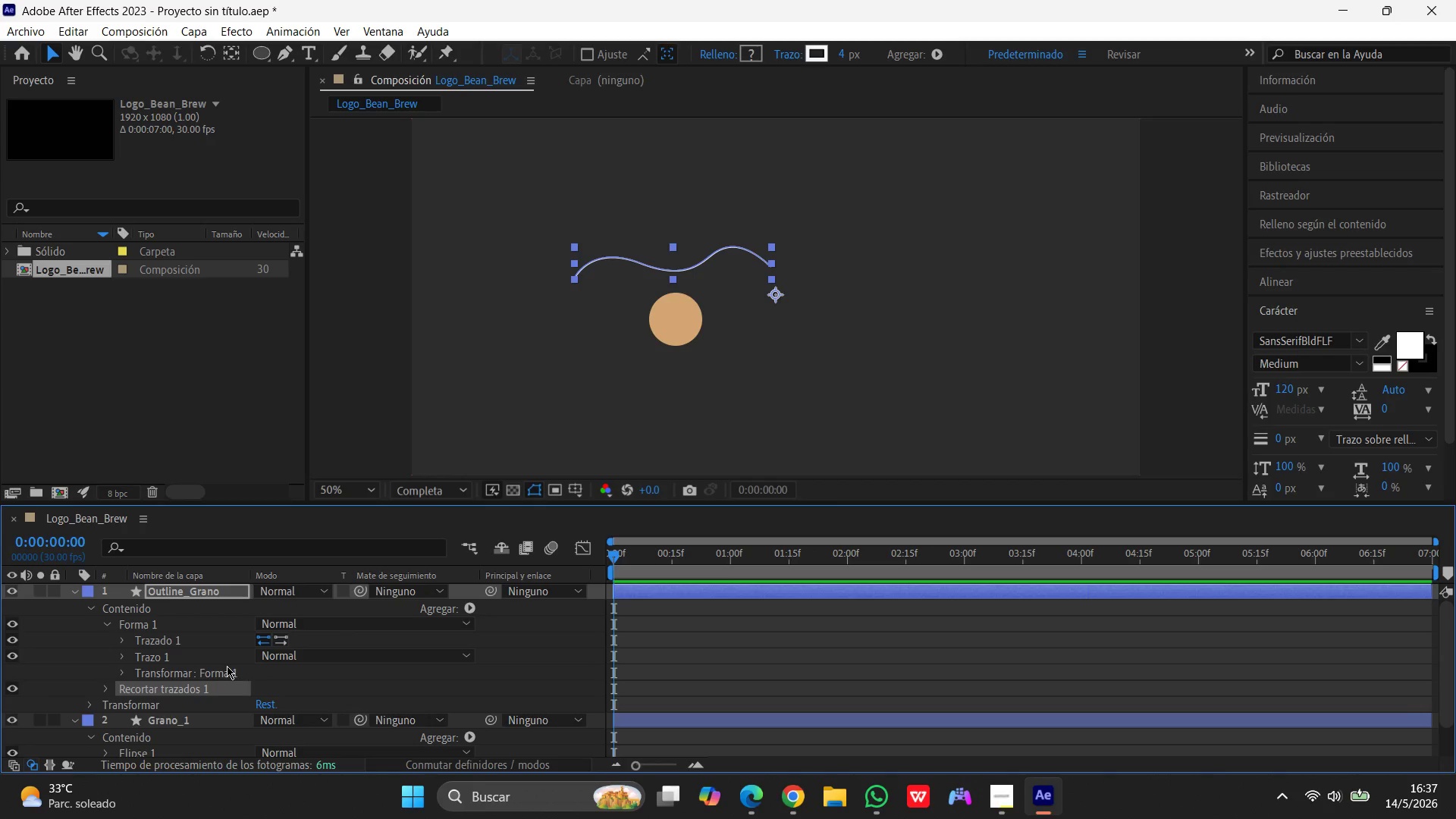 
scroll: coordinate [227, 666], scroll_direction: up, amount: 1.0
 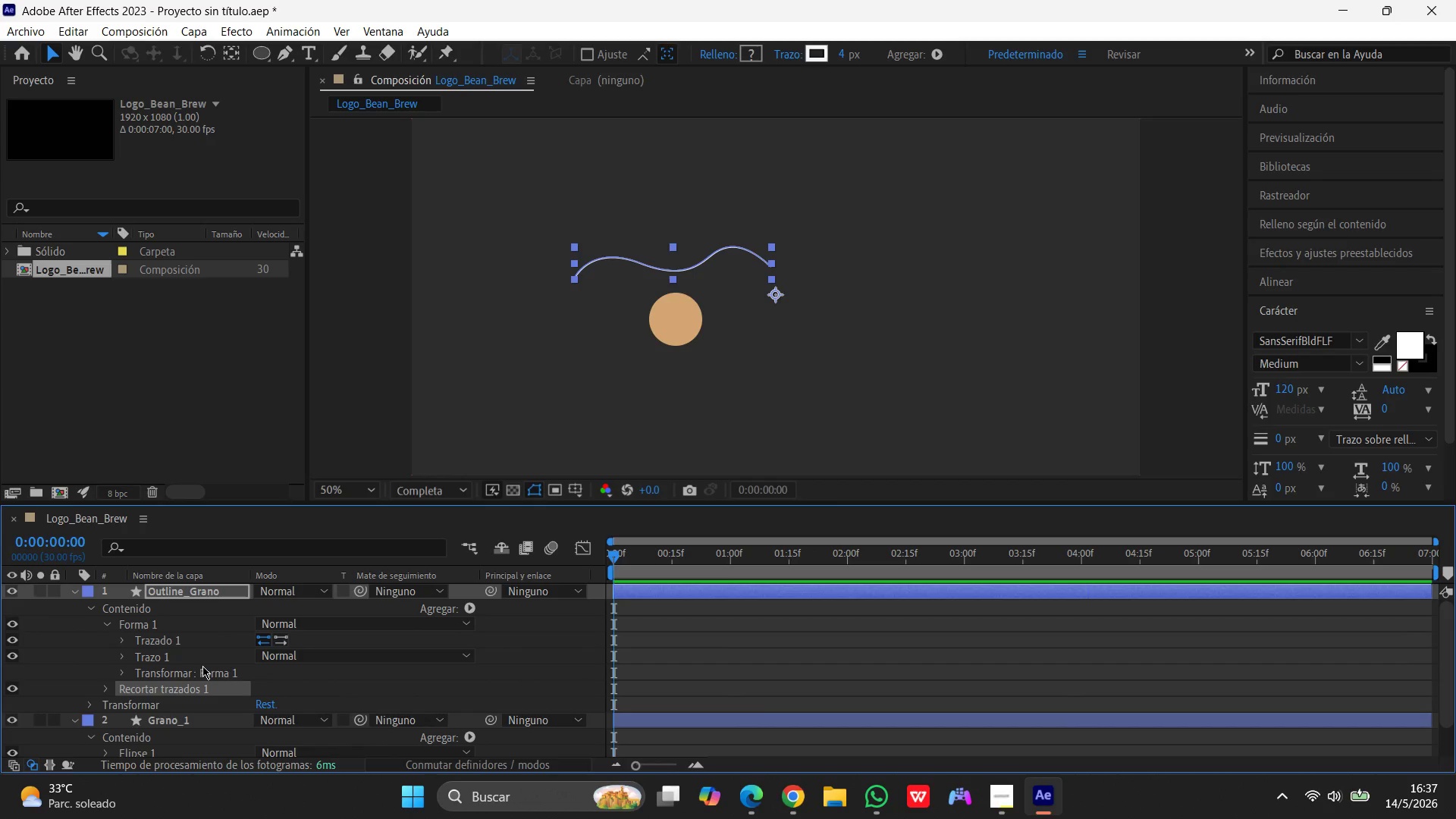 
wait(22.3)
 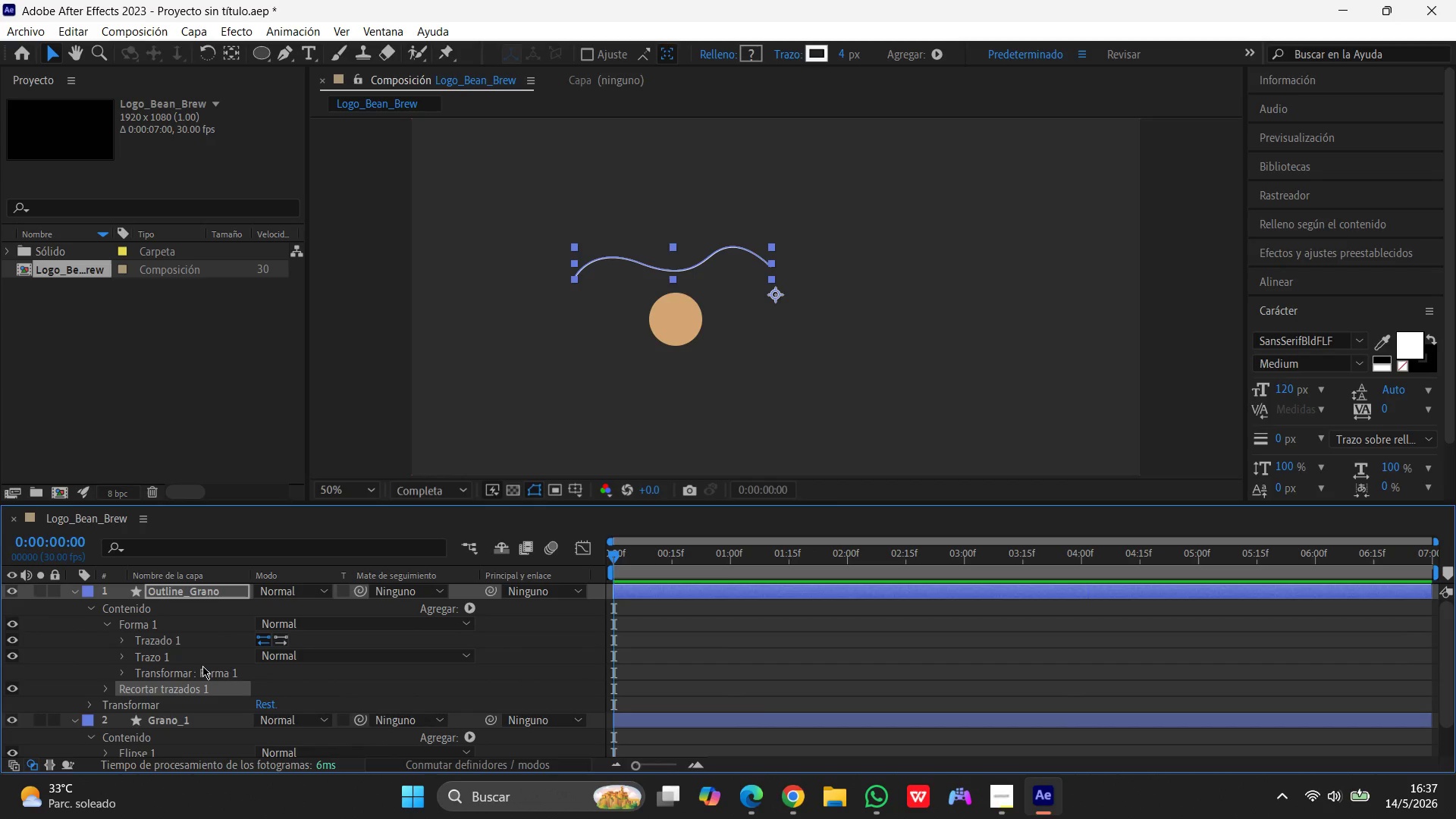 
left_click([102, 691])
 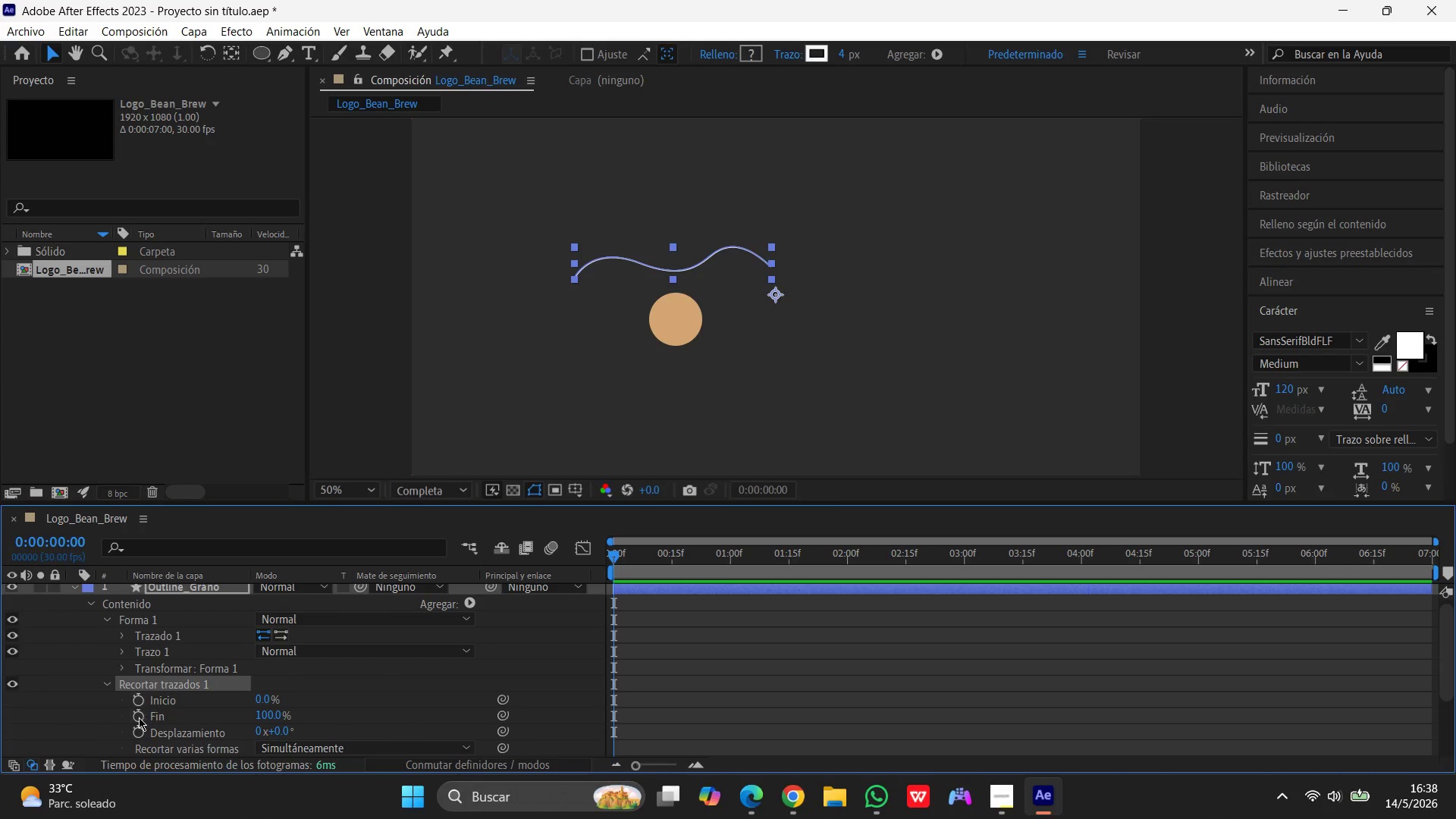 
left_click([139, 717])
 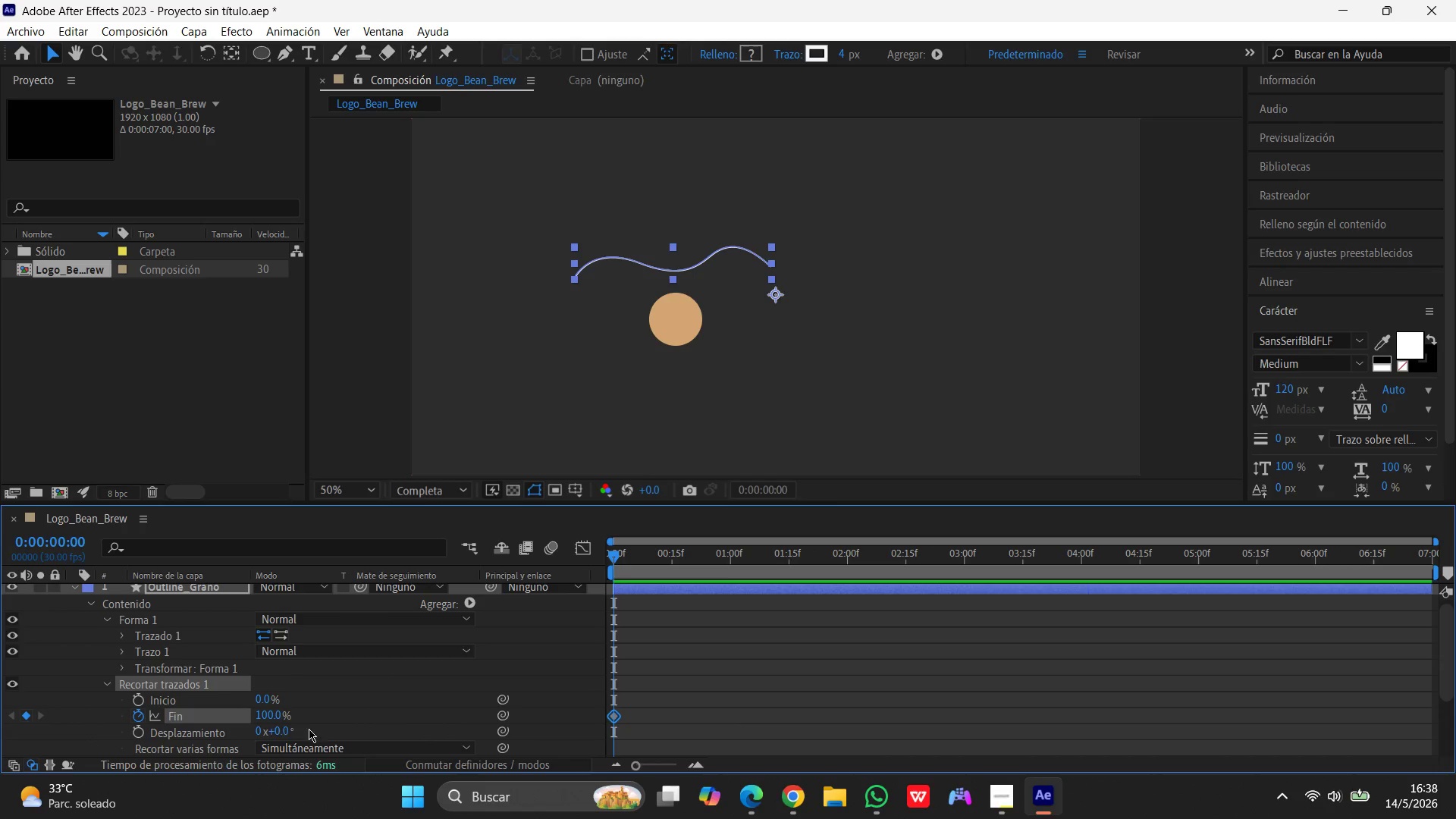 
left_click([269, 716])
 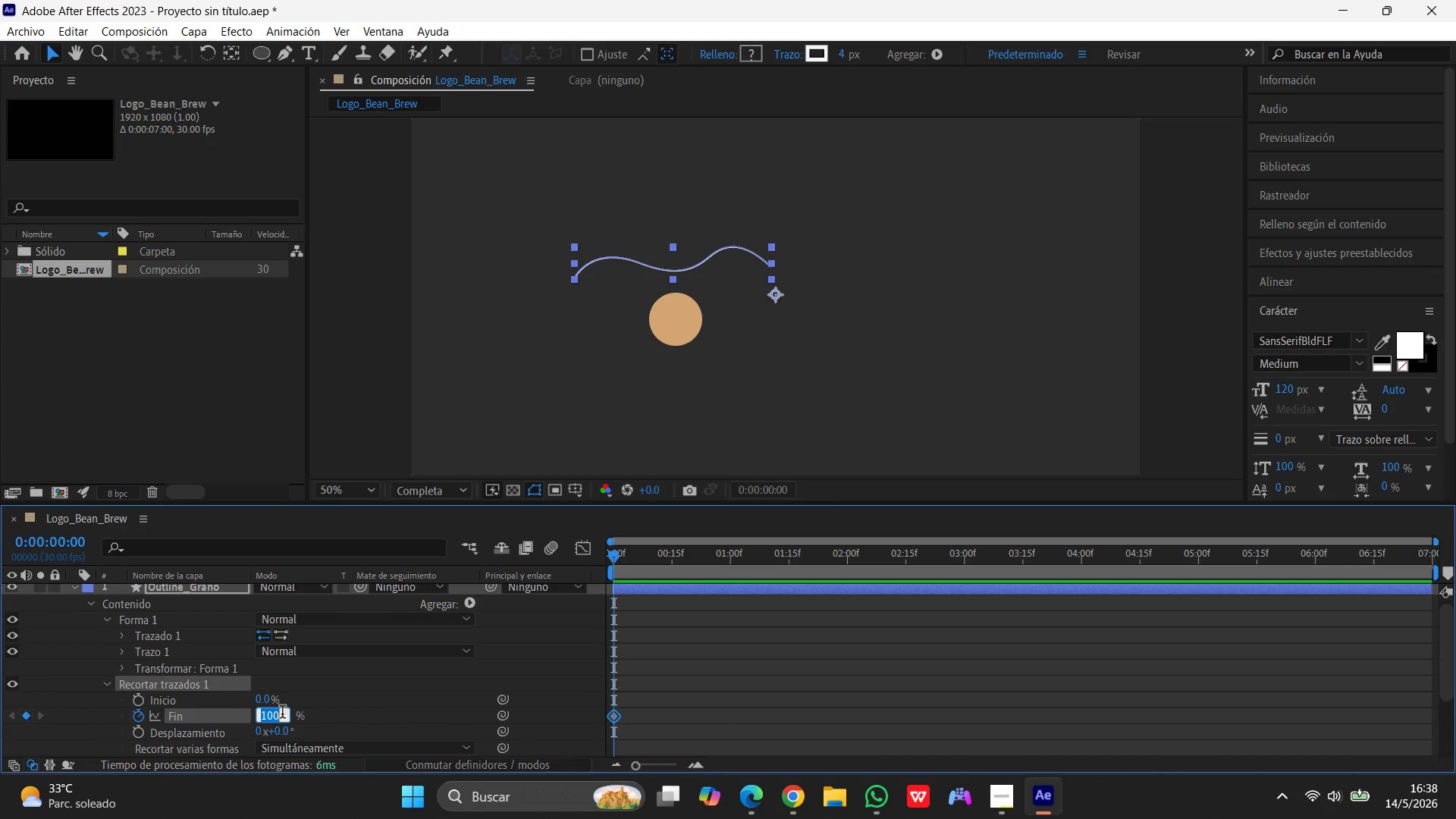 
key(Numpad0)
 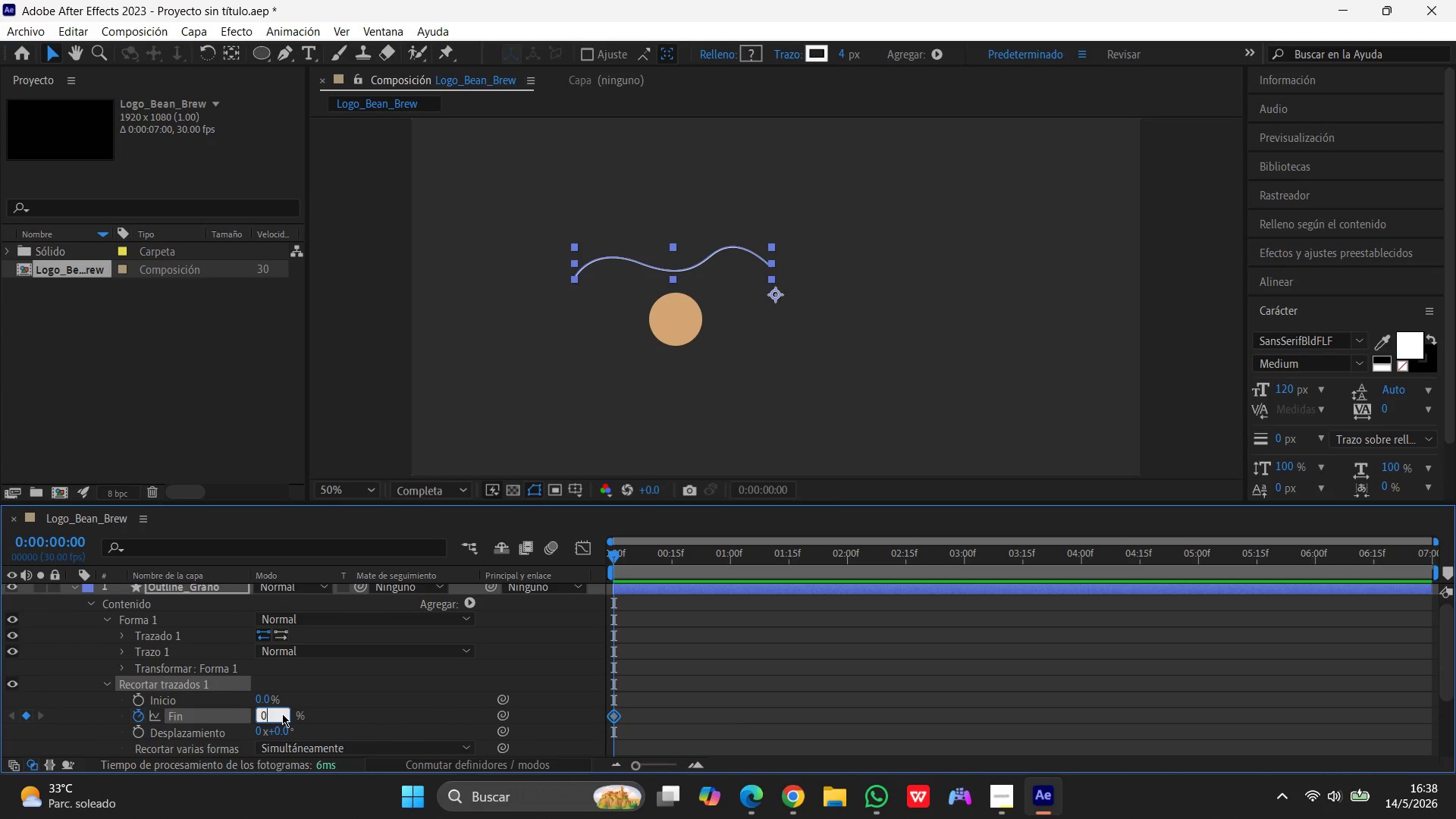 
key(Enter)
 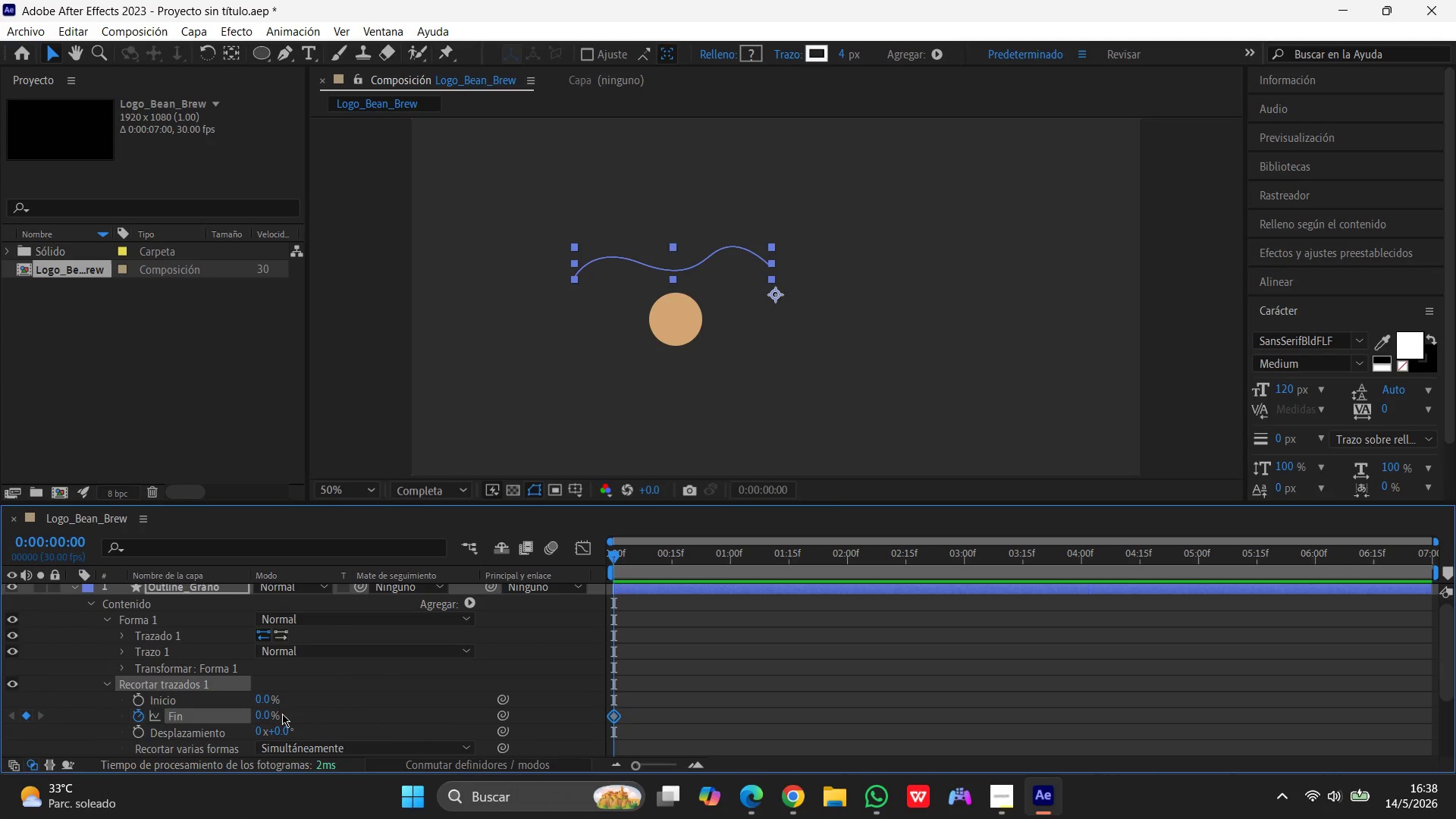 
wait(7.78)
 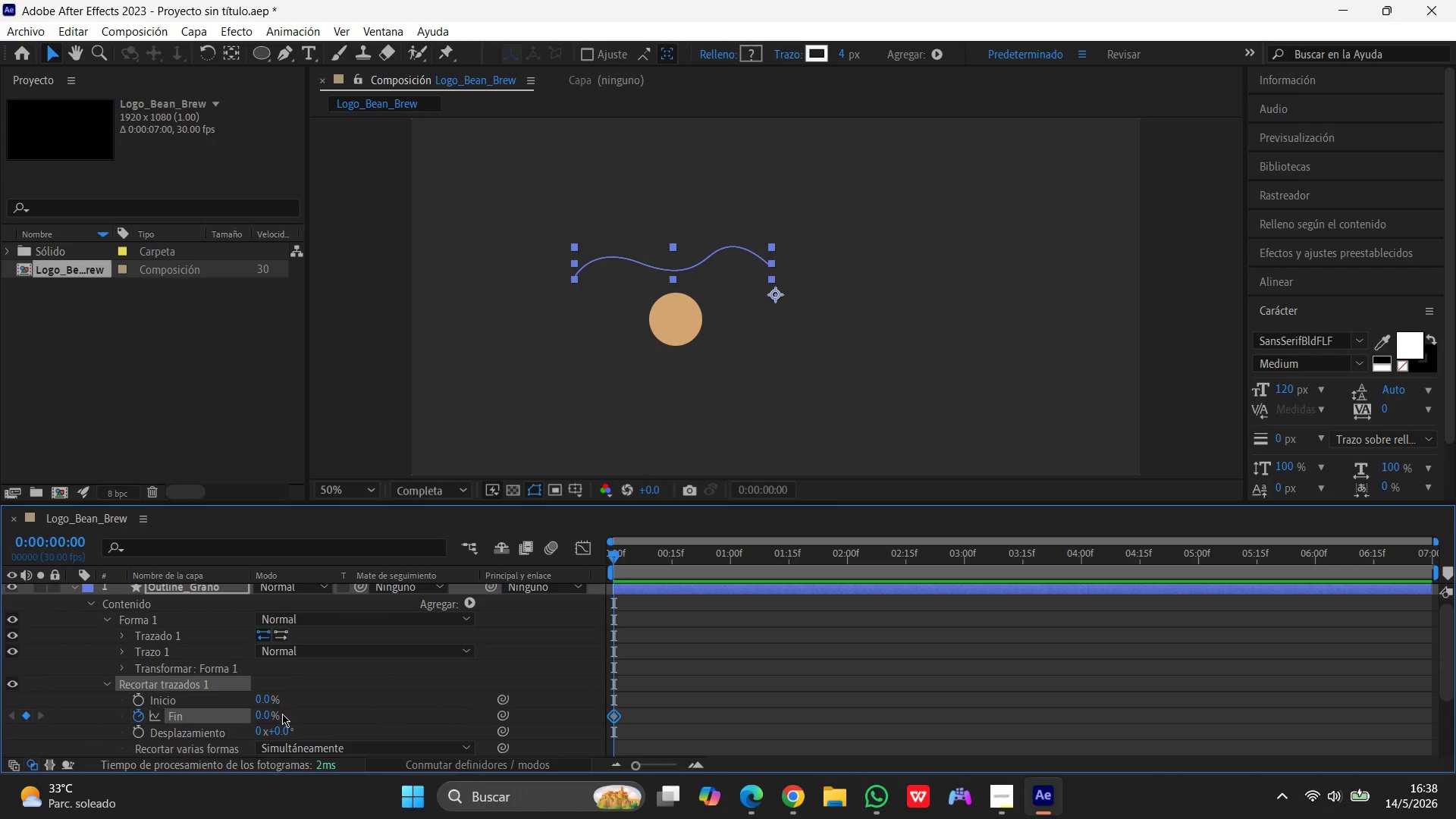 
left_click_drag(start_coordinate=[609, 558], to_coordinate=[959, 574])
 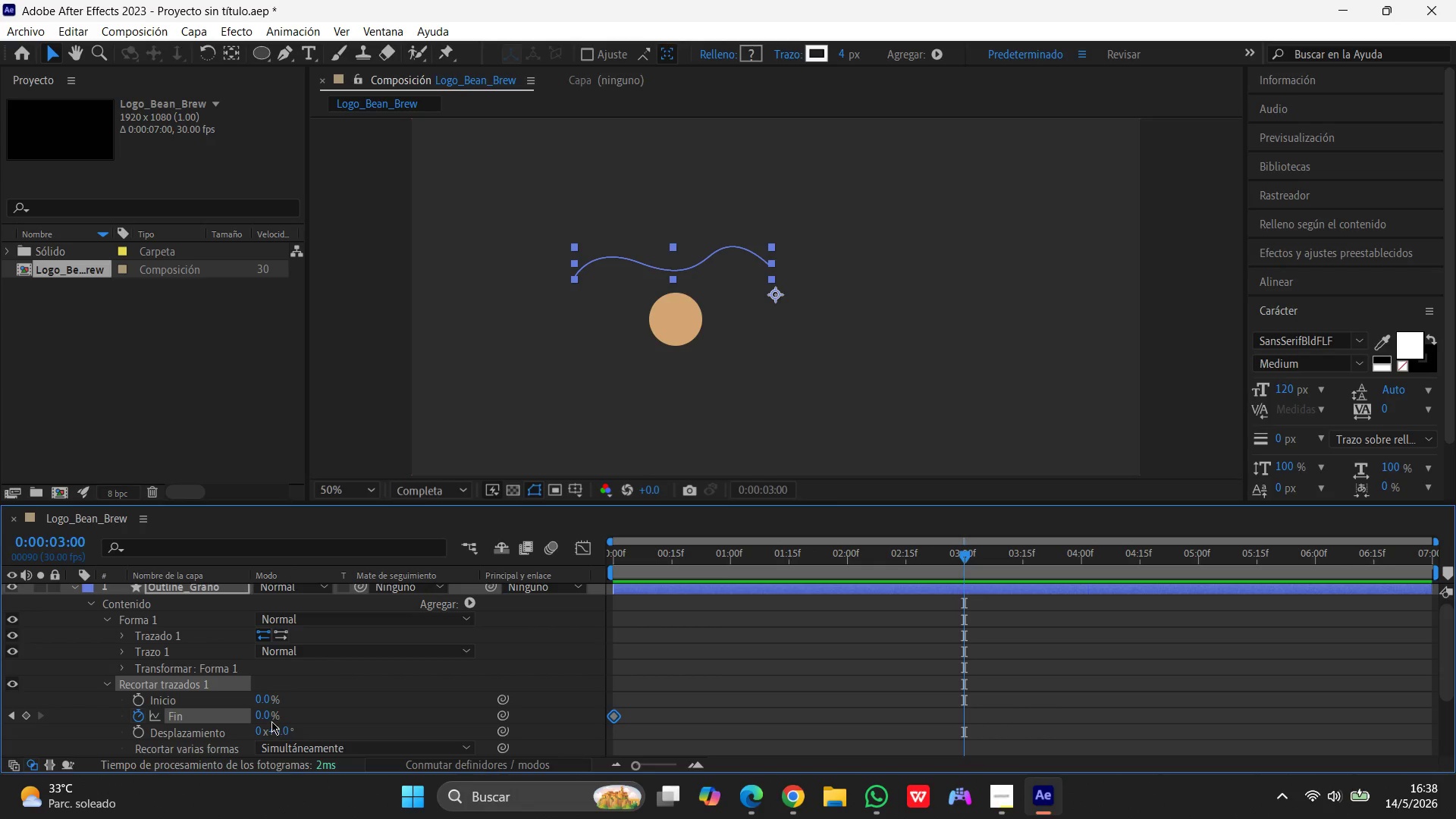 
left_click([265, 717])
 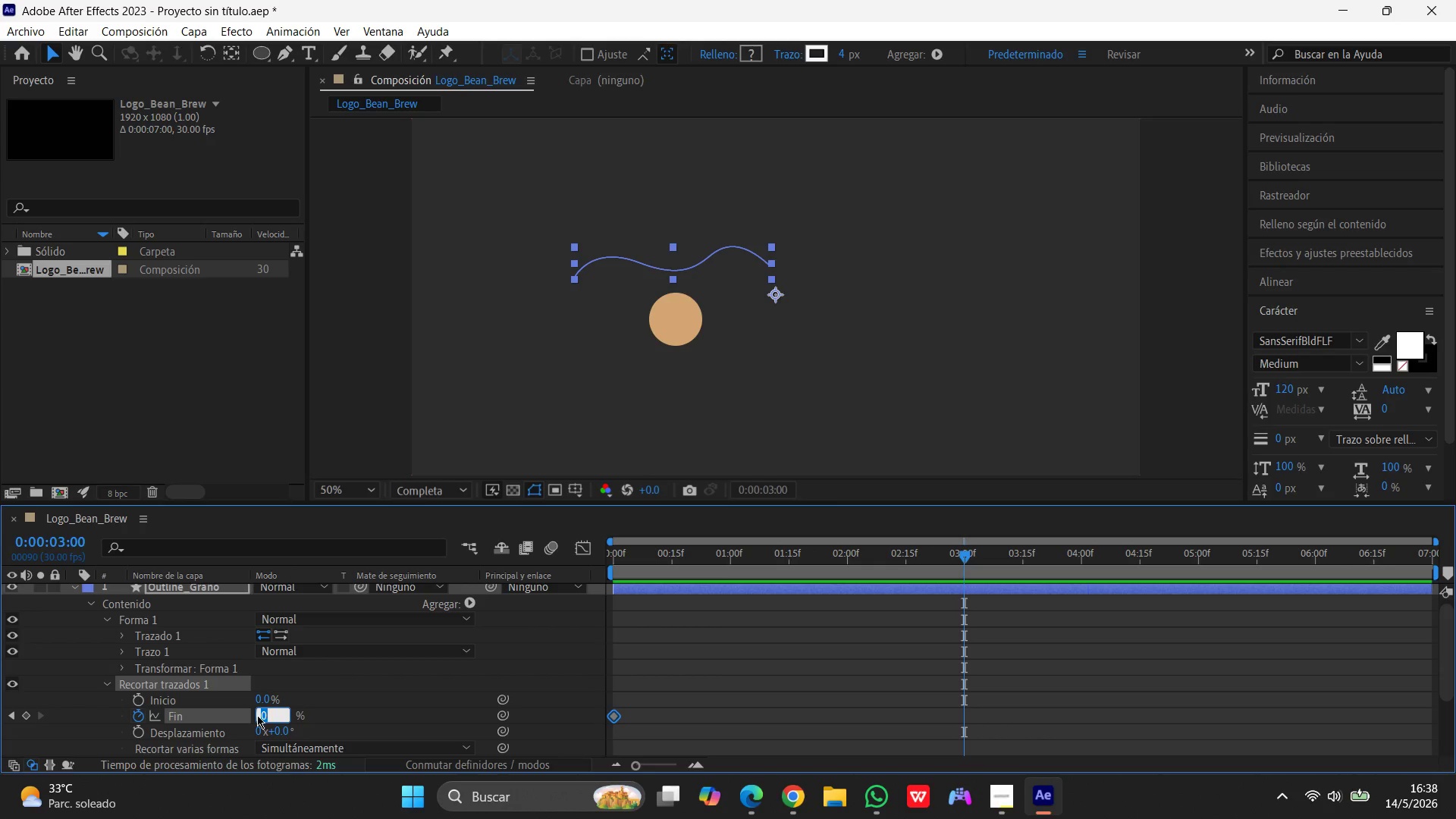 
key(Numpad1)
 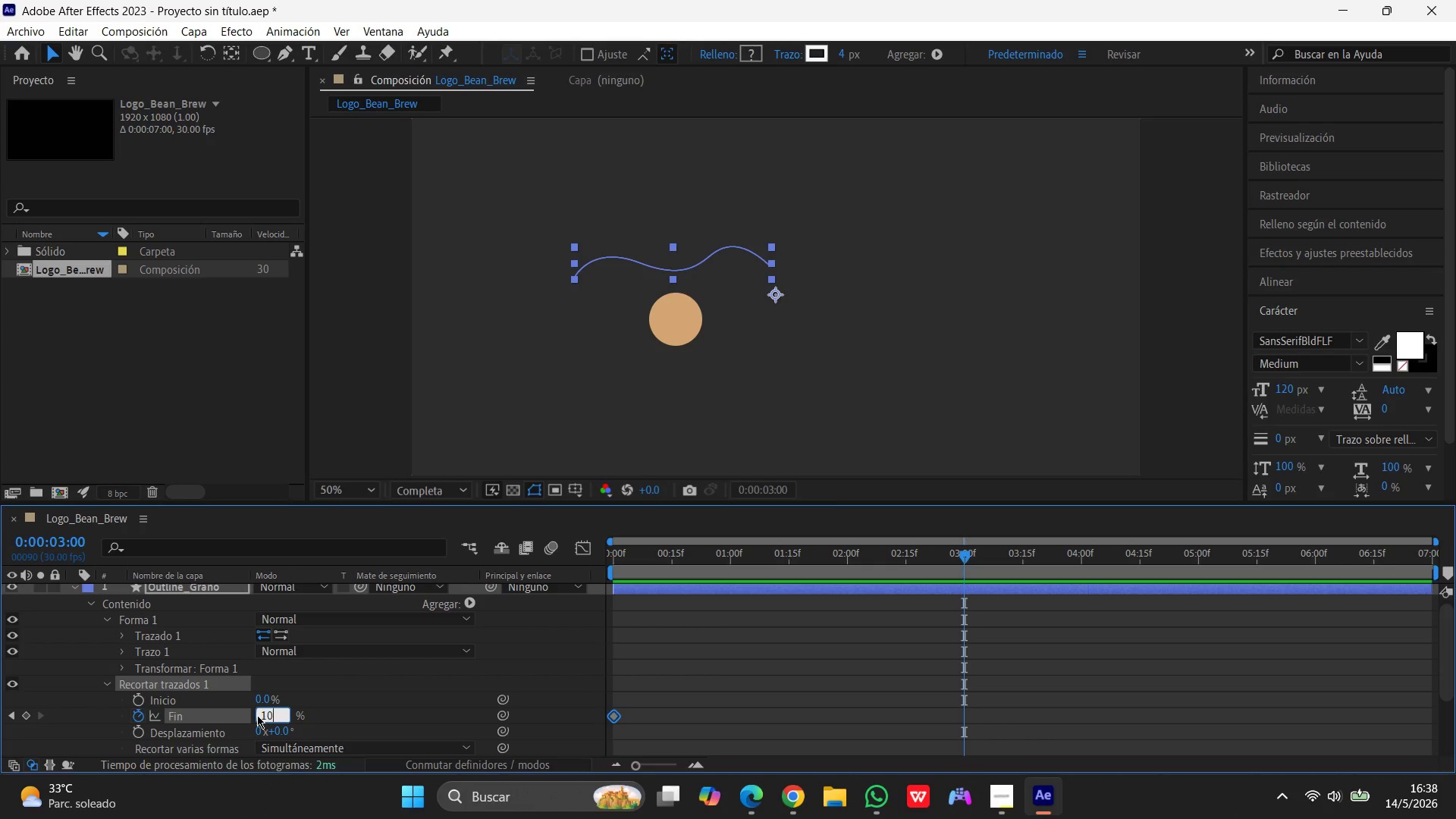 
key(Numpad0)
 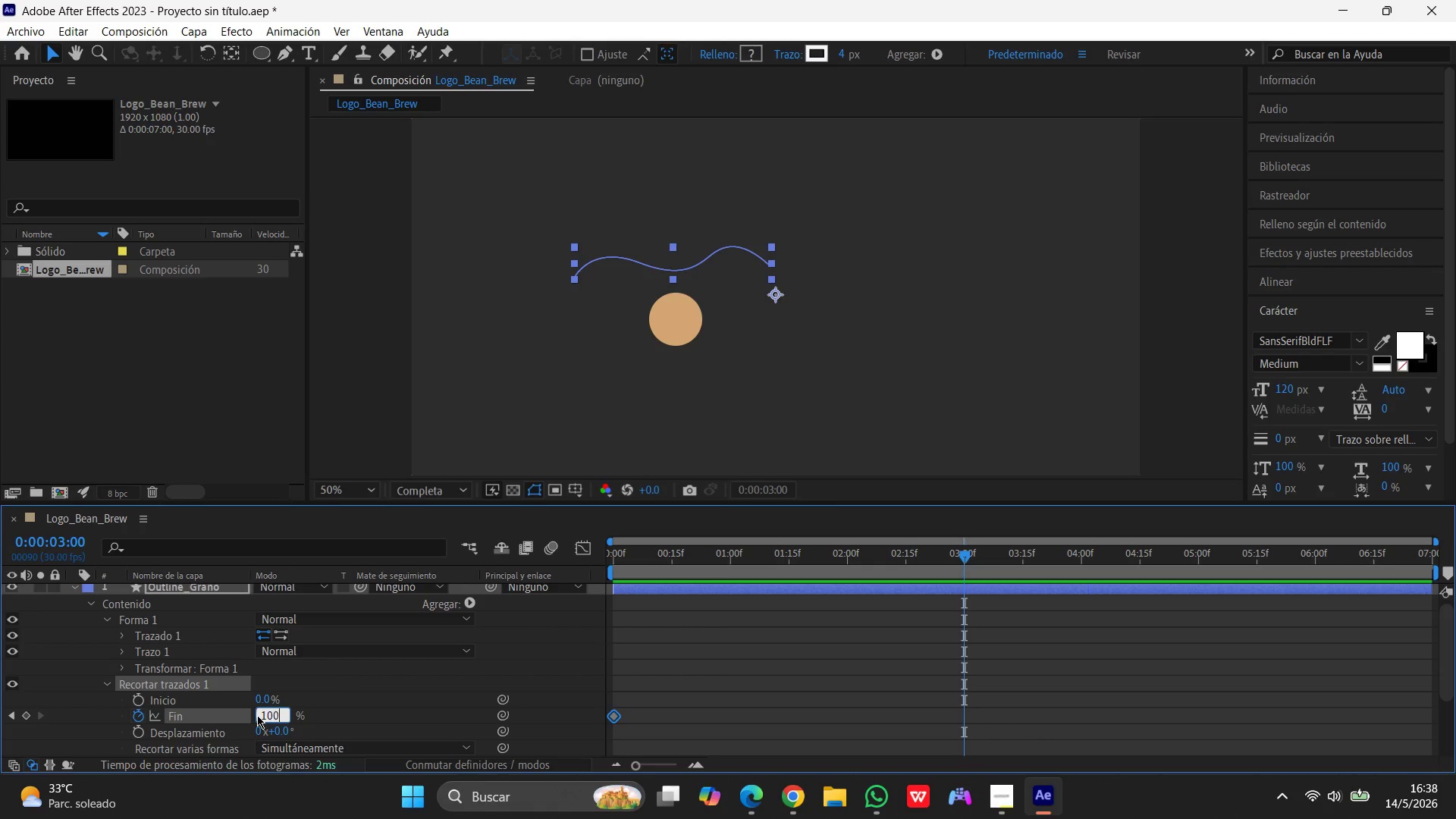 
key(Numpad0)
 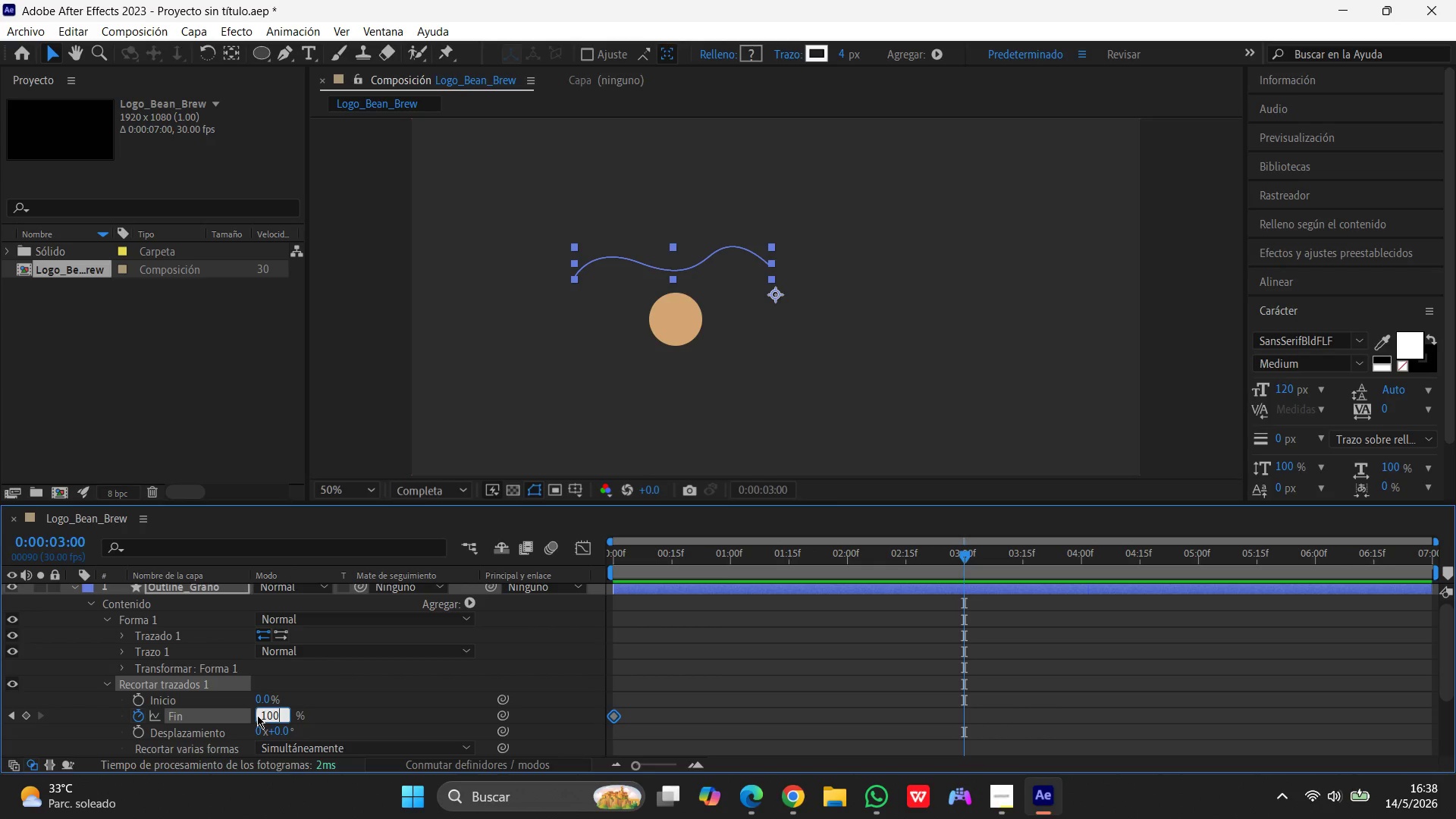 
key(Enter)
 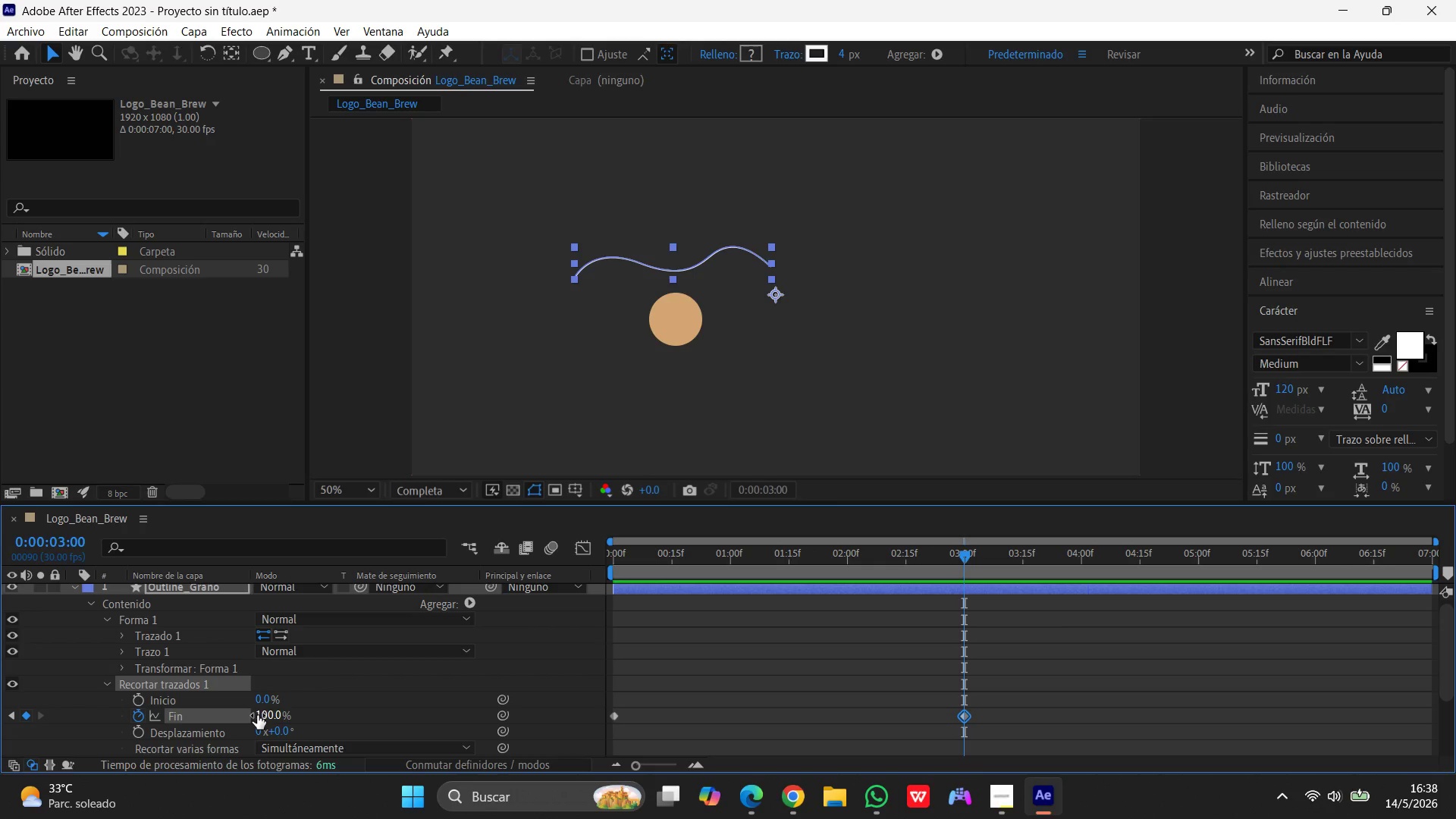 
wait(14.03)
 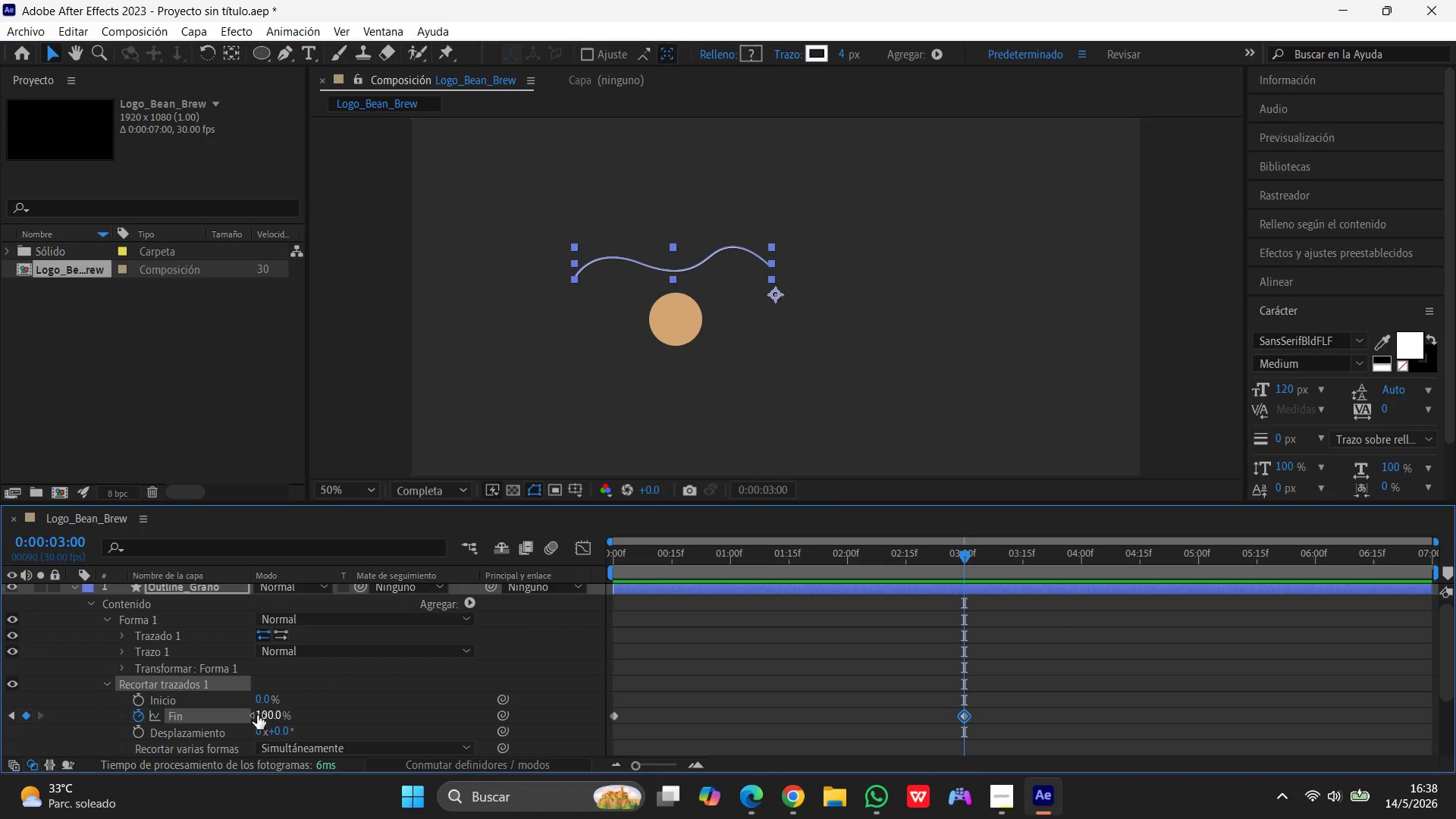 
hold_key(key=ShiftLeft, duration=1.17)
left_click([612, 715])
 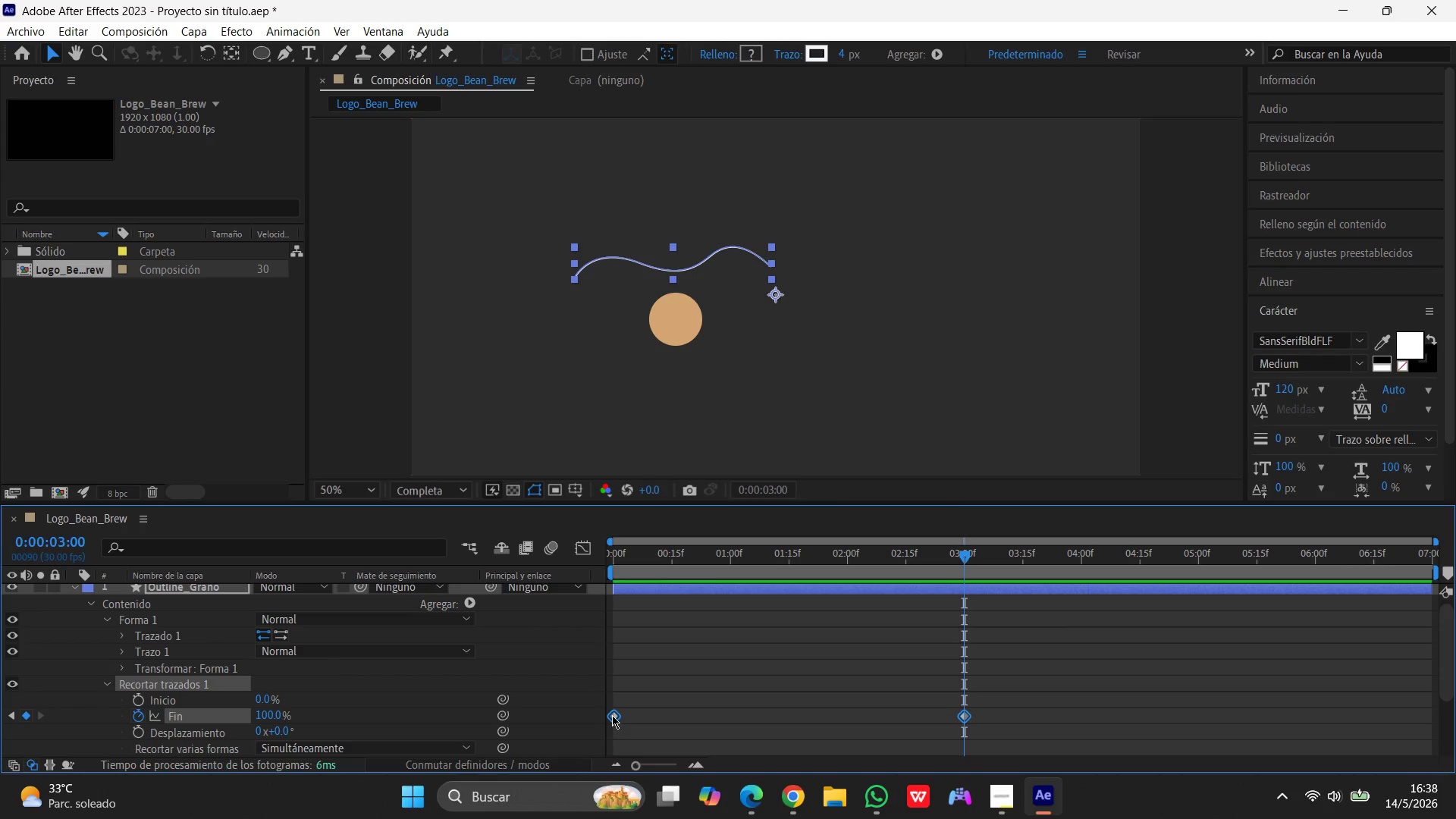 
right_click([612, 715])
 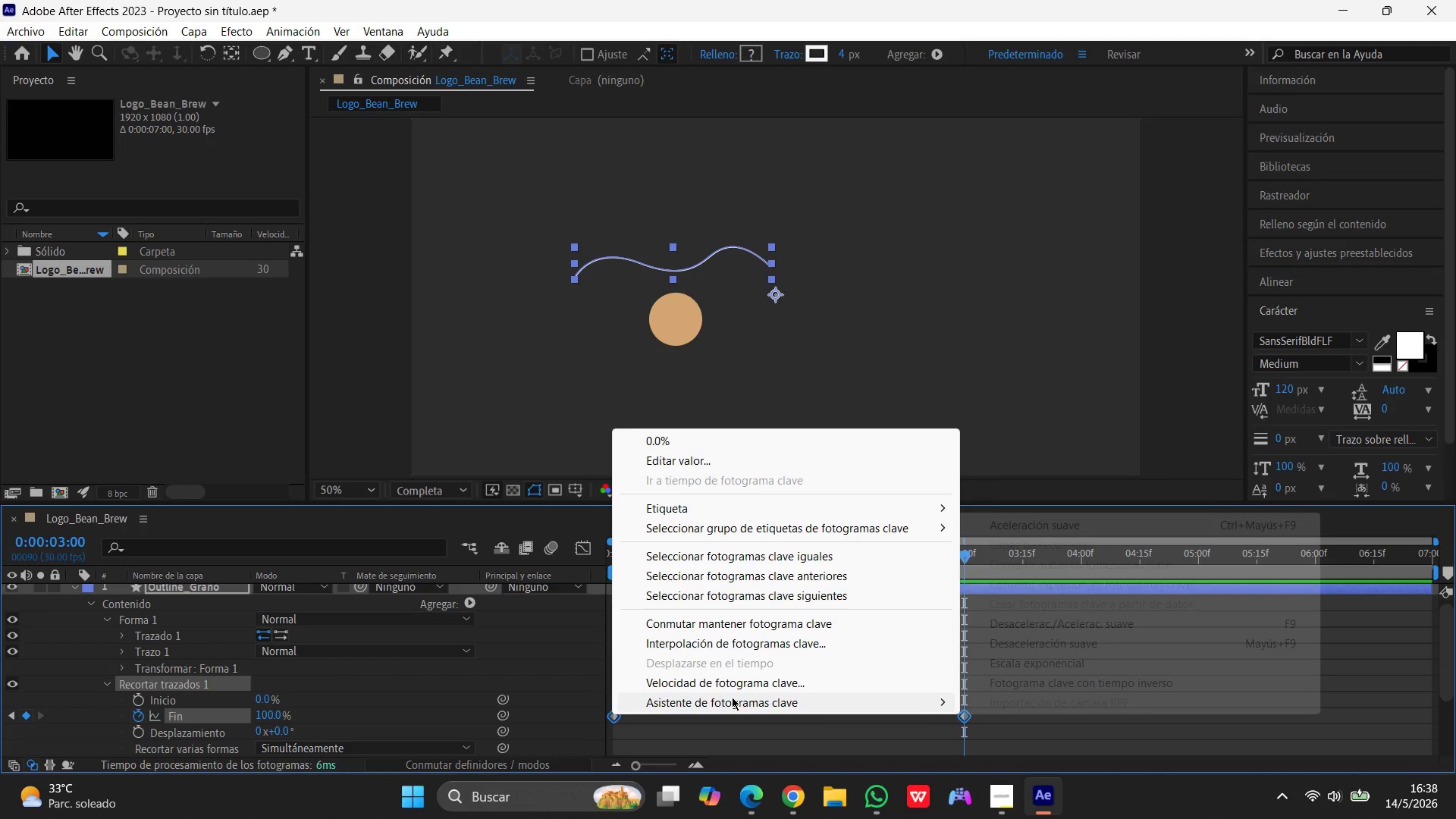 
left_click([732, 697])
 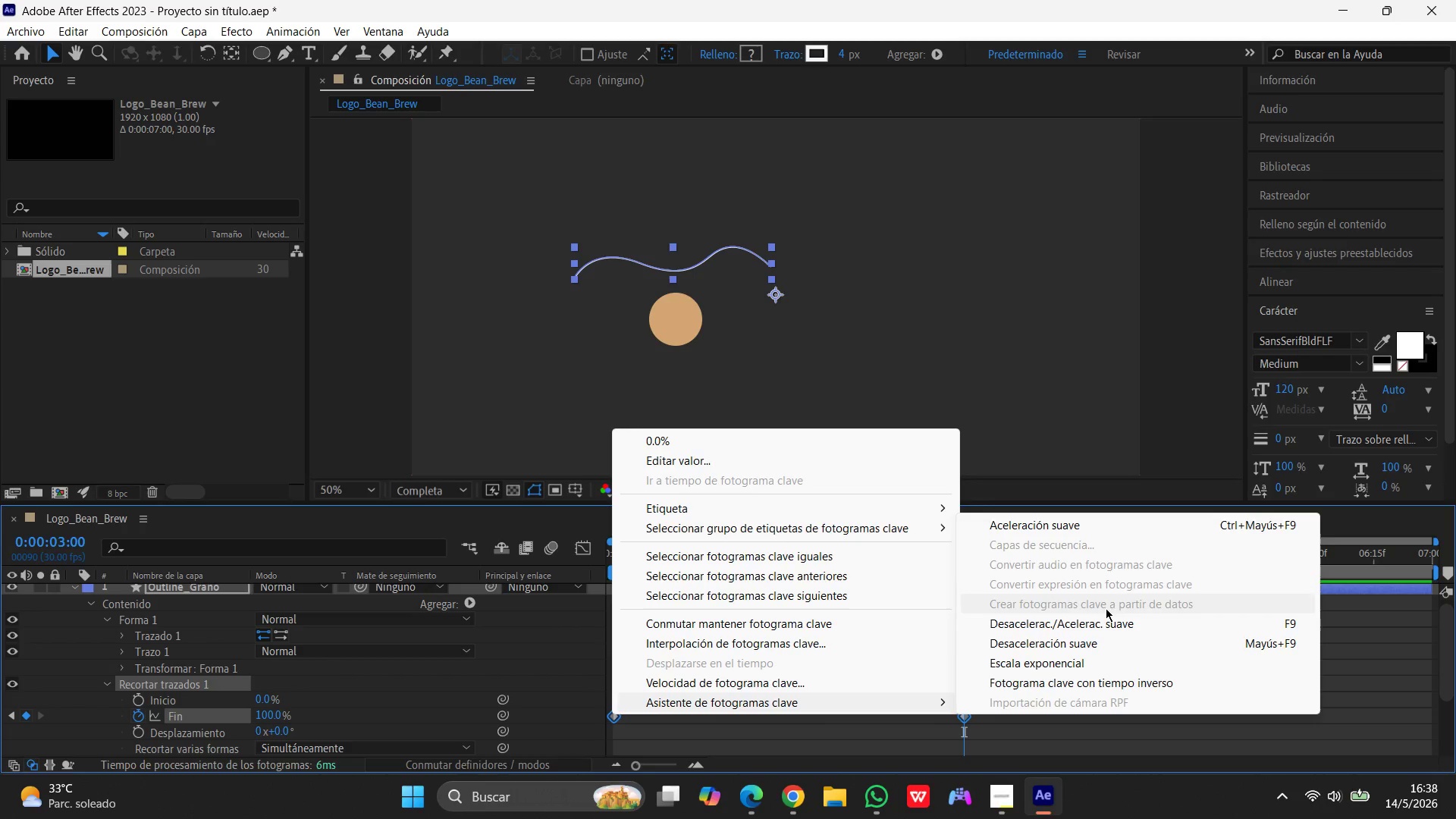 
left_click([1103, 622])
 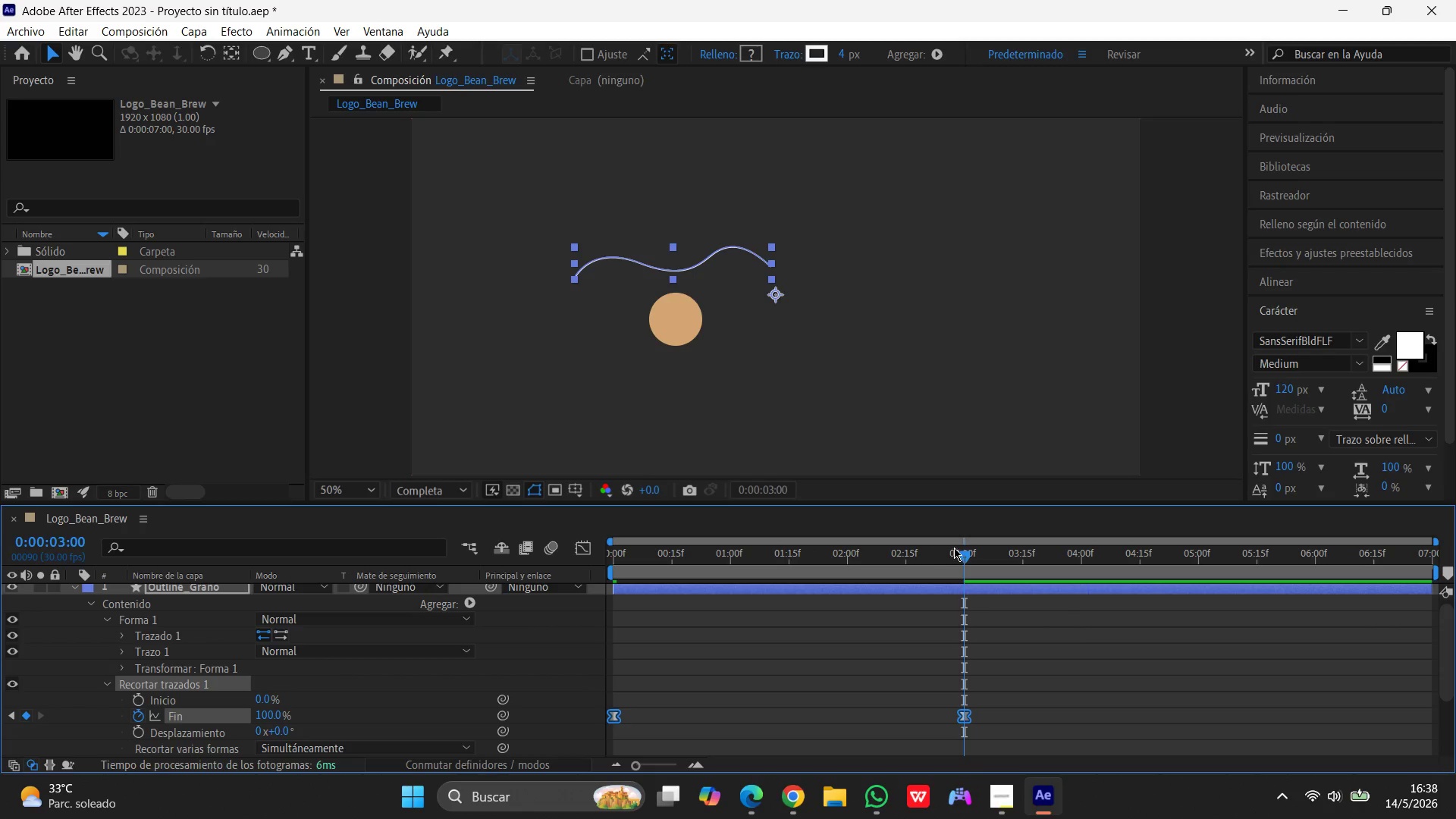 
left_click_drag(start_coordinate=[962, 551], to_coordinate=[474, 593])
 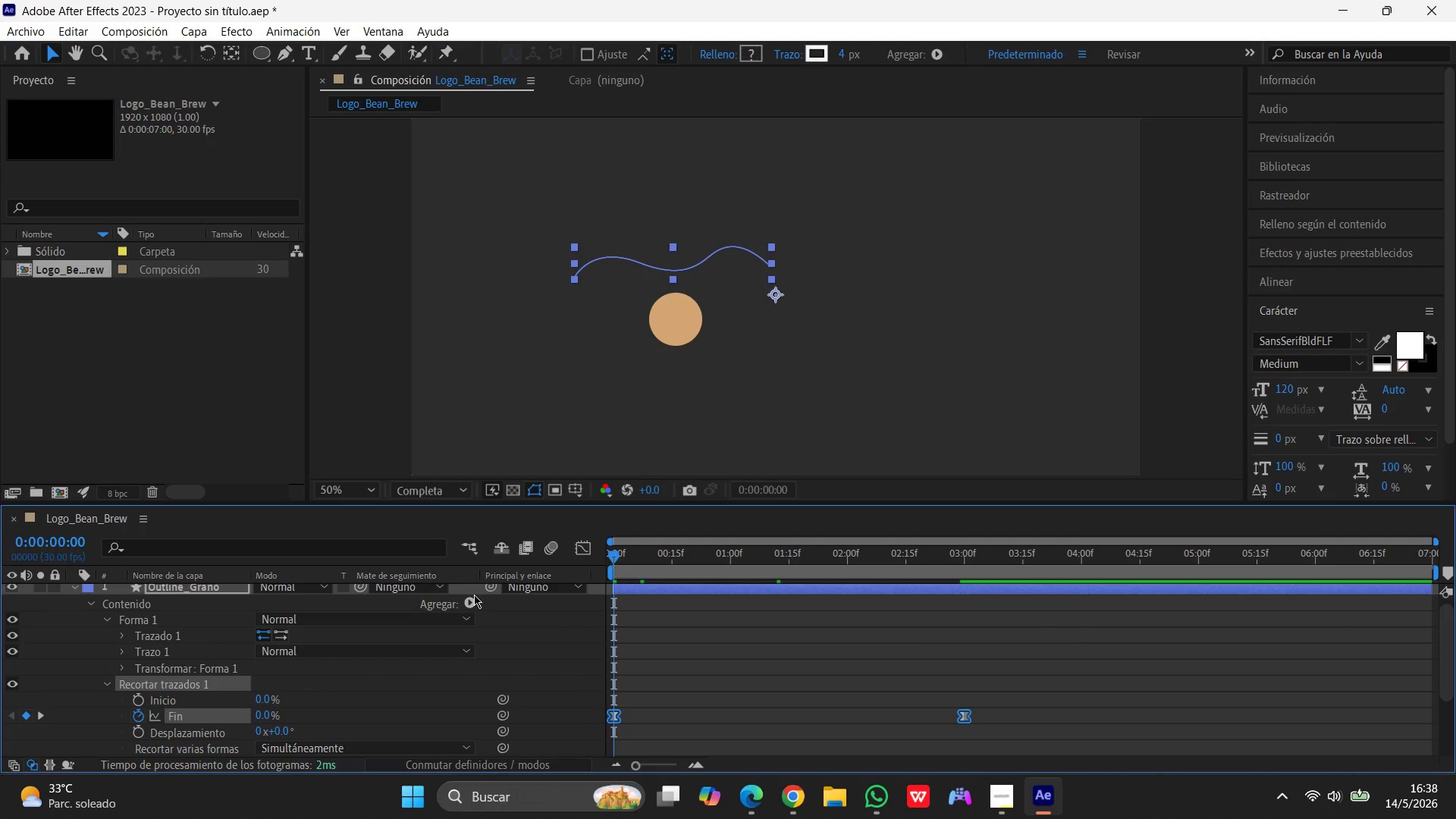 
key(Space)
 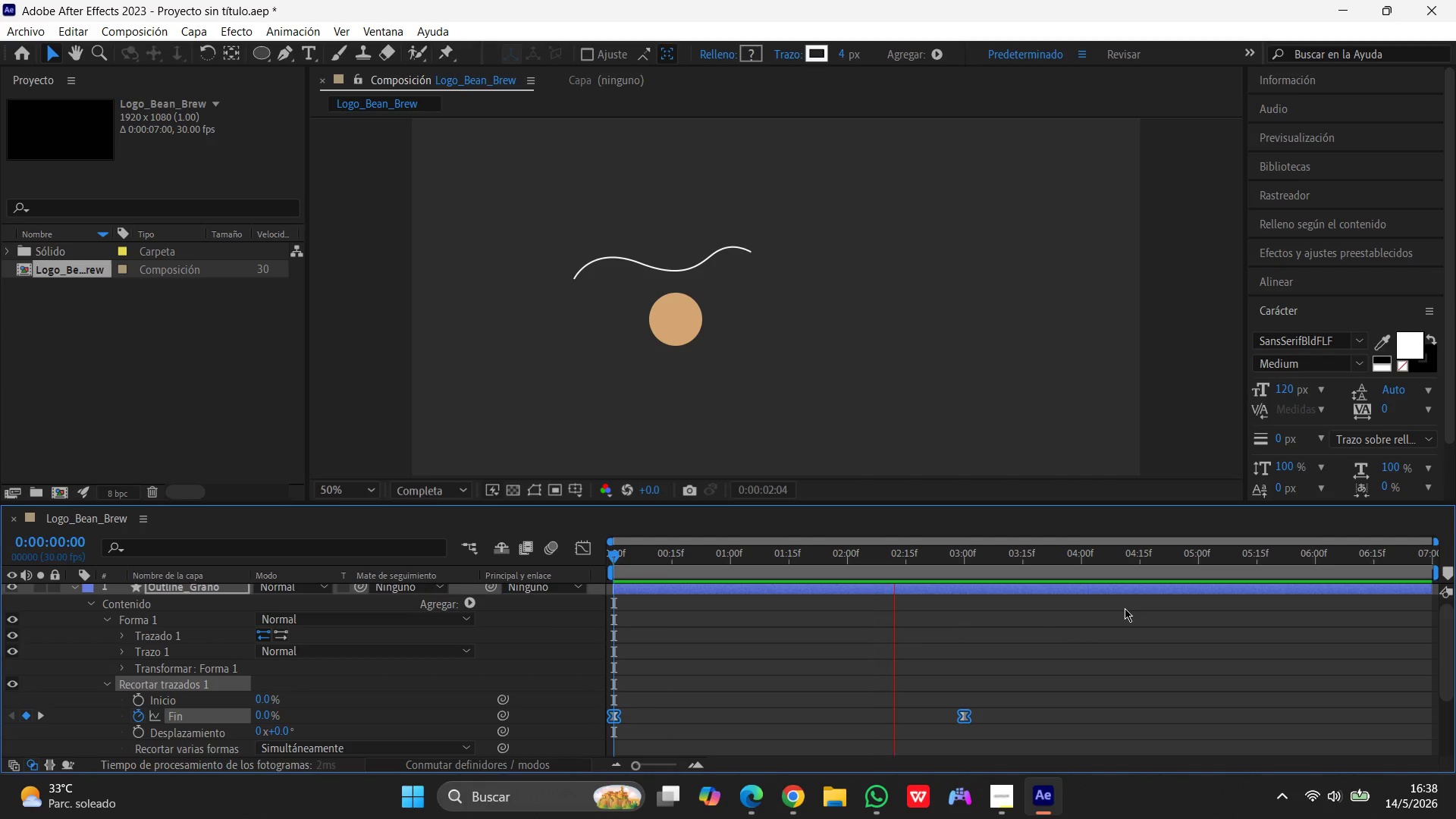 
key(Space)
 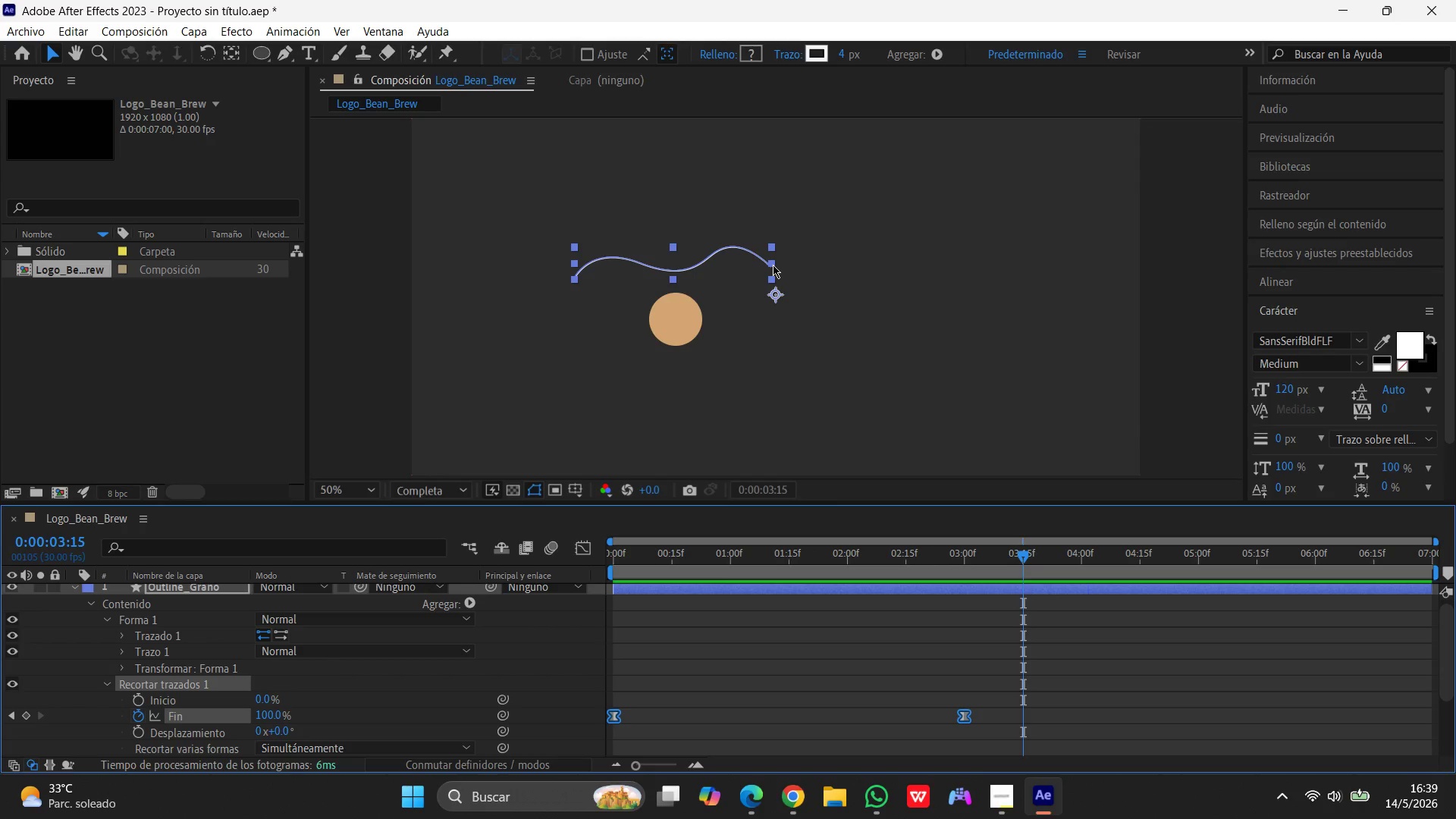 
wait(18.39)
 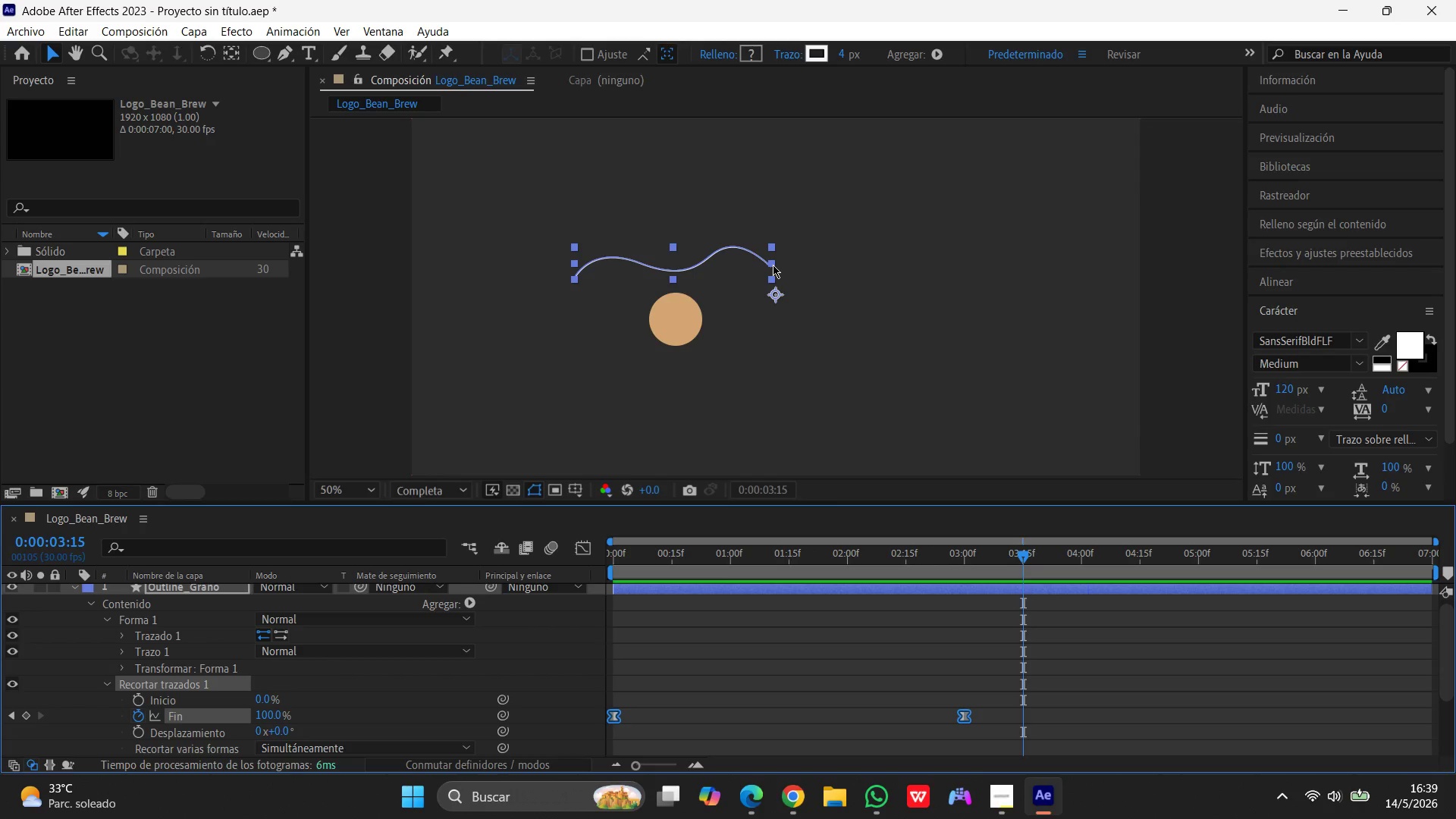 
left_click([339, 386])
 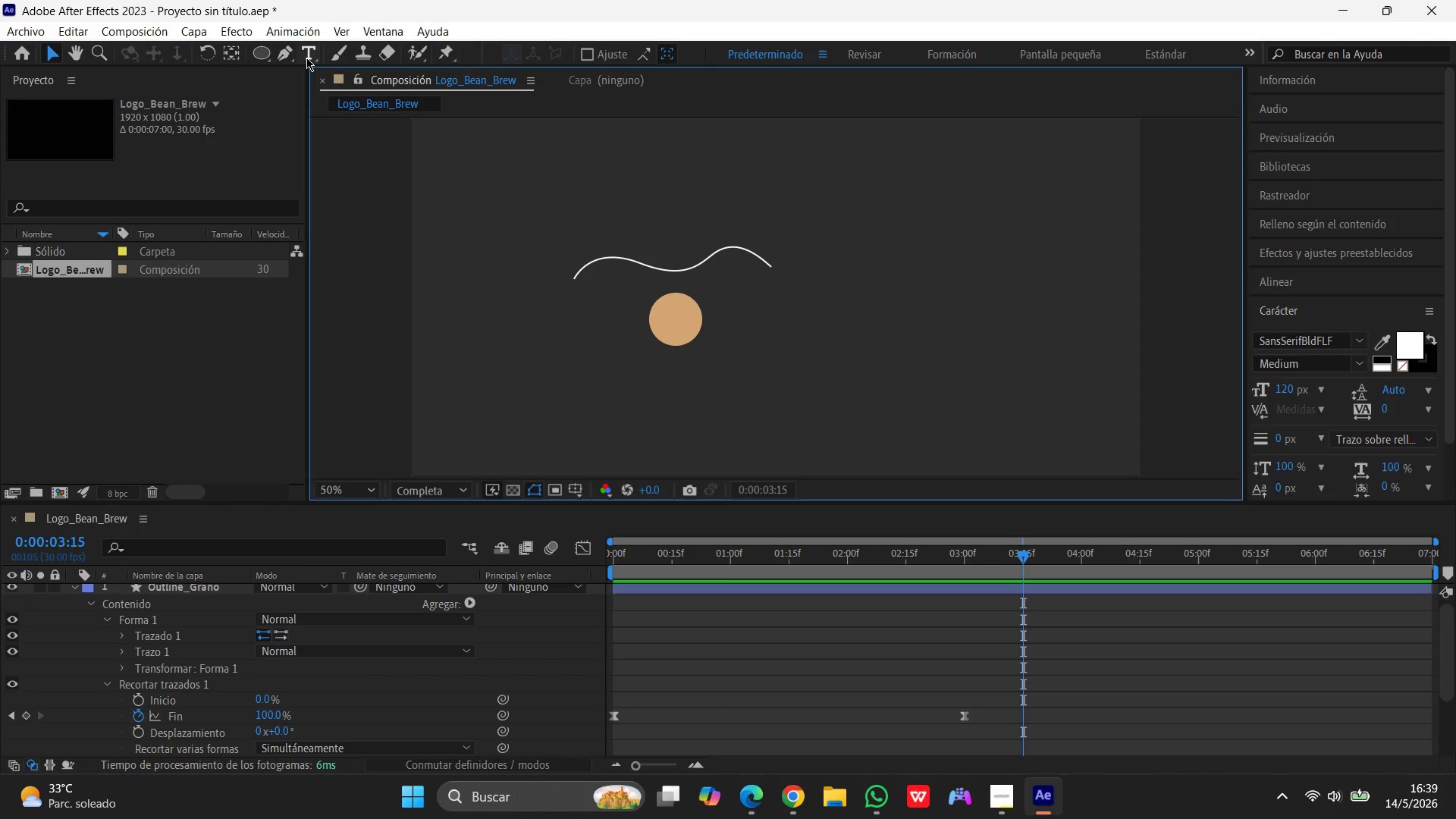 
left_click([306, 58])
 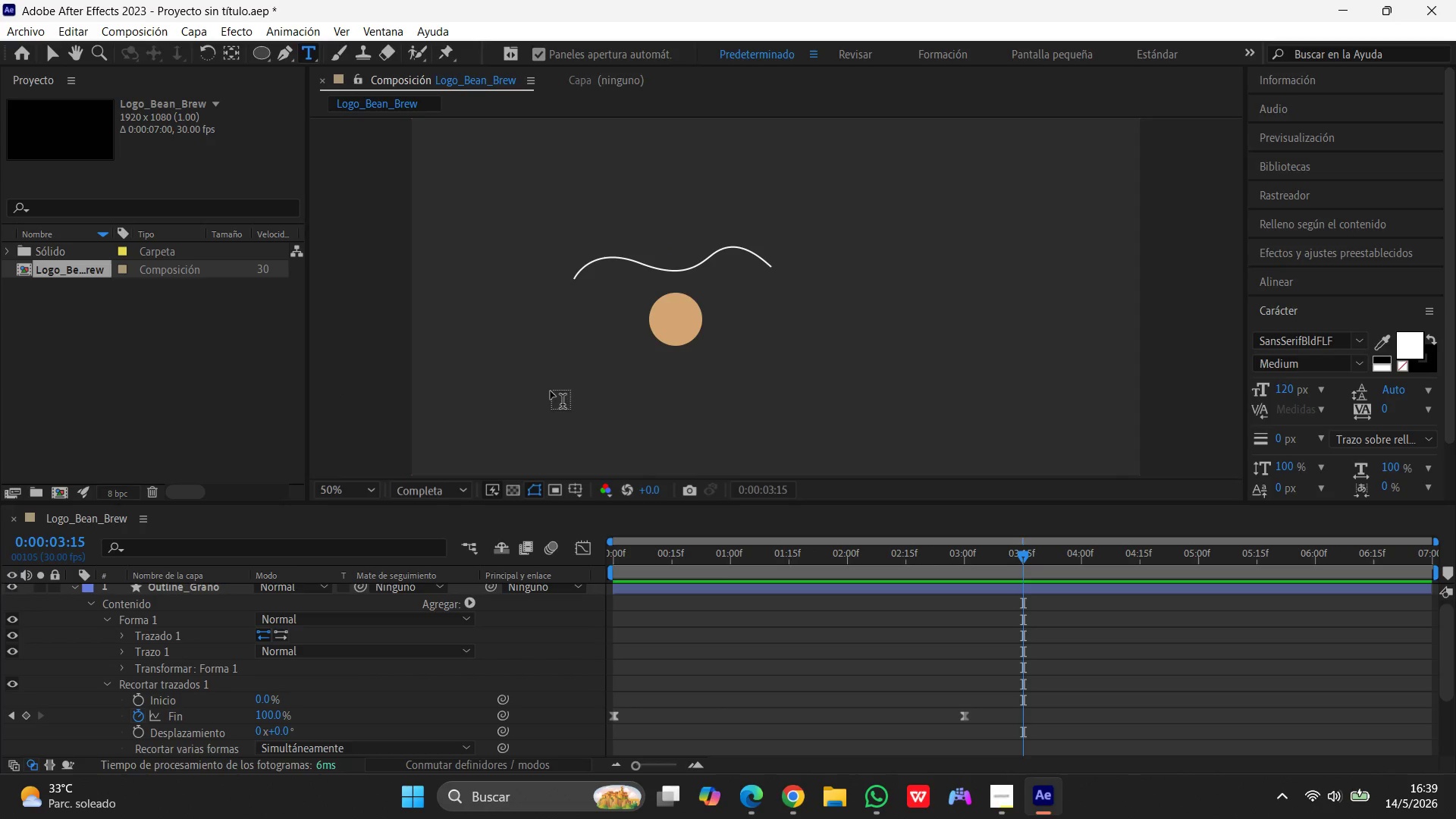 
left_click([554, 391])
 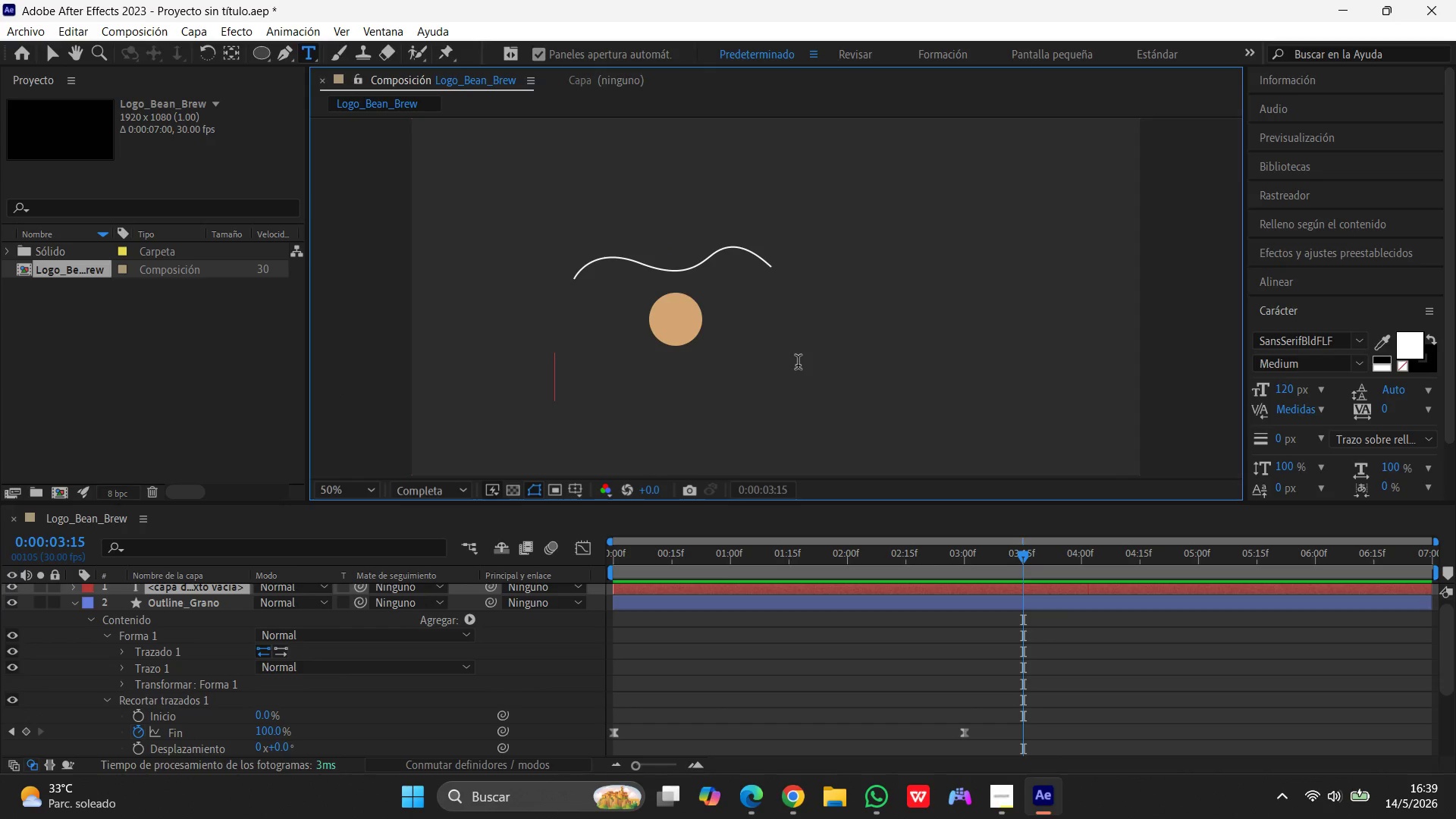 
type(Bean ^ Brew)
 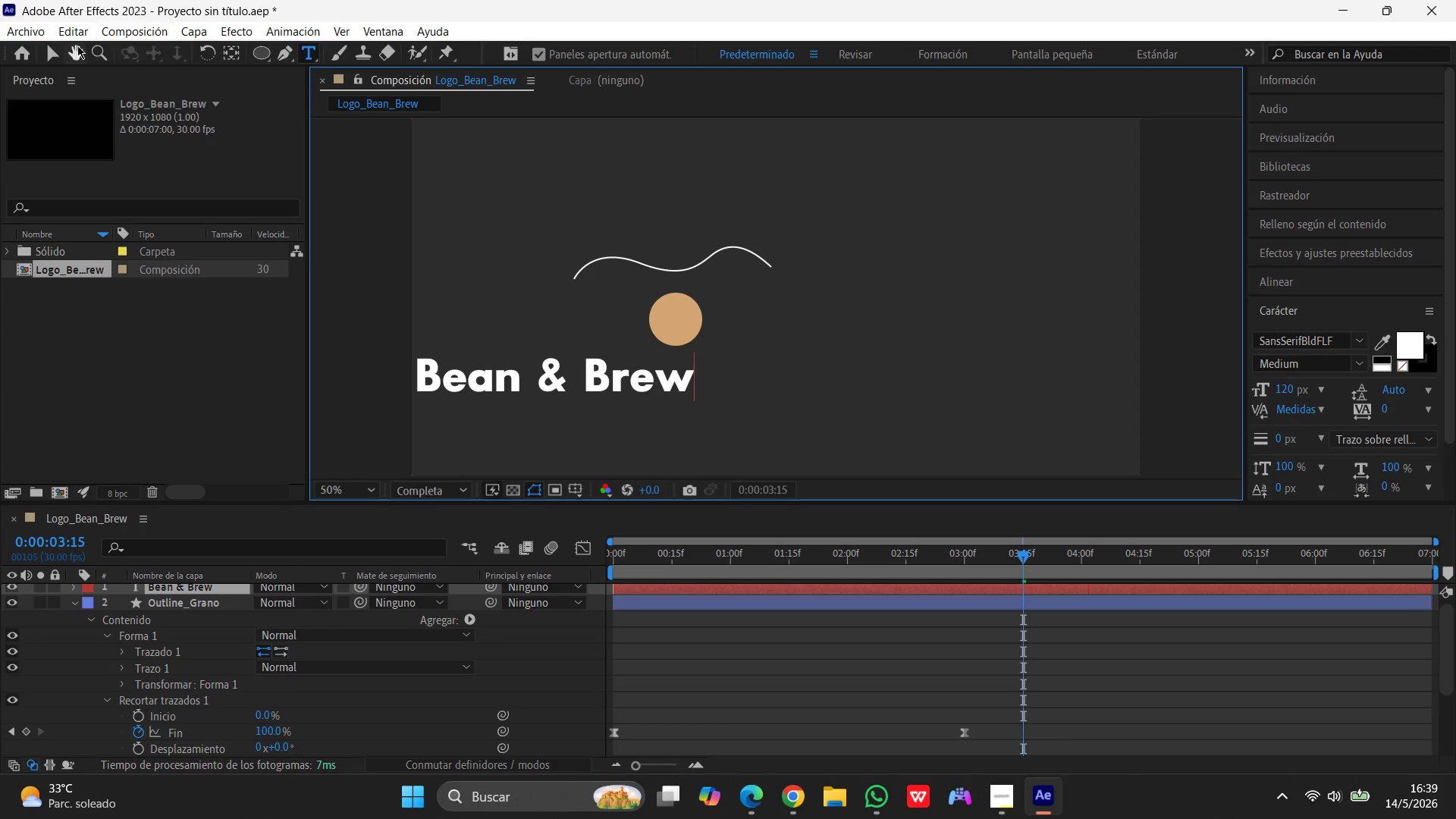 
left_click([46, 52])
 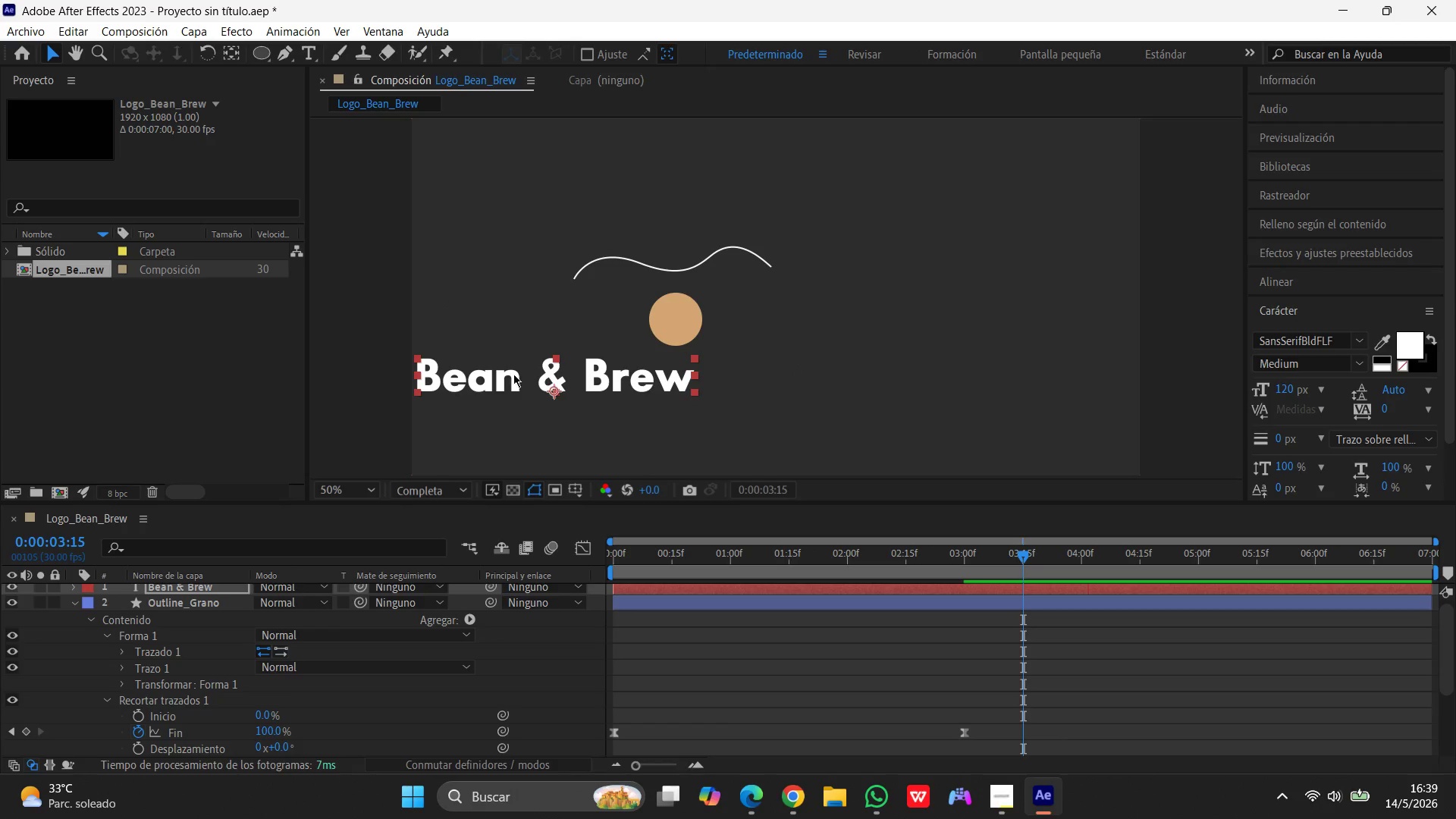 
left_click_drag(start_coordinate=[503, 381], to_coordinate=[807, 406])
 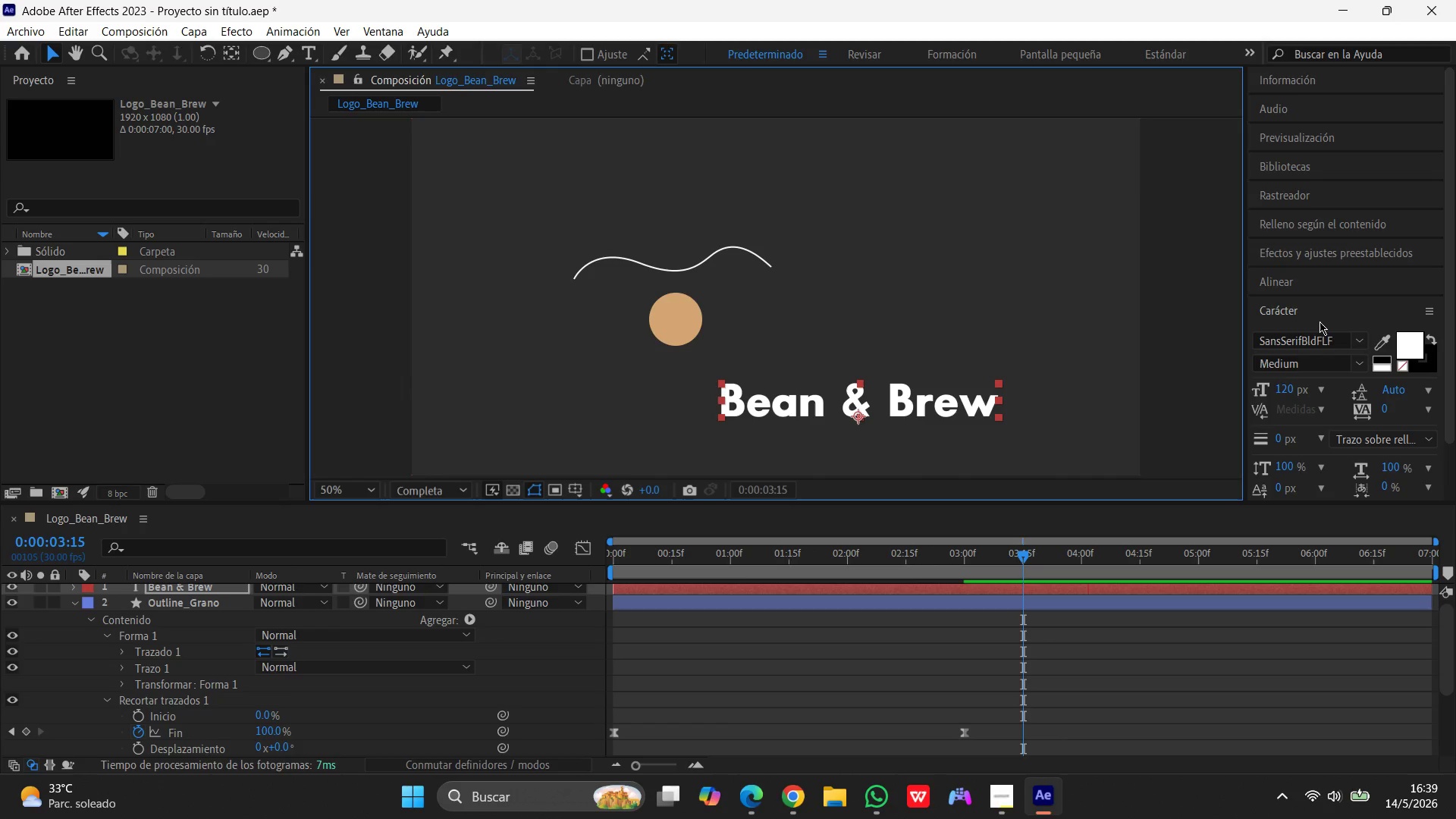 
wait(7.48)
 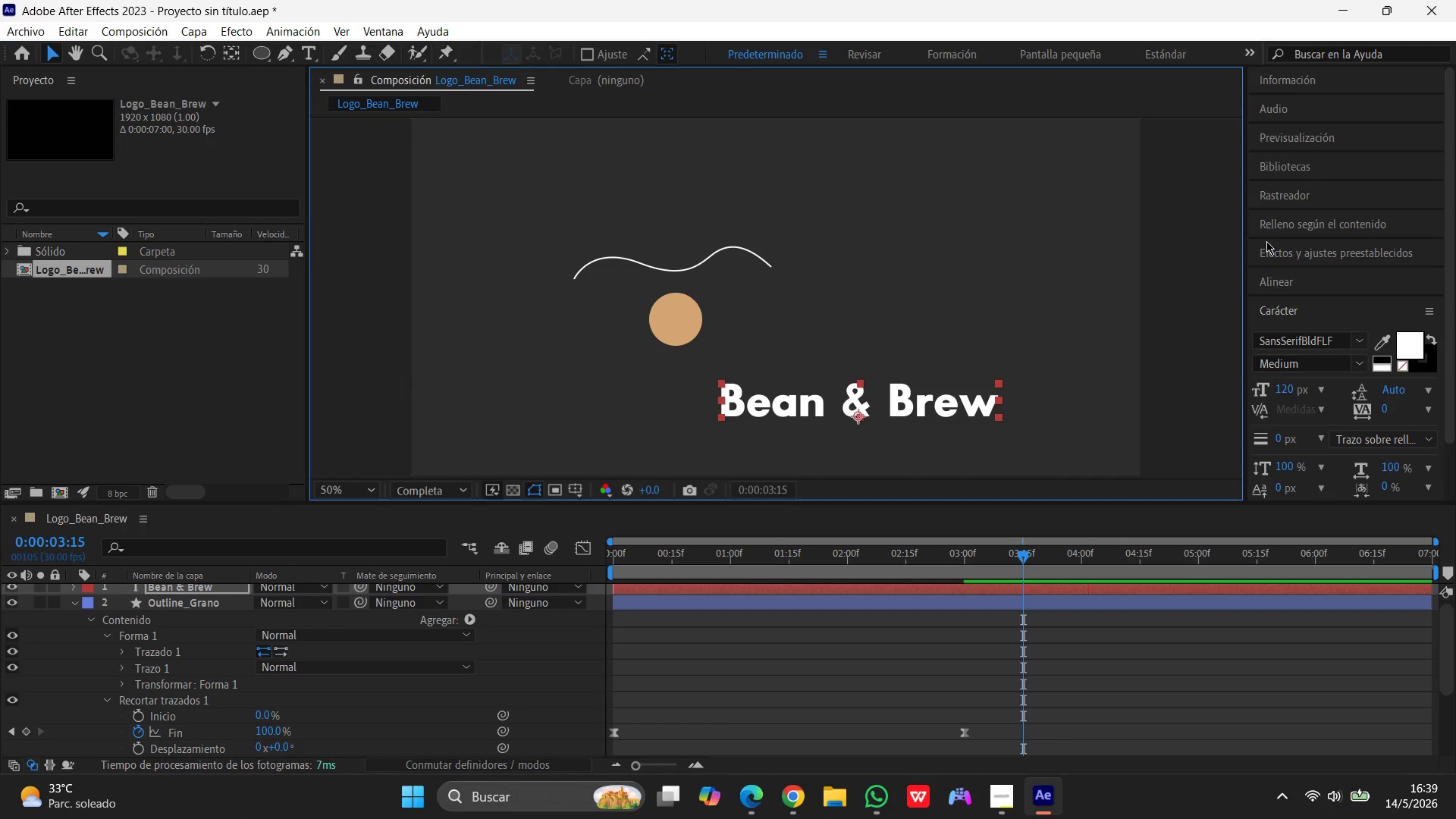 
left_click([1332, 340])
 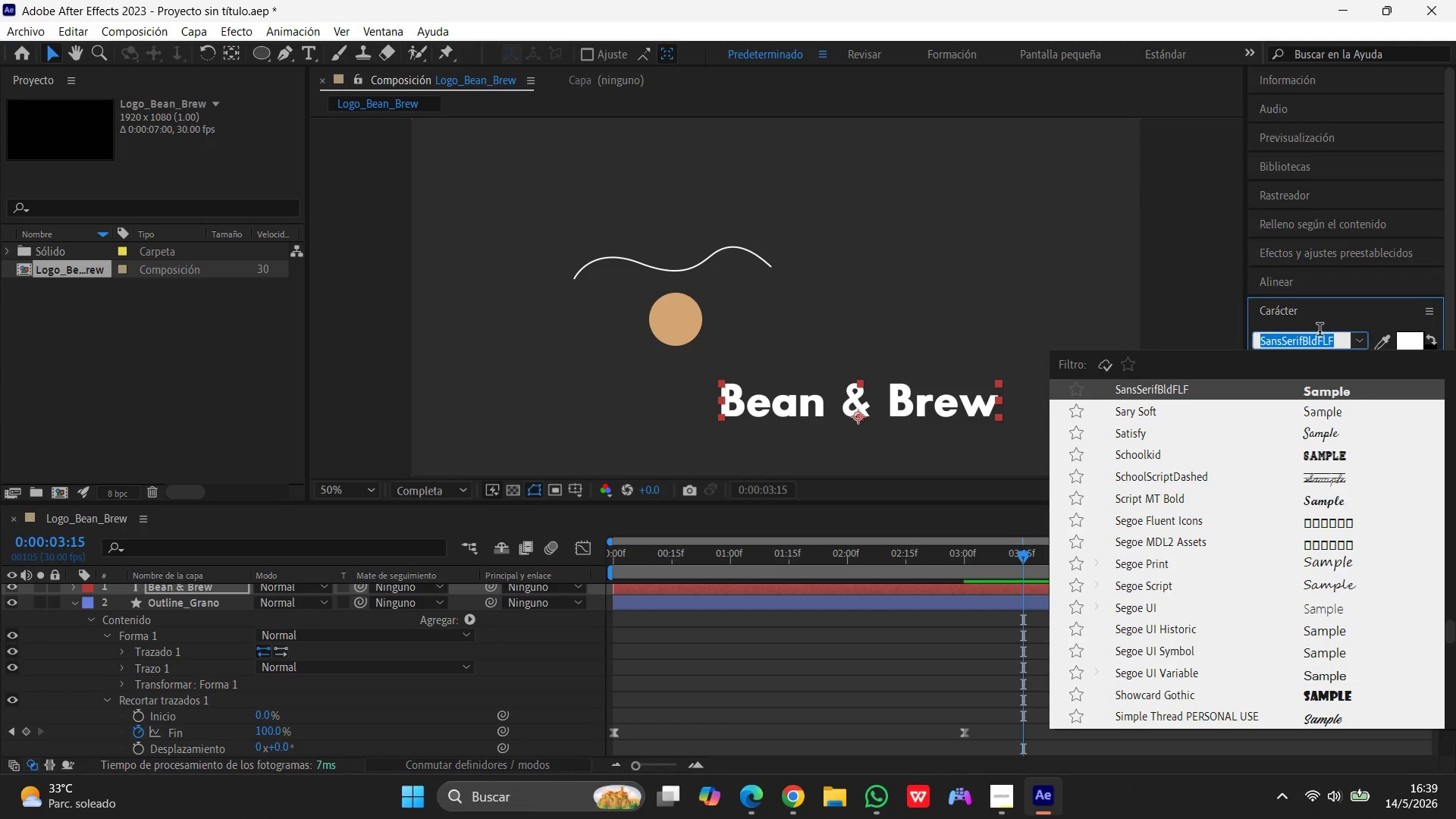 
type(monse)
key(Backspace)
key(Backspace)
 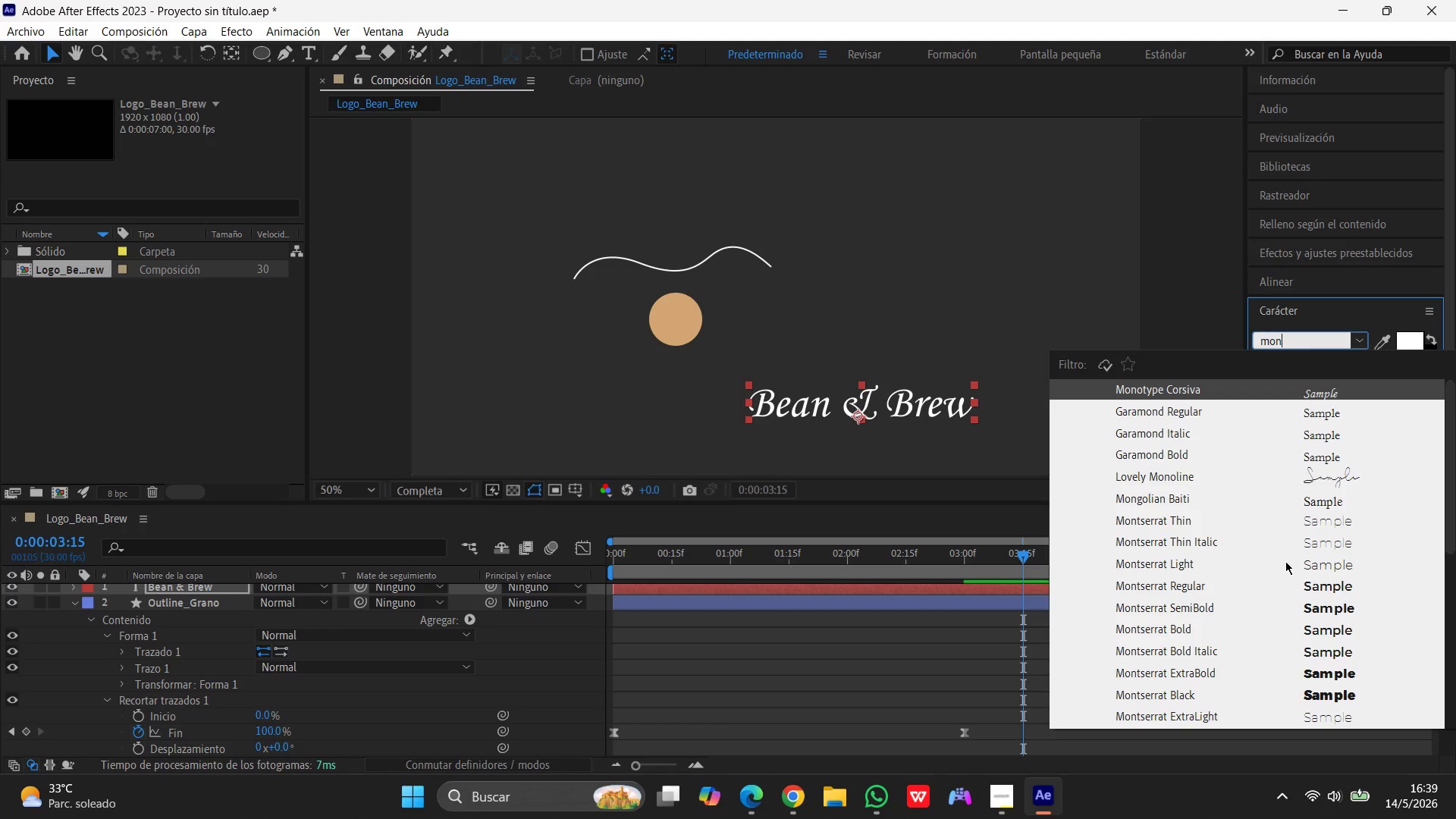 
wait(9.47)
 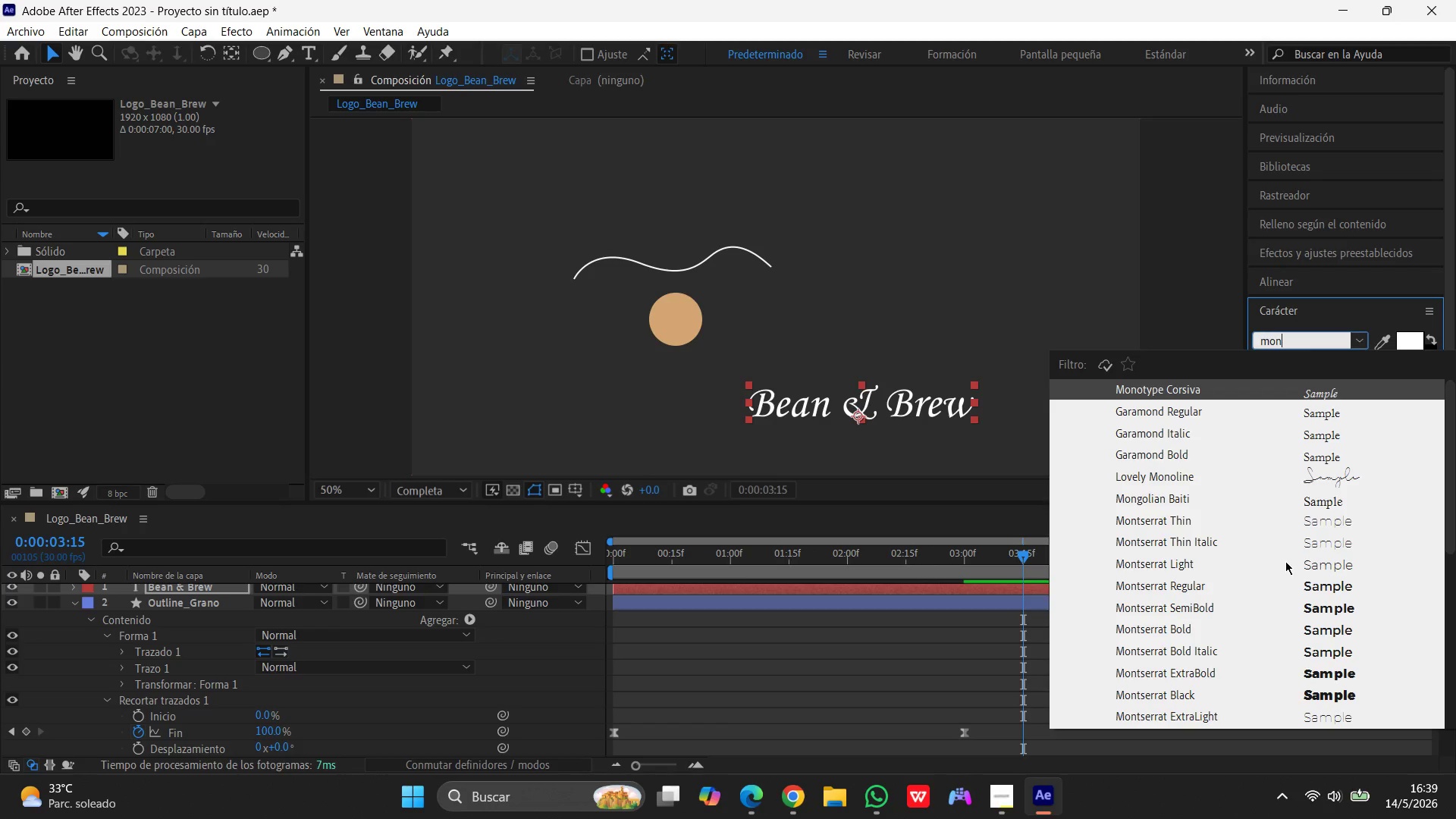 
left_click([1174, 587])
 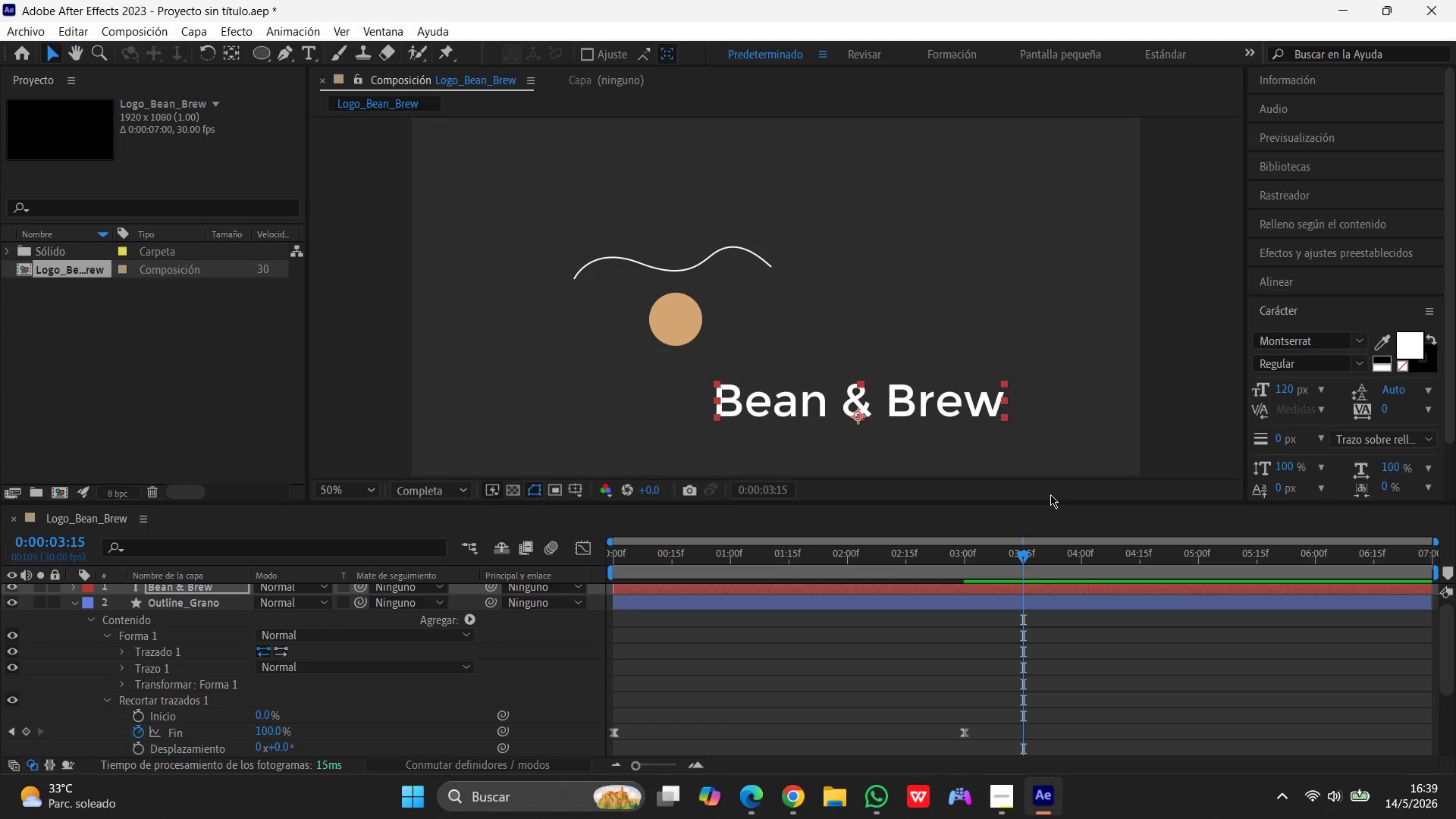 
wait(6.62)
 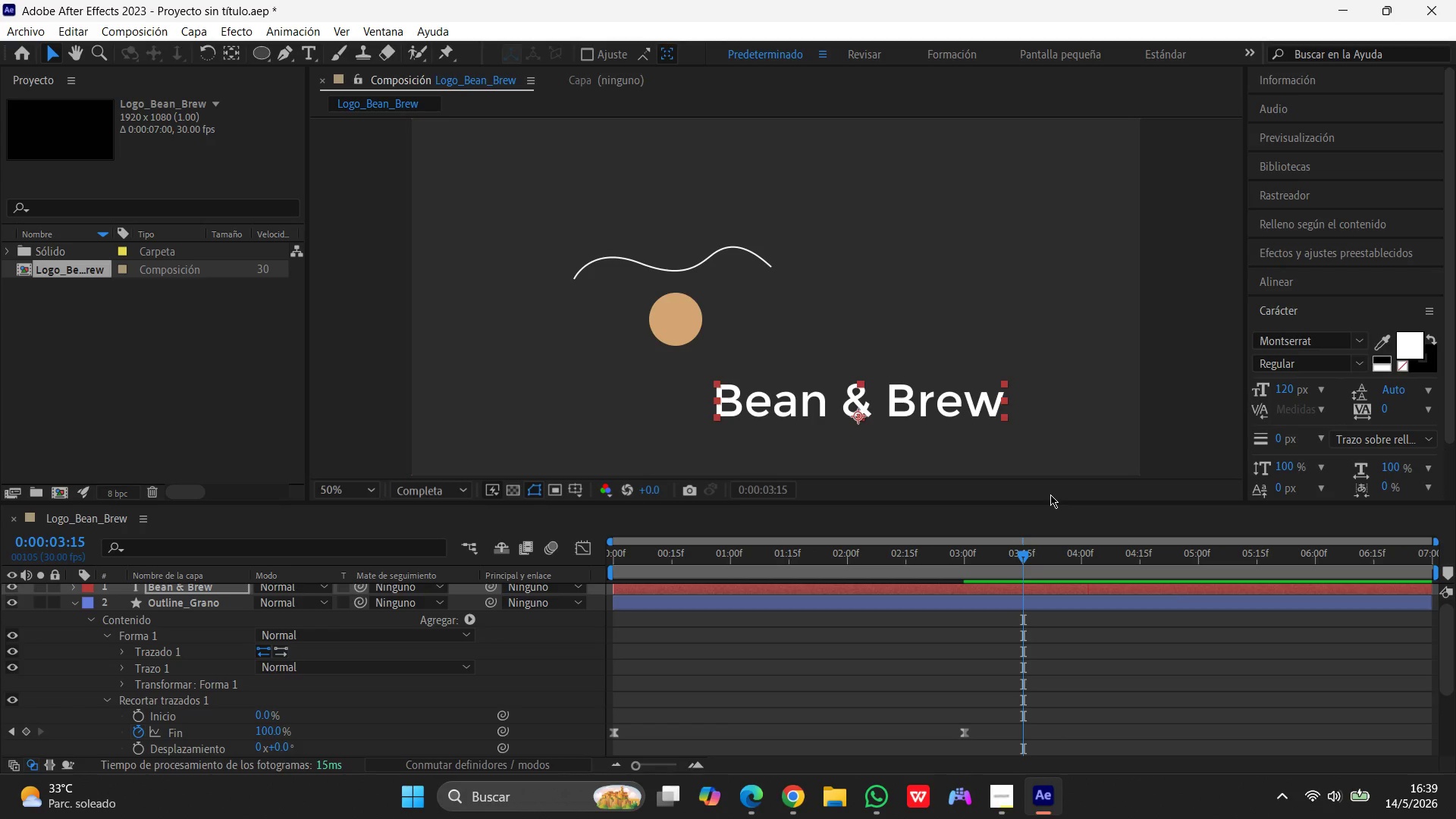 
left_click([1406, 347])
 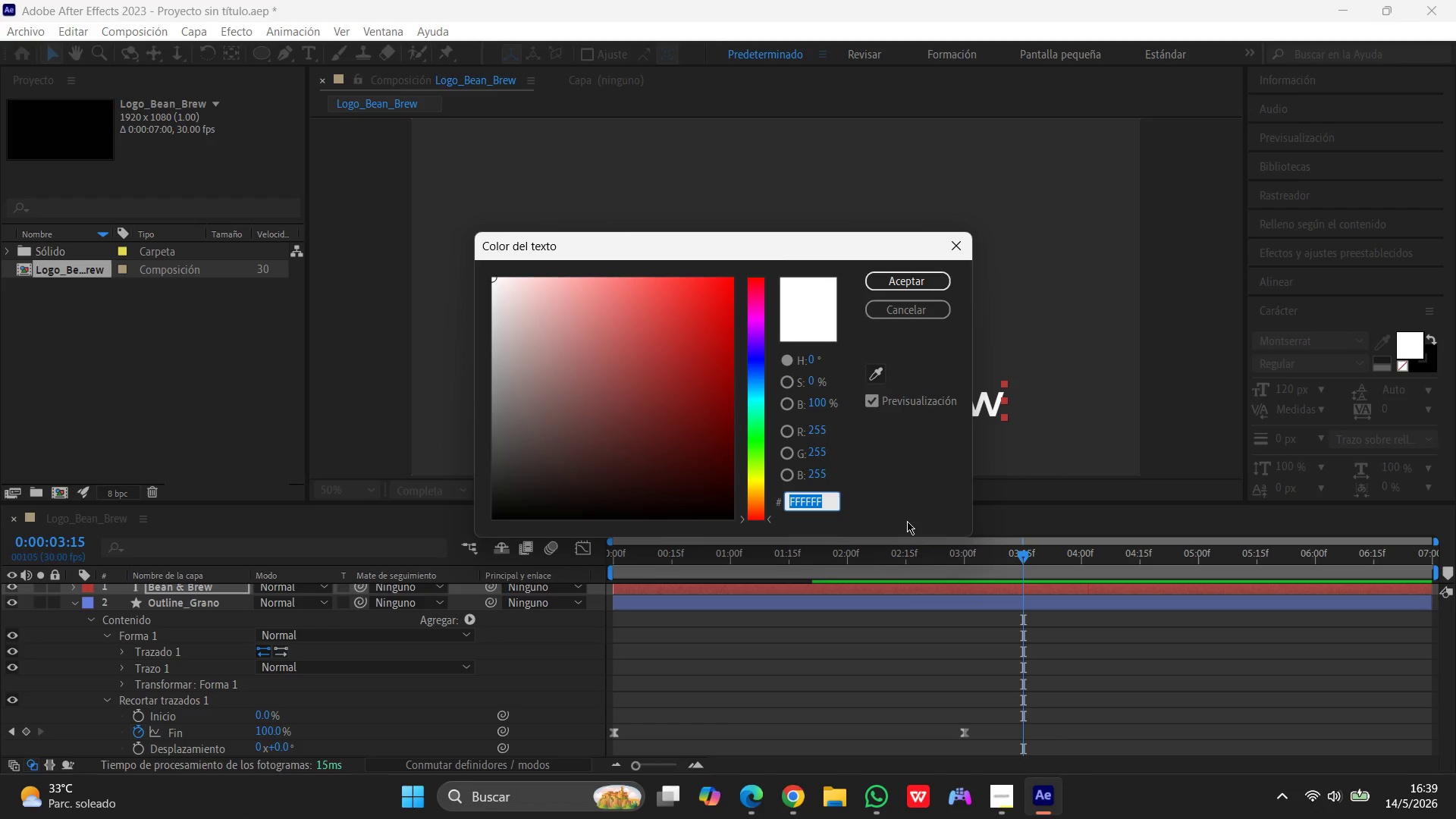 
type(f5f5dc)
 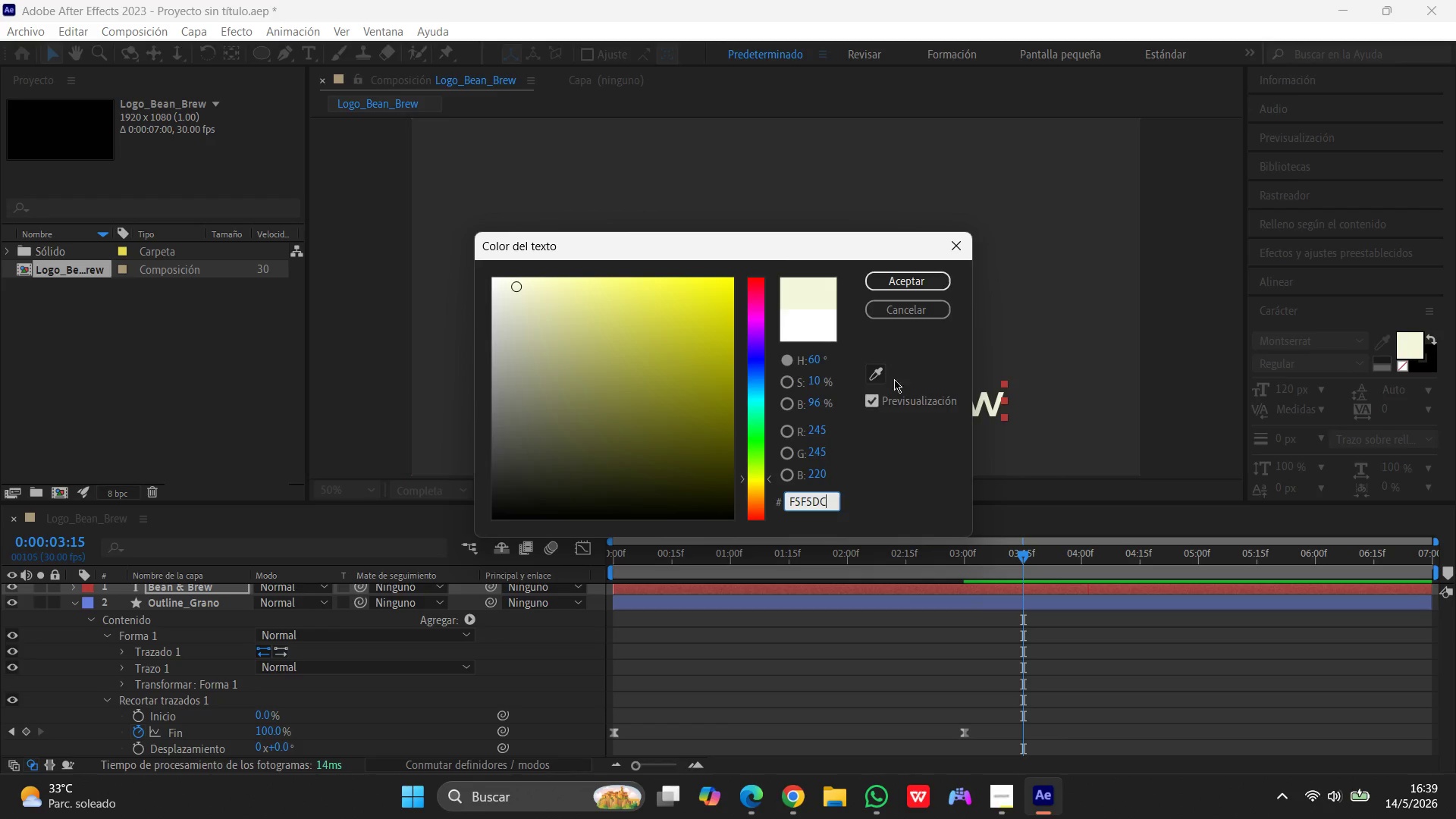 
left_click([921, 271])
 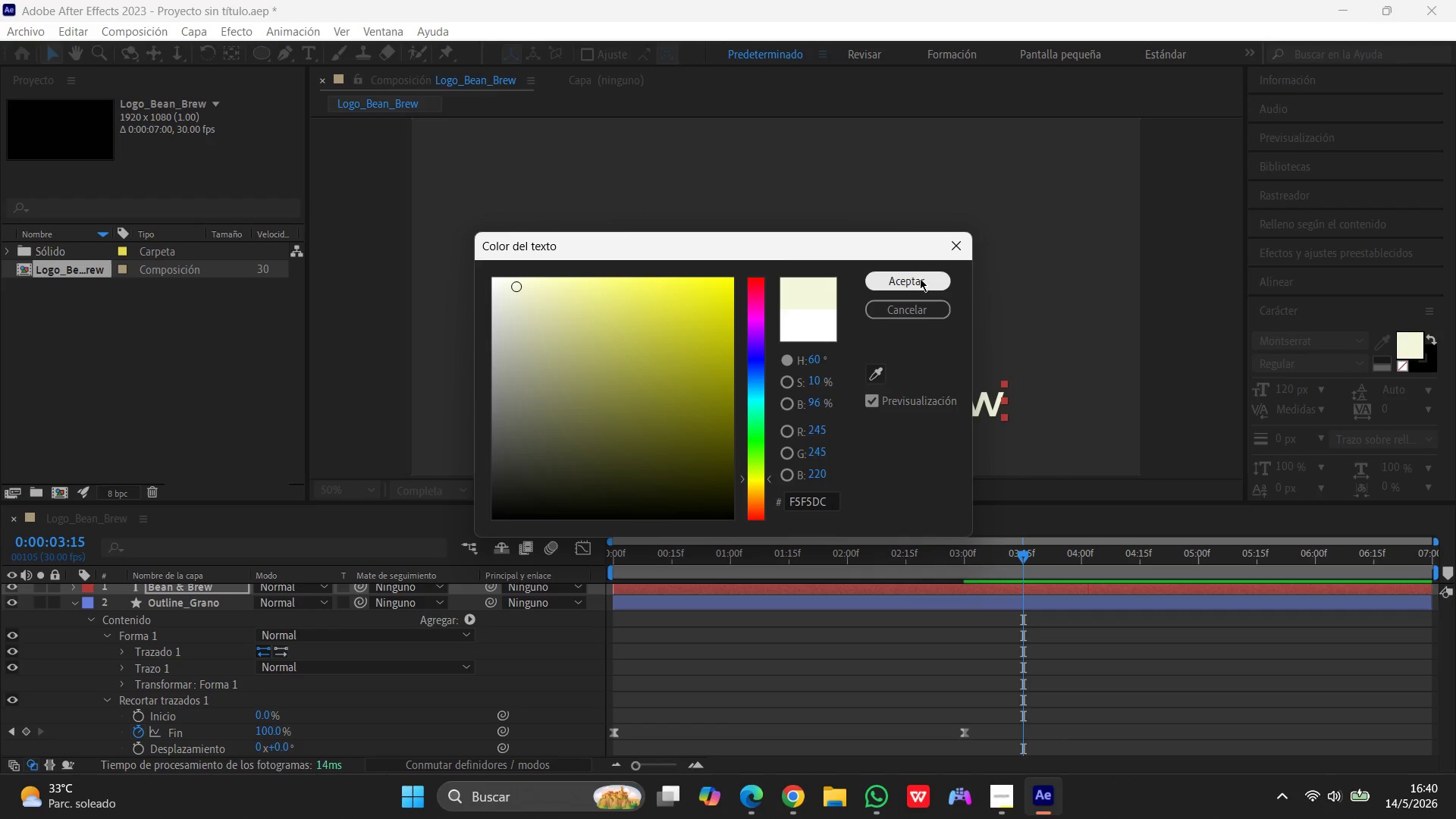 
left_click([920, 279])
 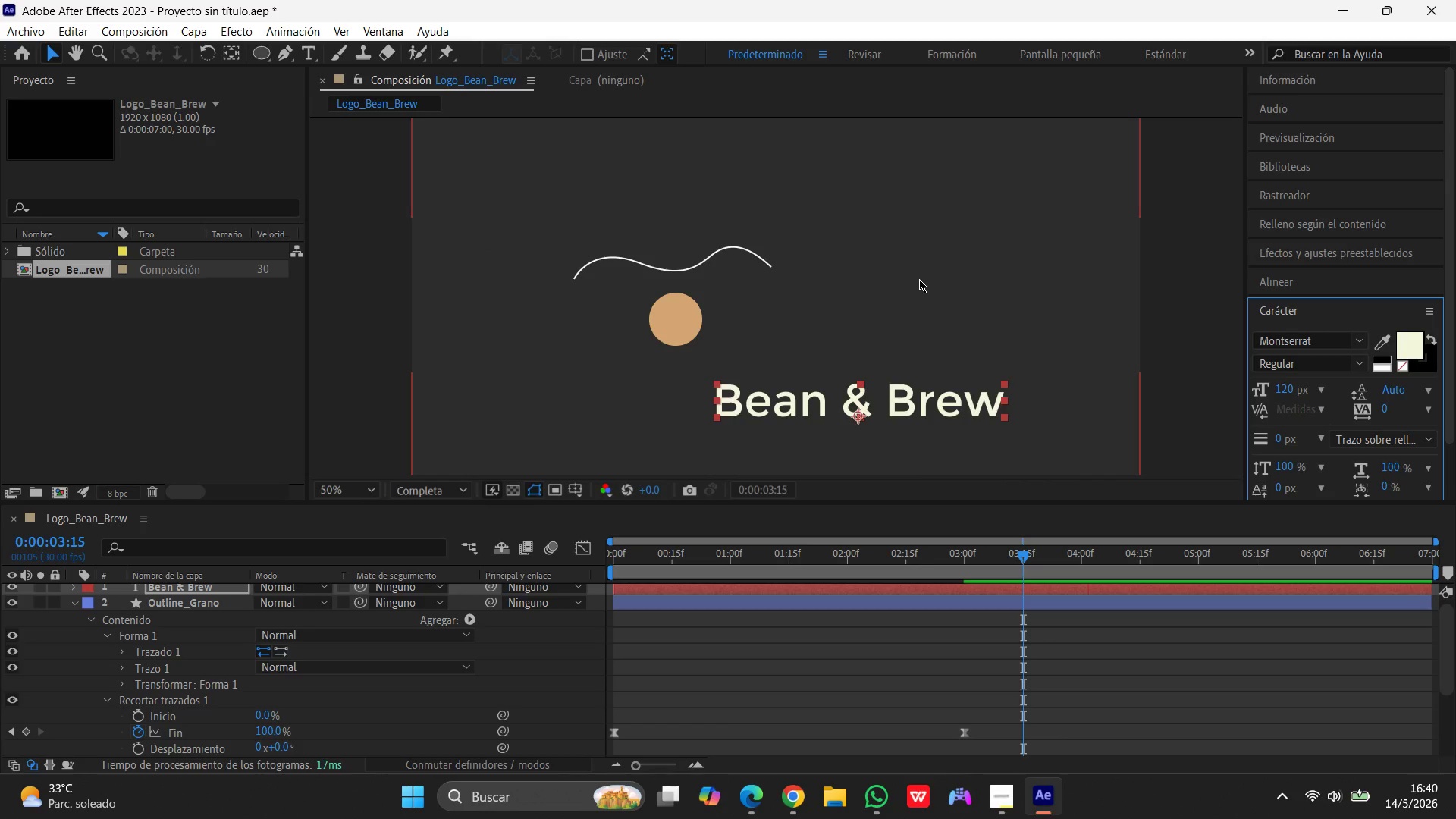 
wait(11.05)
 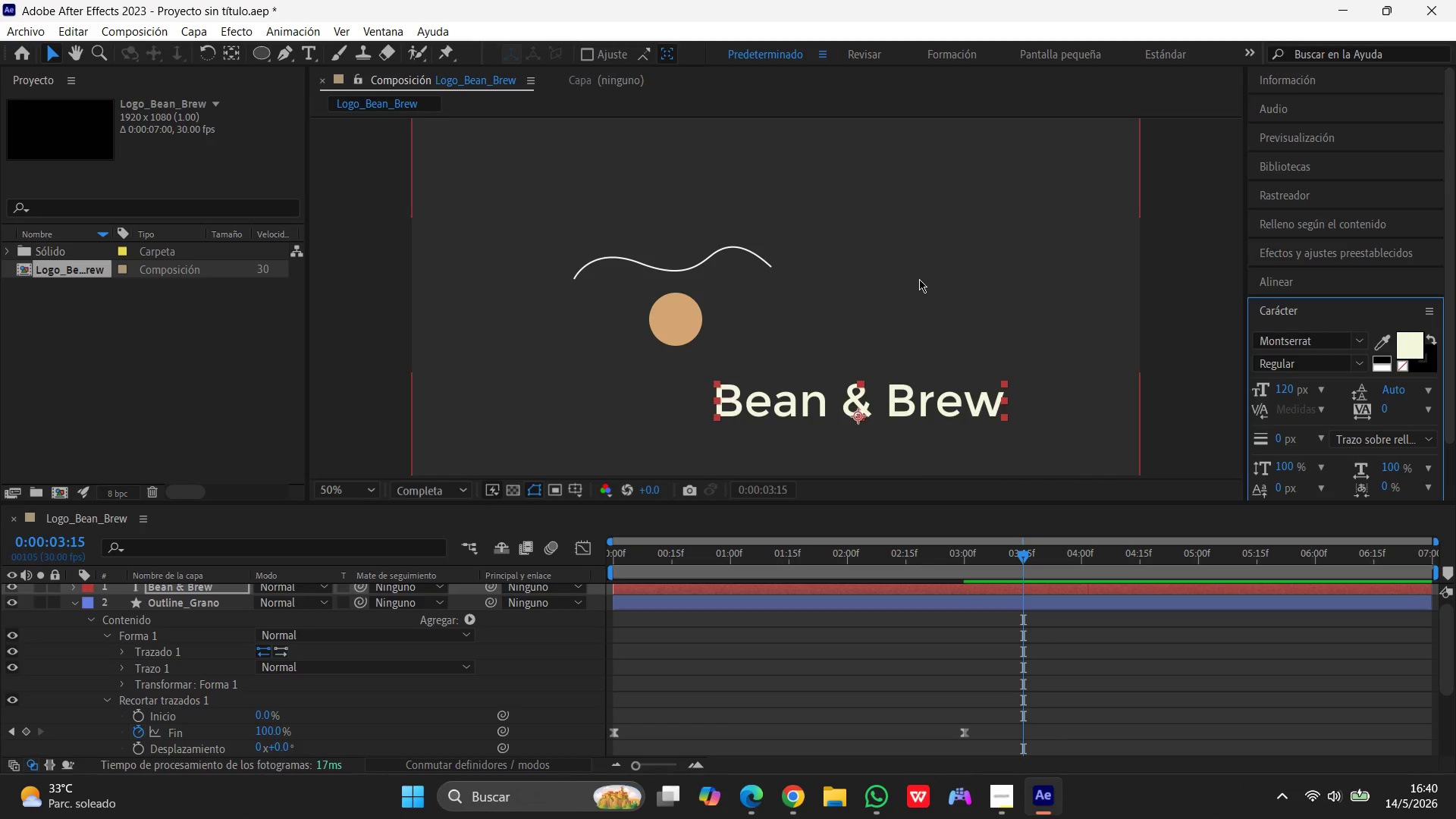 
left_click_drag(start_coordinate=[921, 403], to_coordinate=[874, 412])
 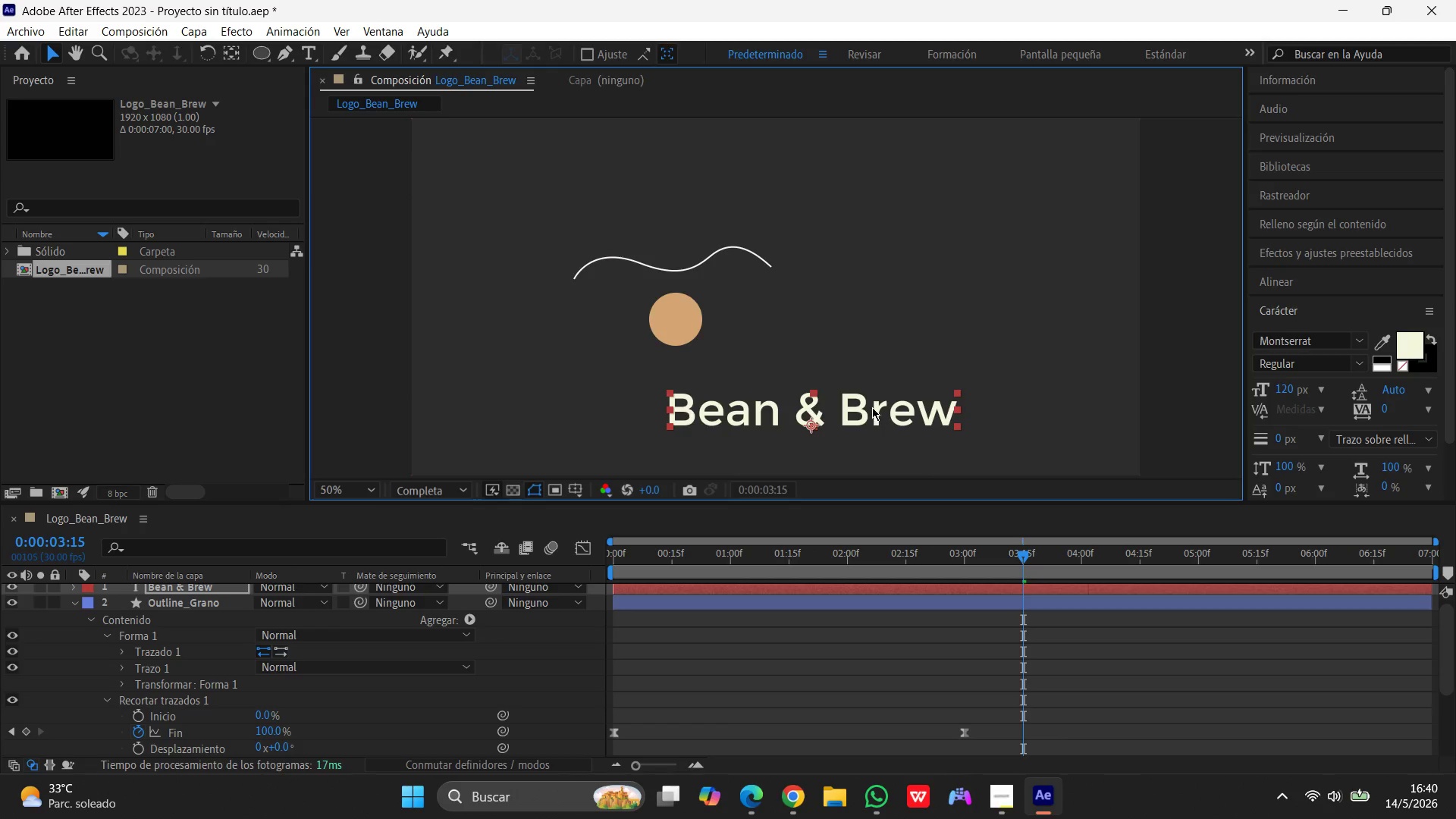 
scroll: coordinate [875, 403], scroll_direction: down, amount: 2.0
 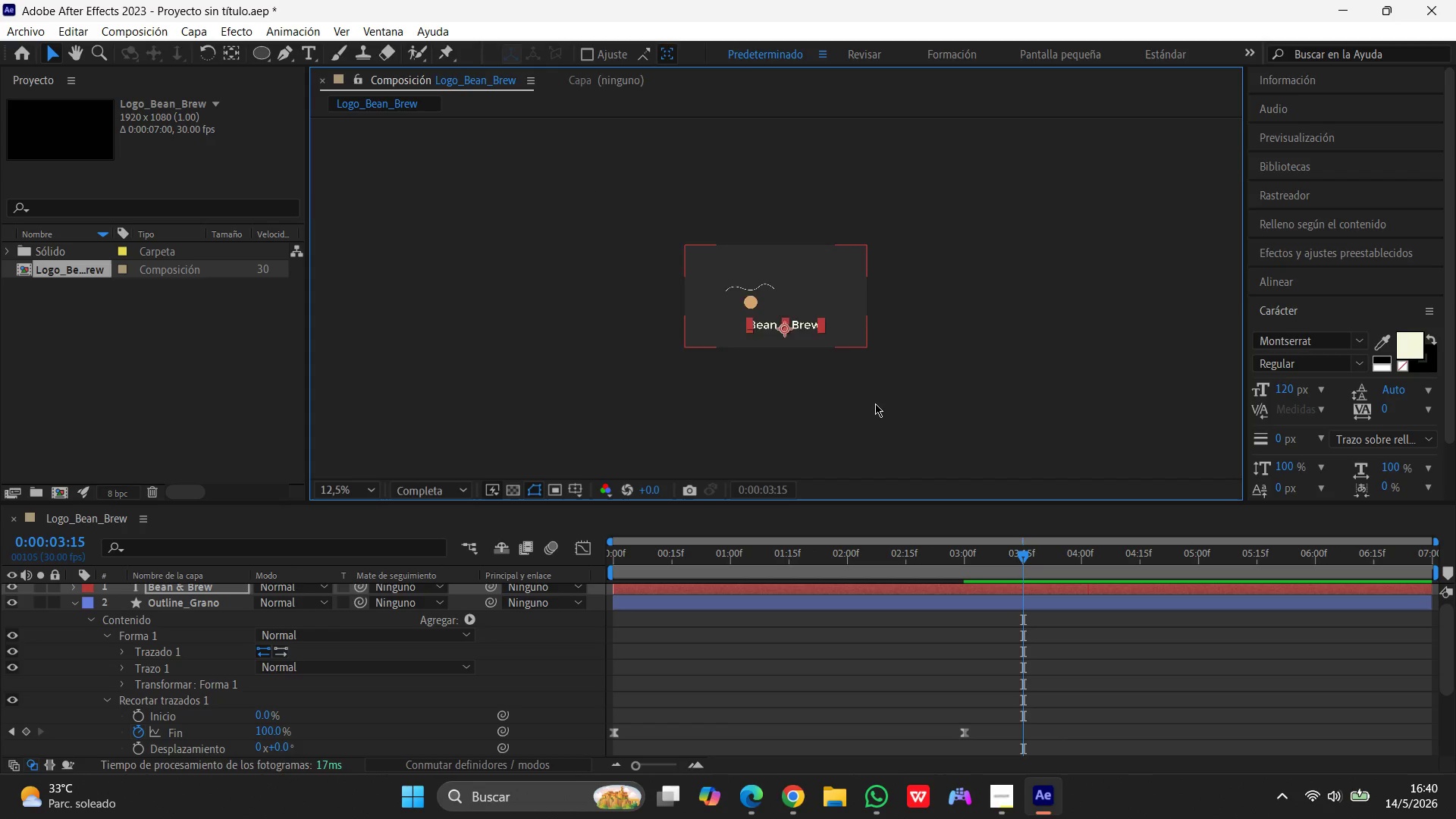 
scroll: coordinate [875, 403], scroll_direction: up, amount: 2.0
 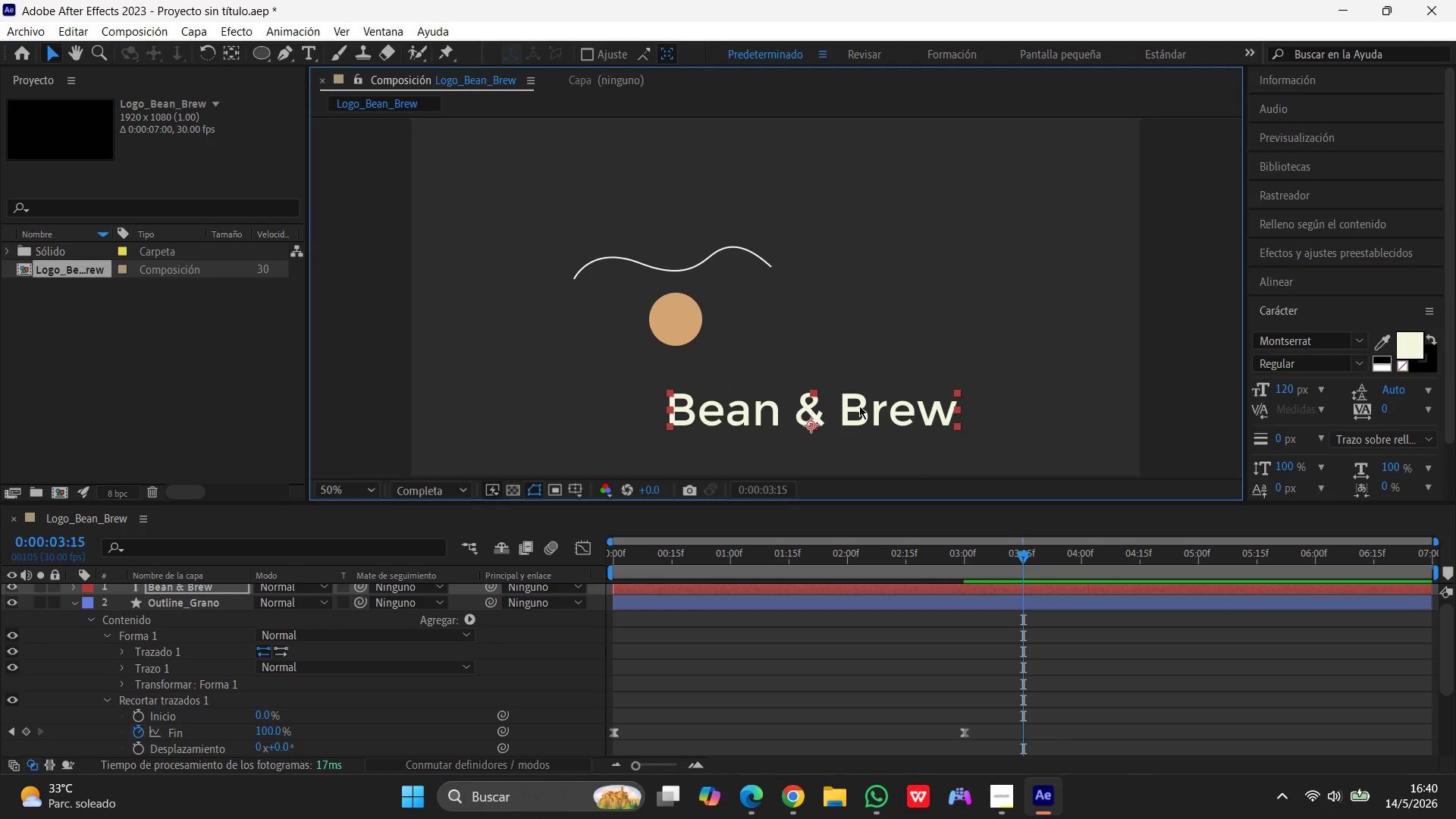 
left_click_drag(start_coordinate=[859, 406], to_coordinate=[813, 407])
 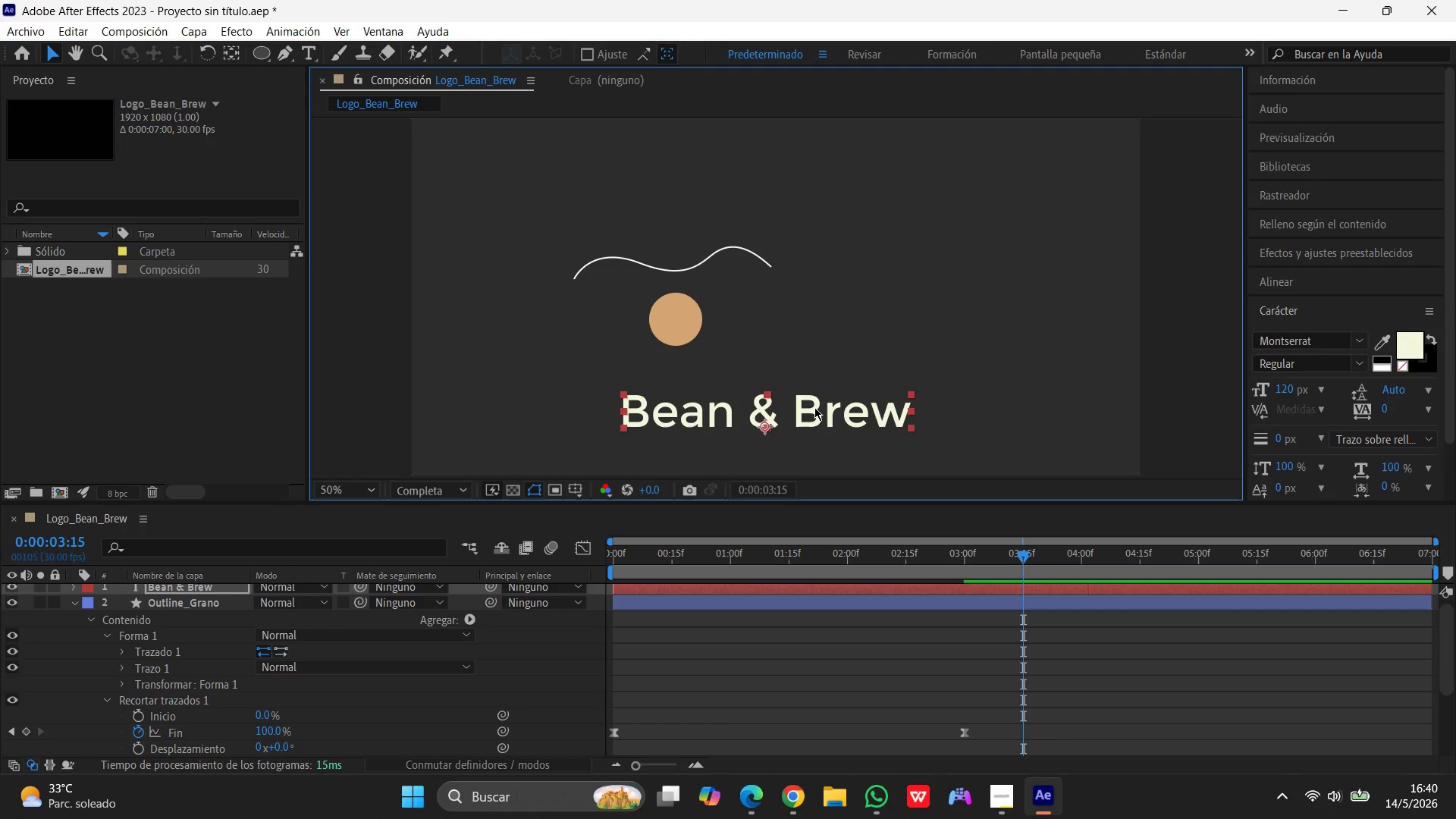 
left_click_drag(start_coordinate=[814, 407], to_coordinate=[808, 386])
 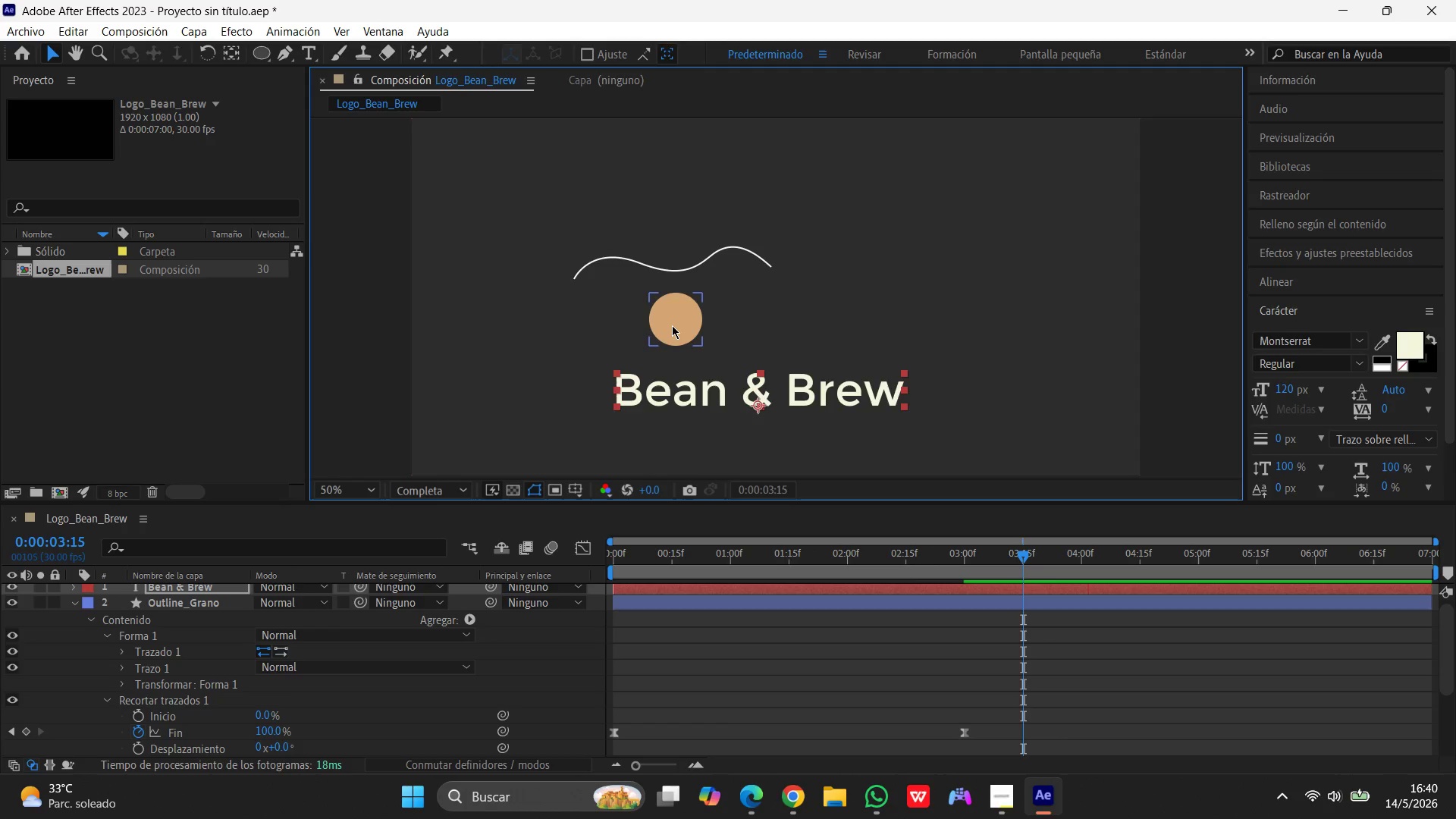 
left_click_drag(start_coordinate=[672, 319], to_coordinate=[758, 323])
 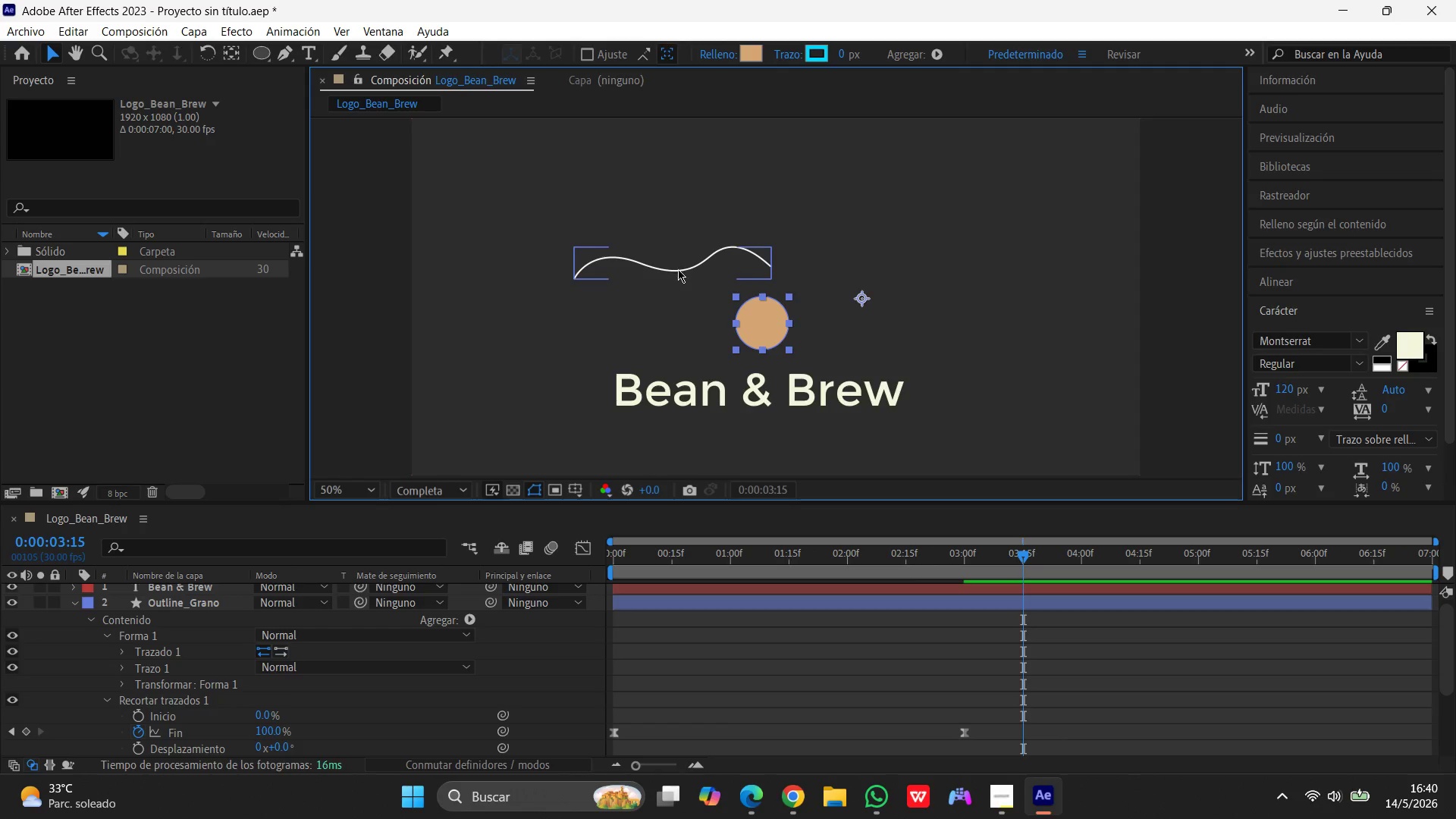 
left_click_drag(start_coordinate=[678, 269], to_coordinate=[764, 271])
 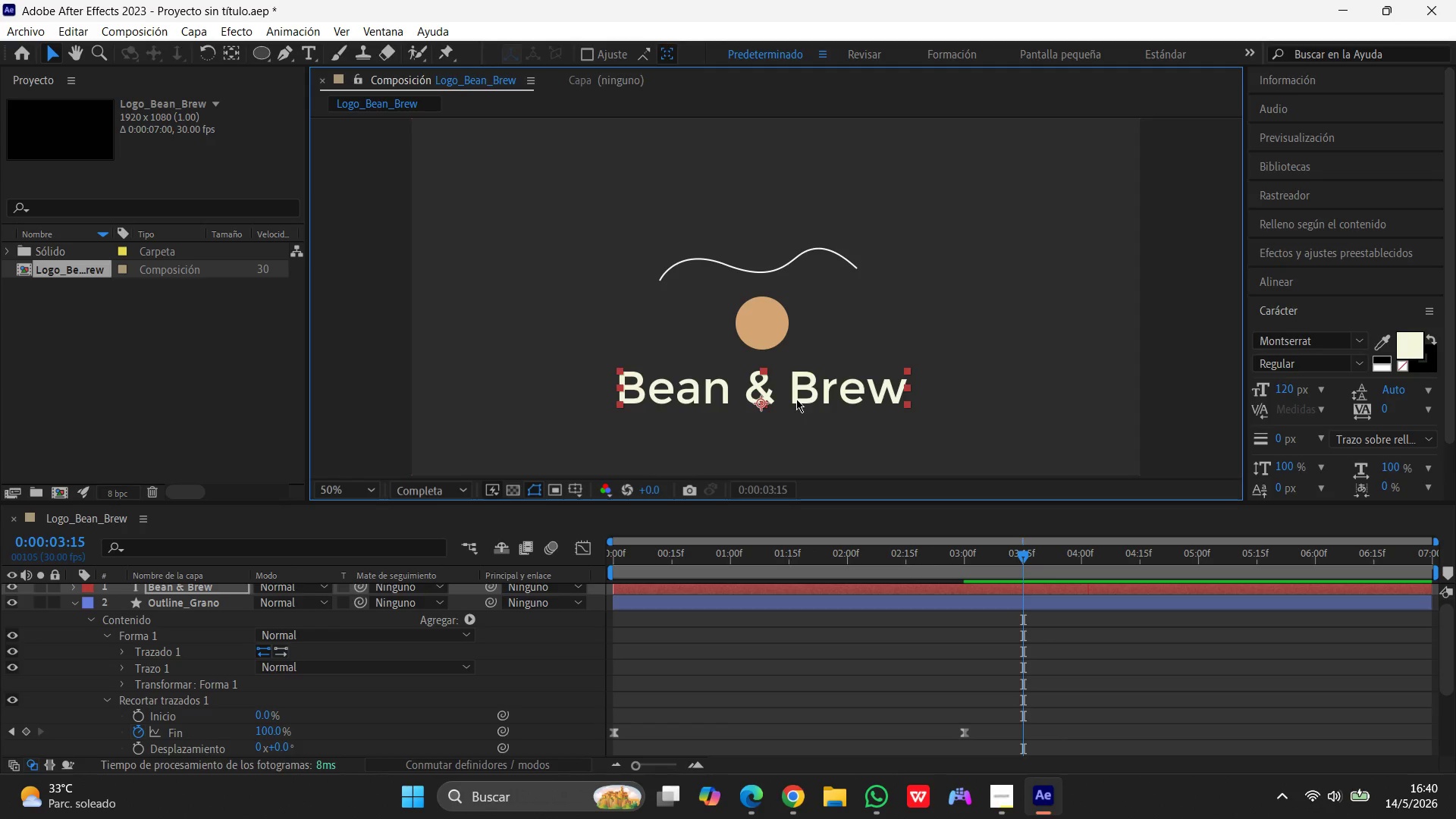 
wait(14.53)
 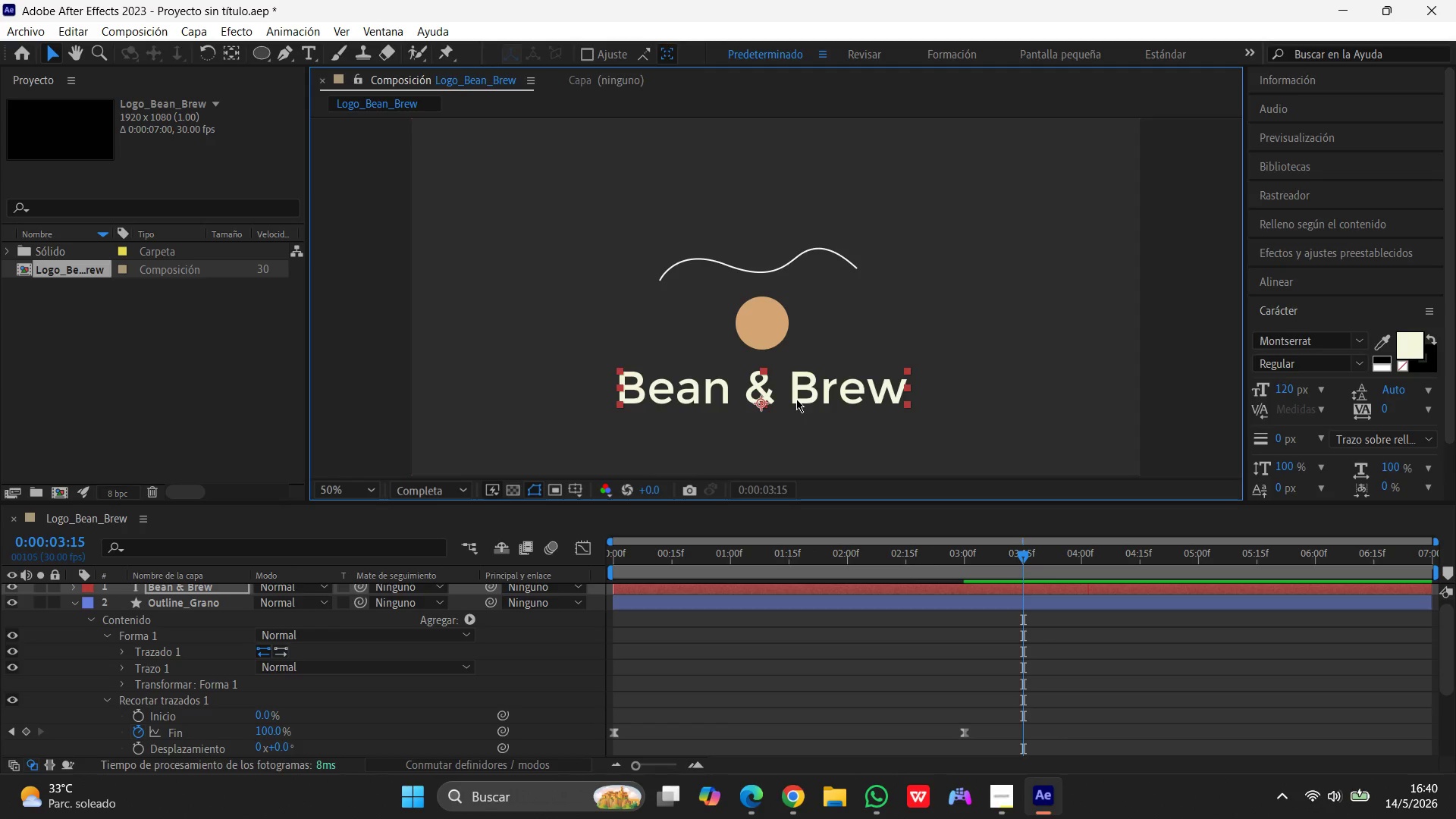 
left_click_drag(start_coordinate=[1027, 551], to_coordinate=[489, 651])
 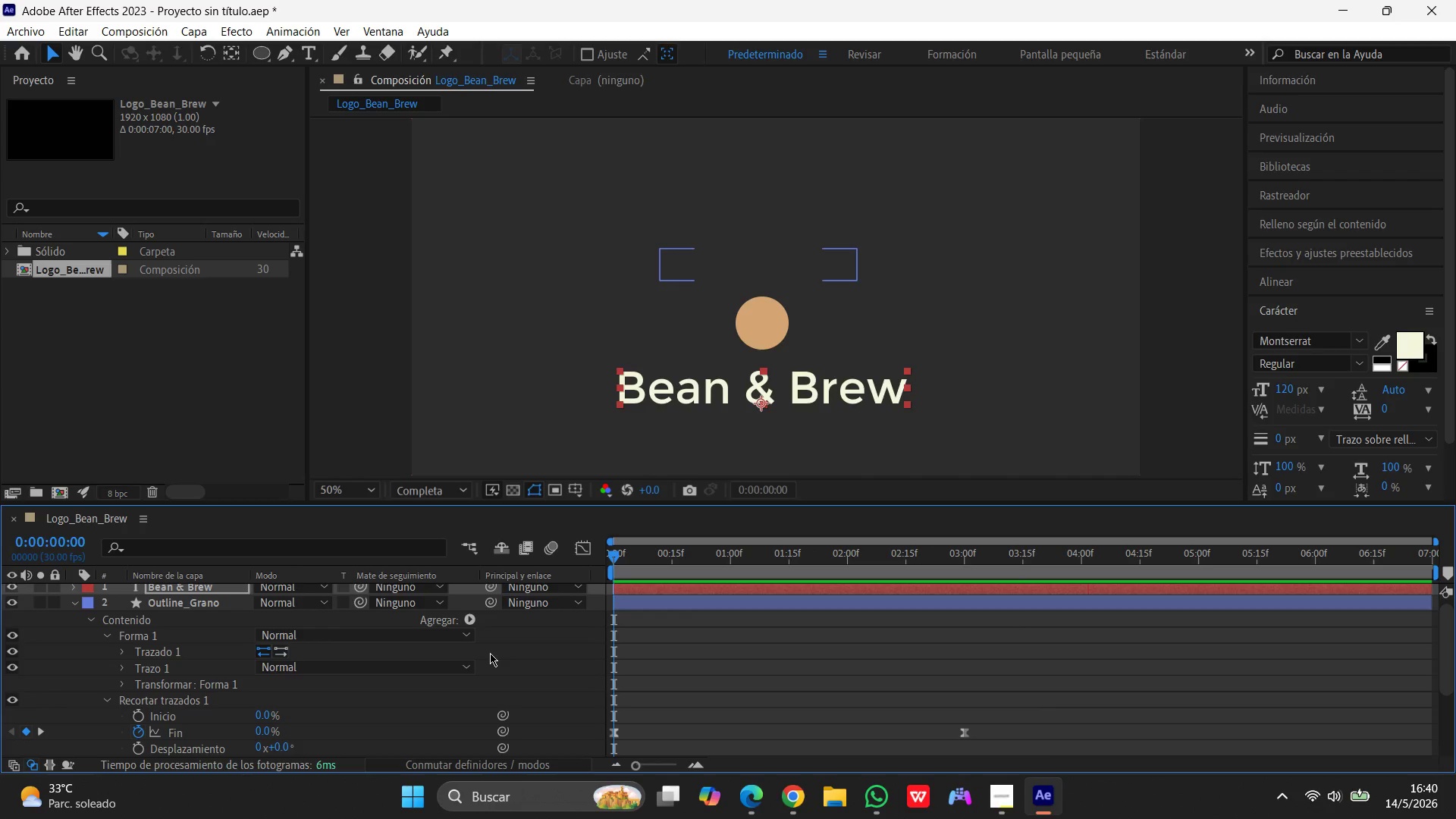 
key(Space)
 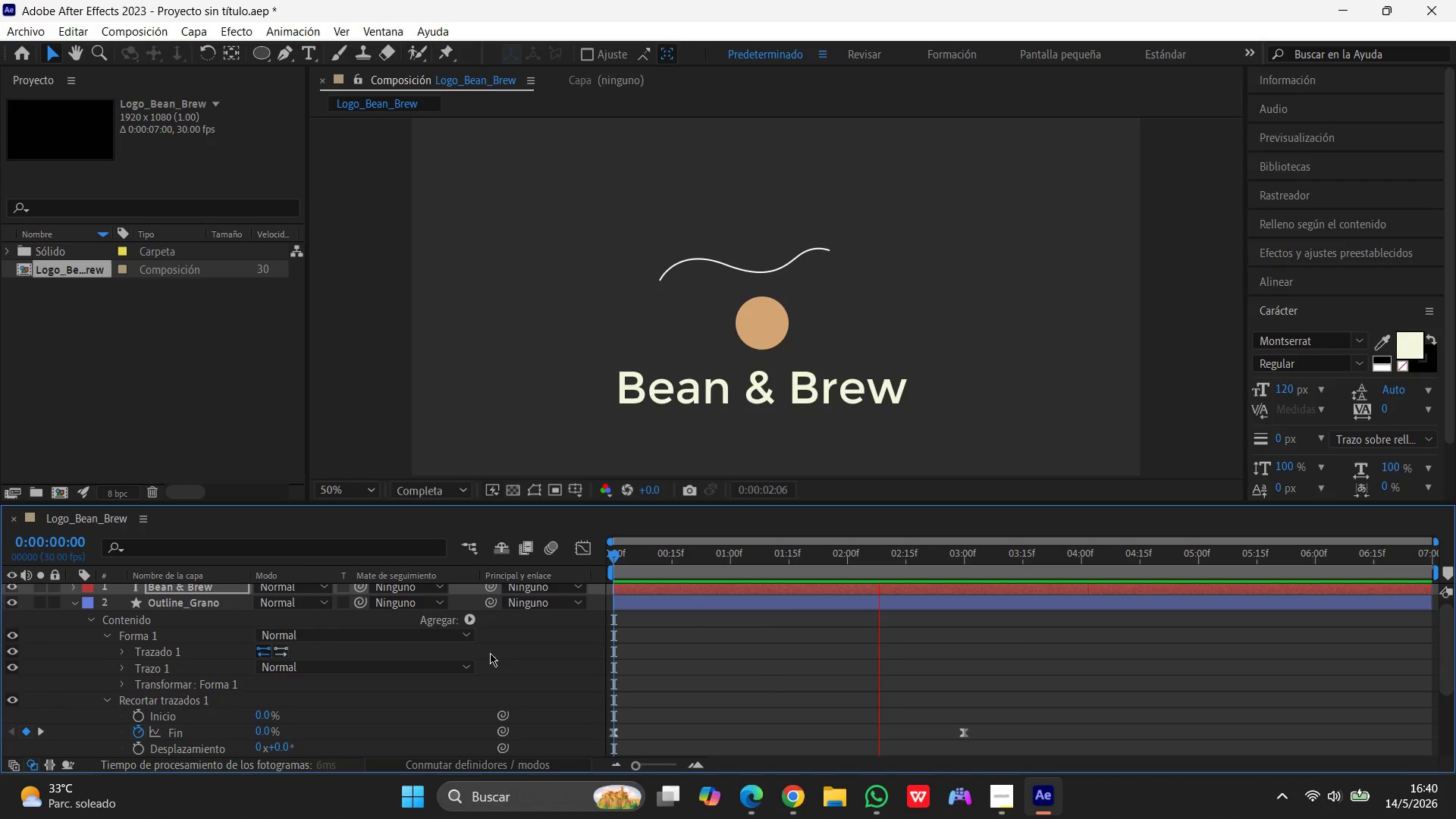 
key(Space)
 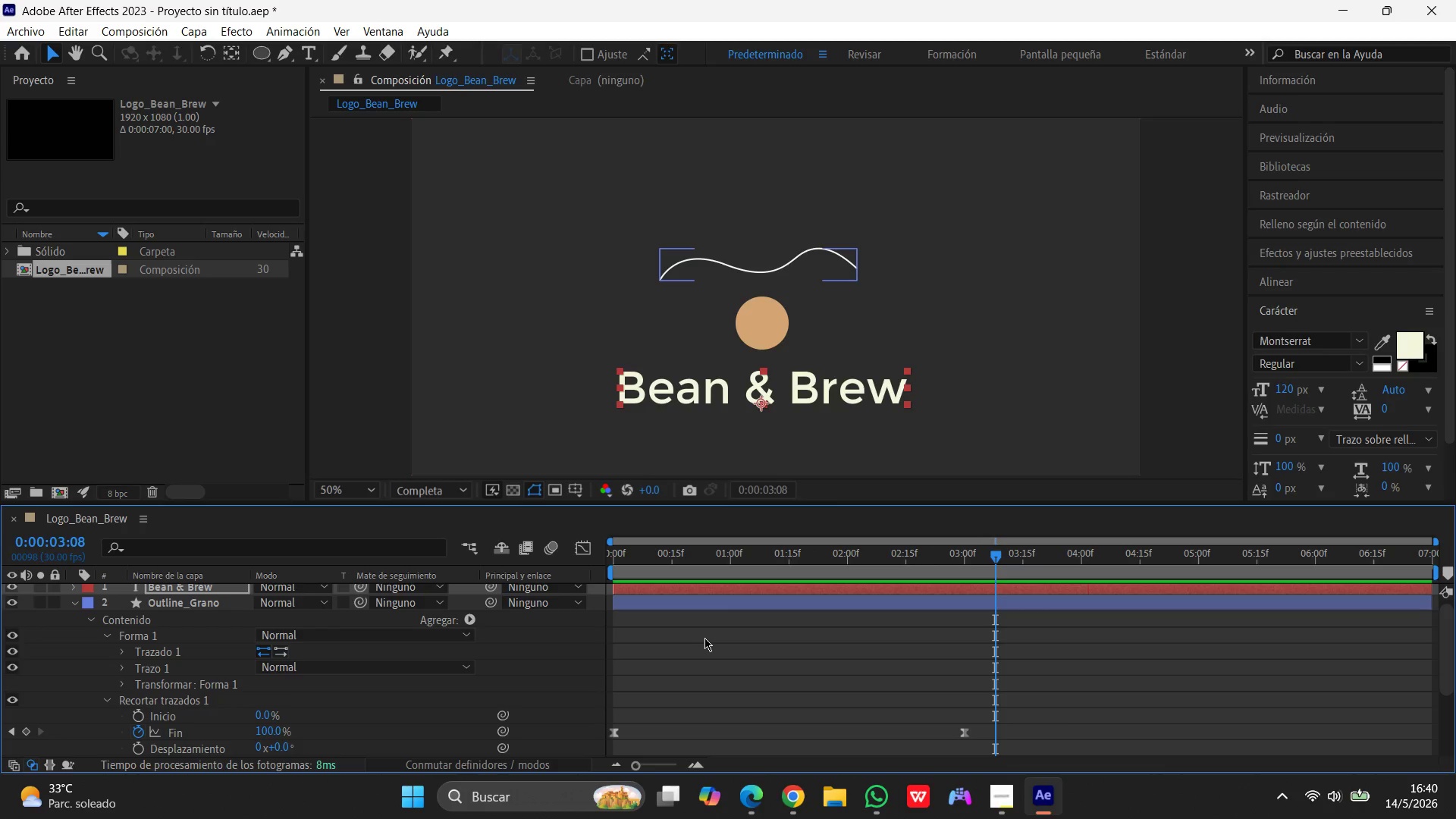 
wait(17.5)
 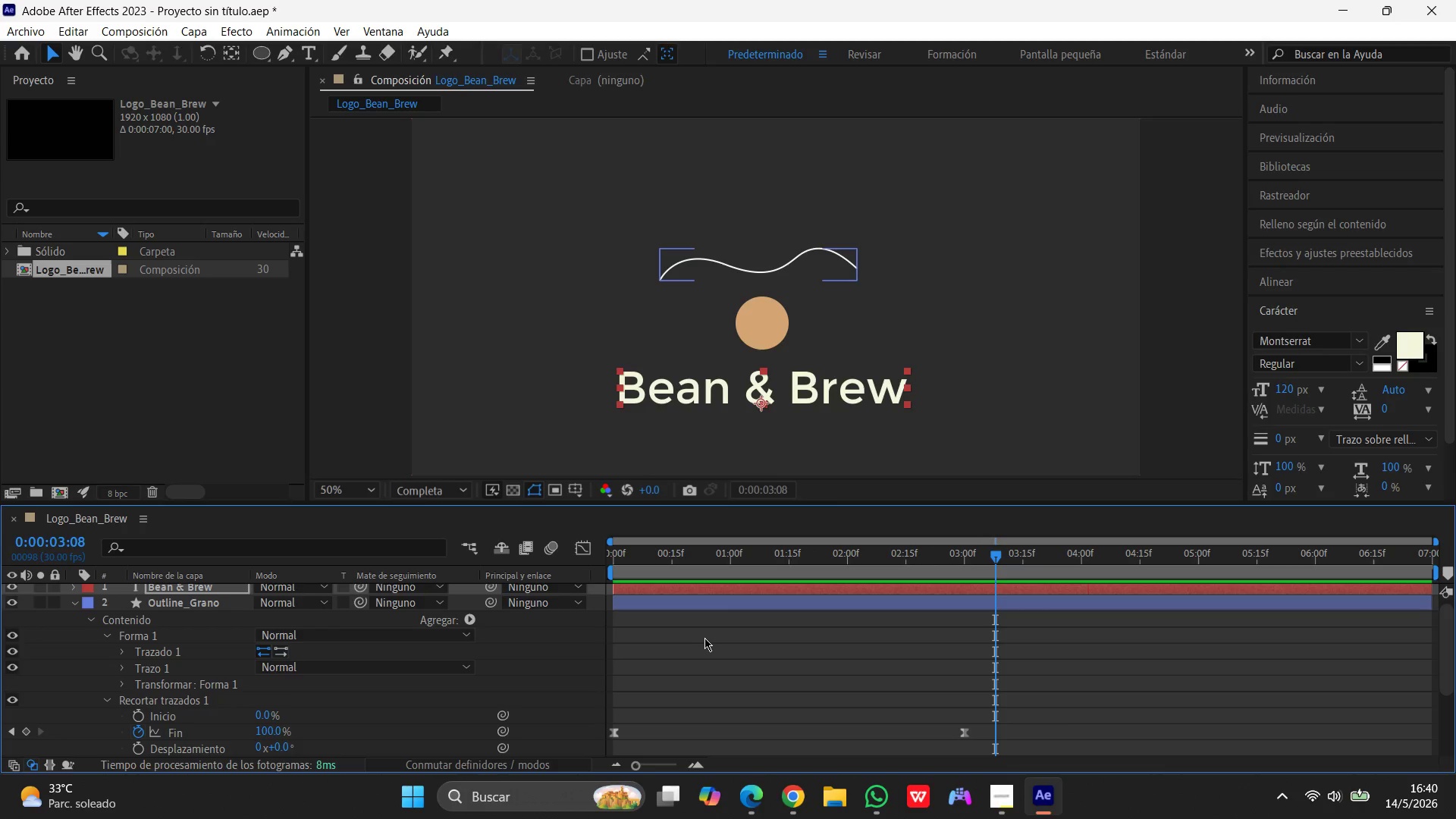 
left_click([75, 602])
 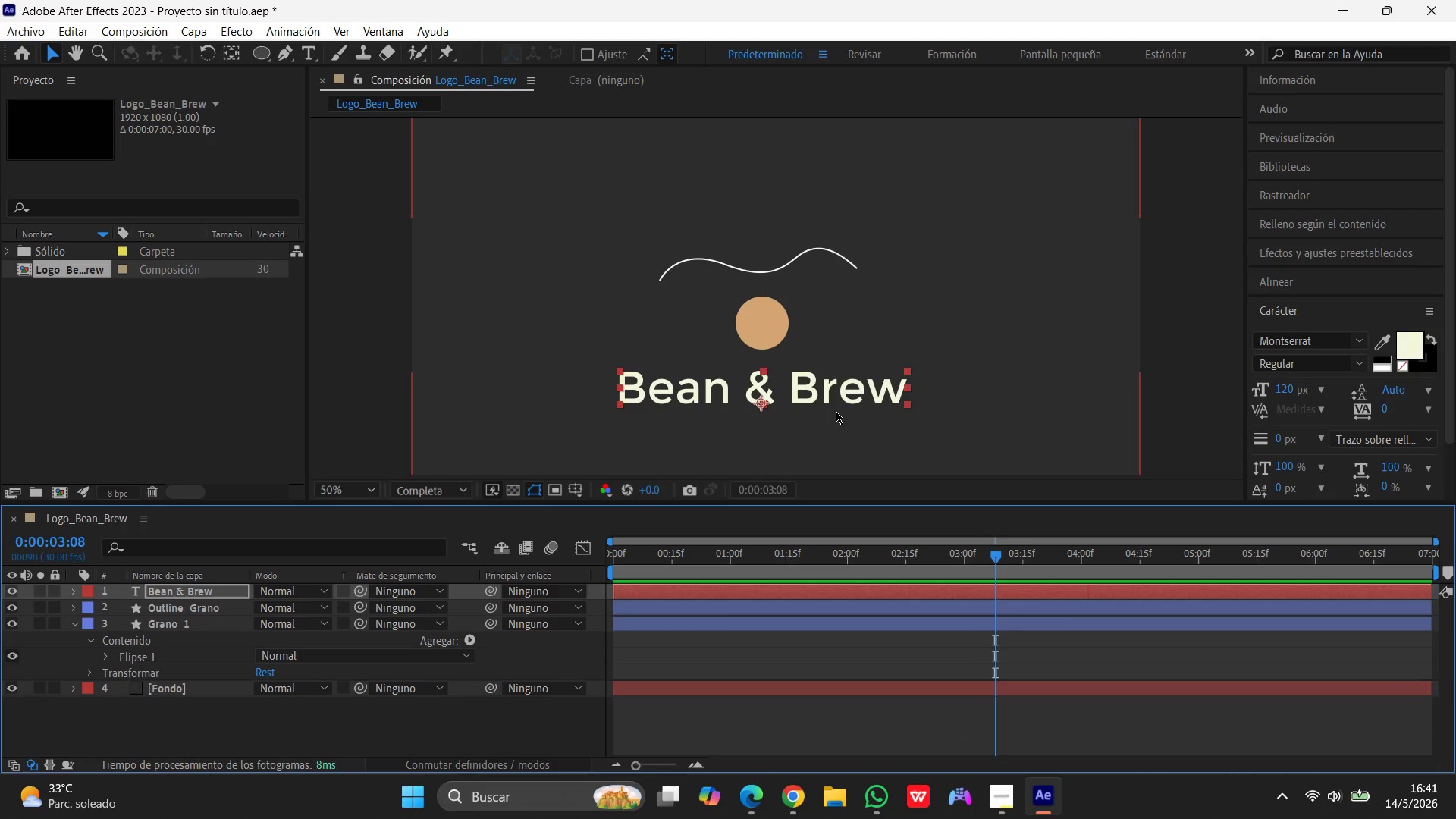 
left_click([762, 328])
 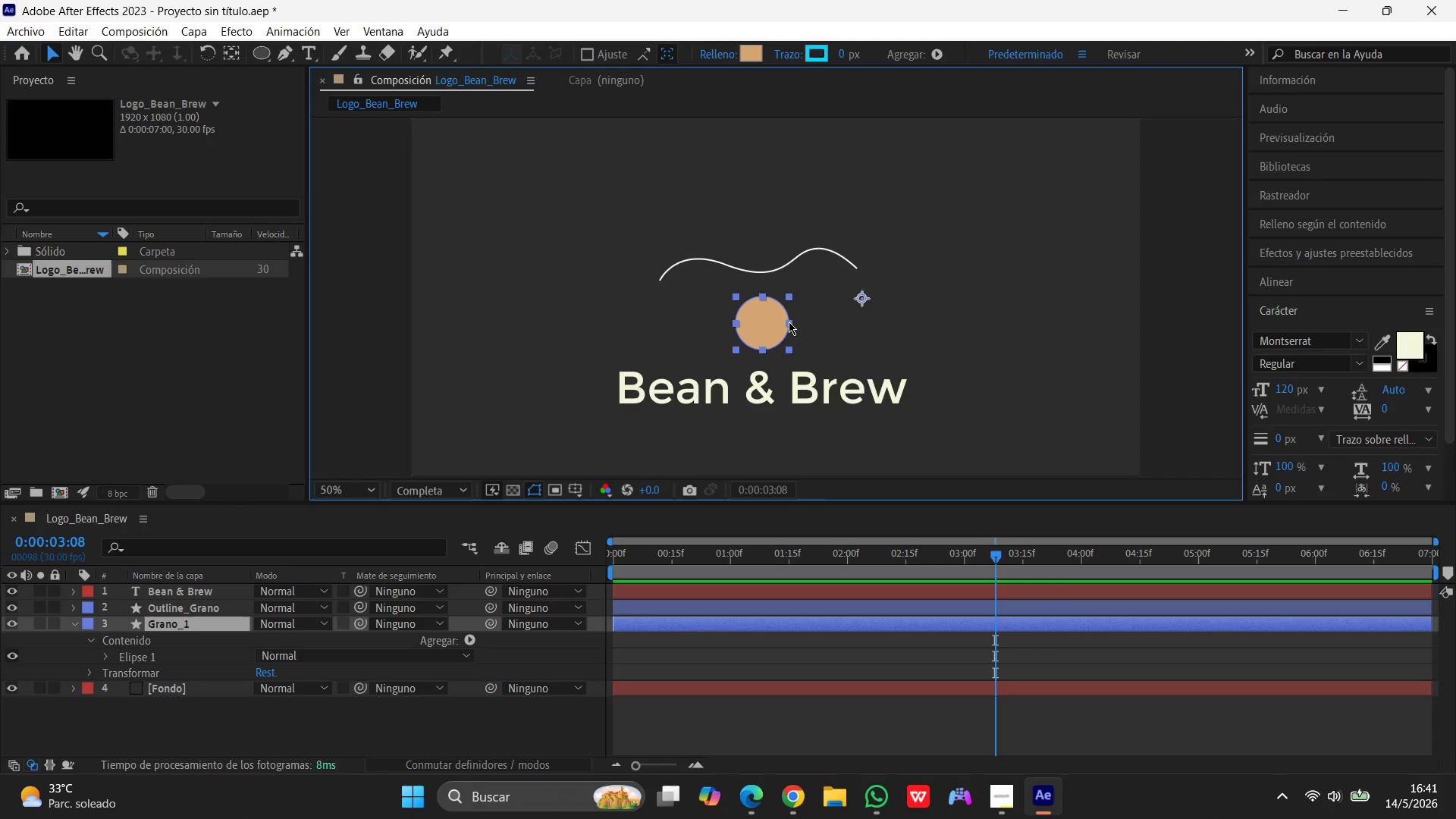 
double_click([789, 322])
 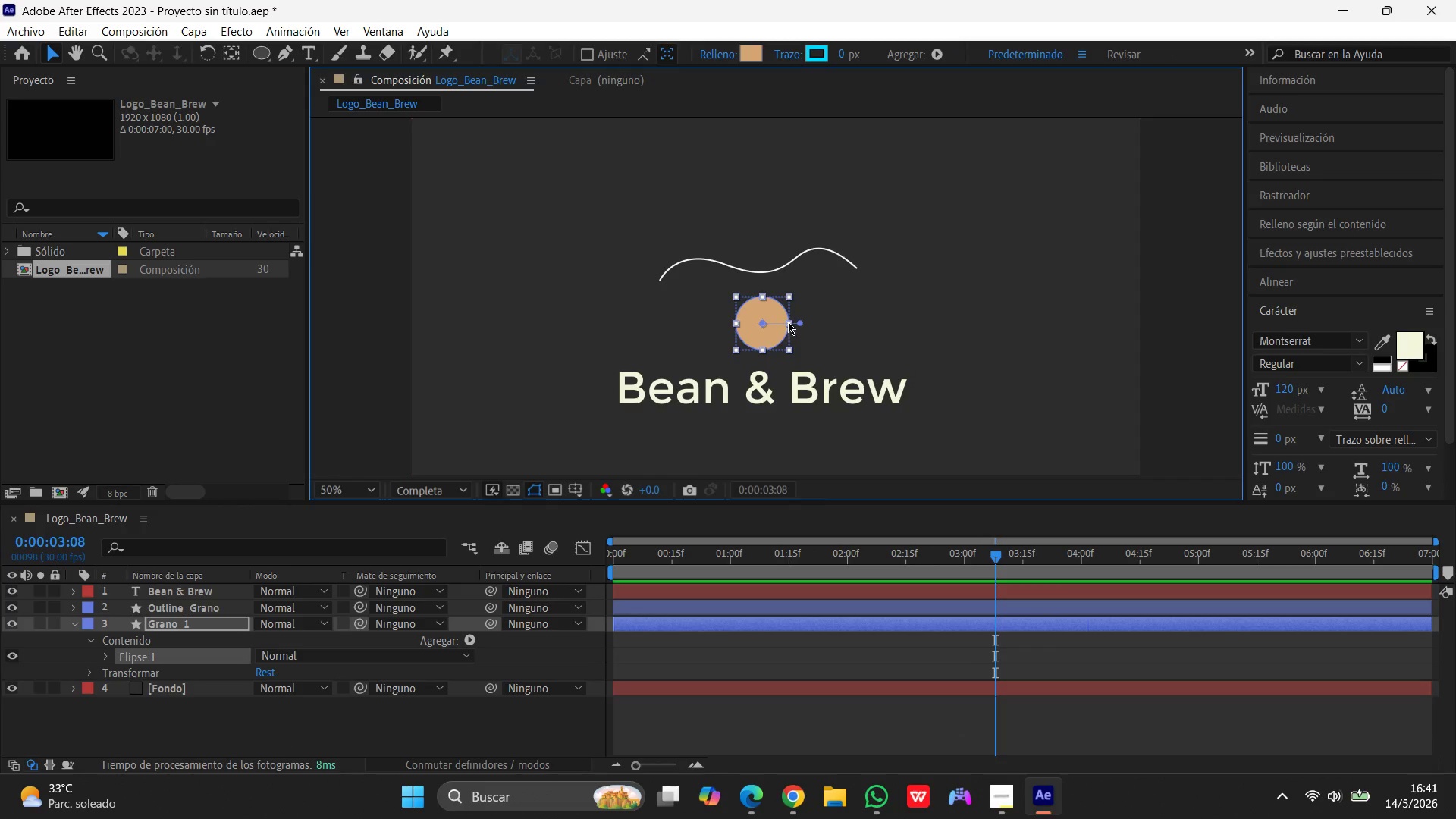 
left_click_drag(start_coordinate=[788, 322], to_coordinate=[809, 325])
 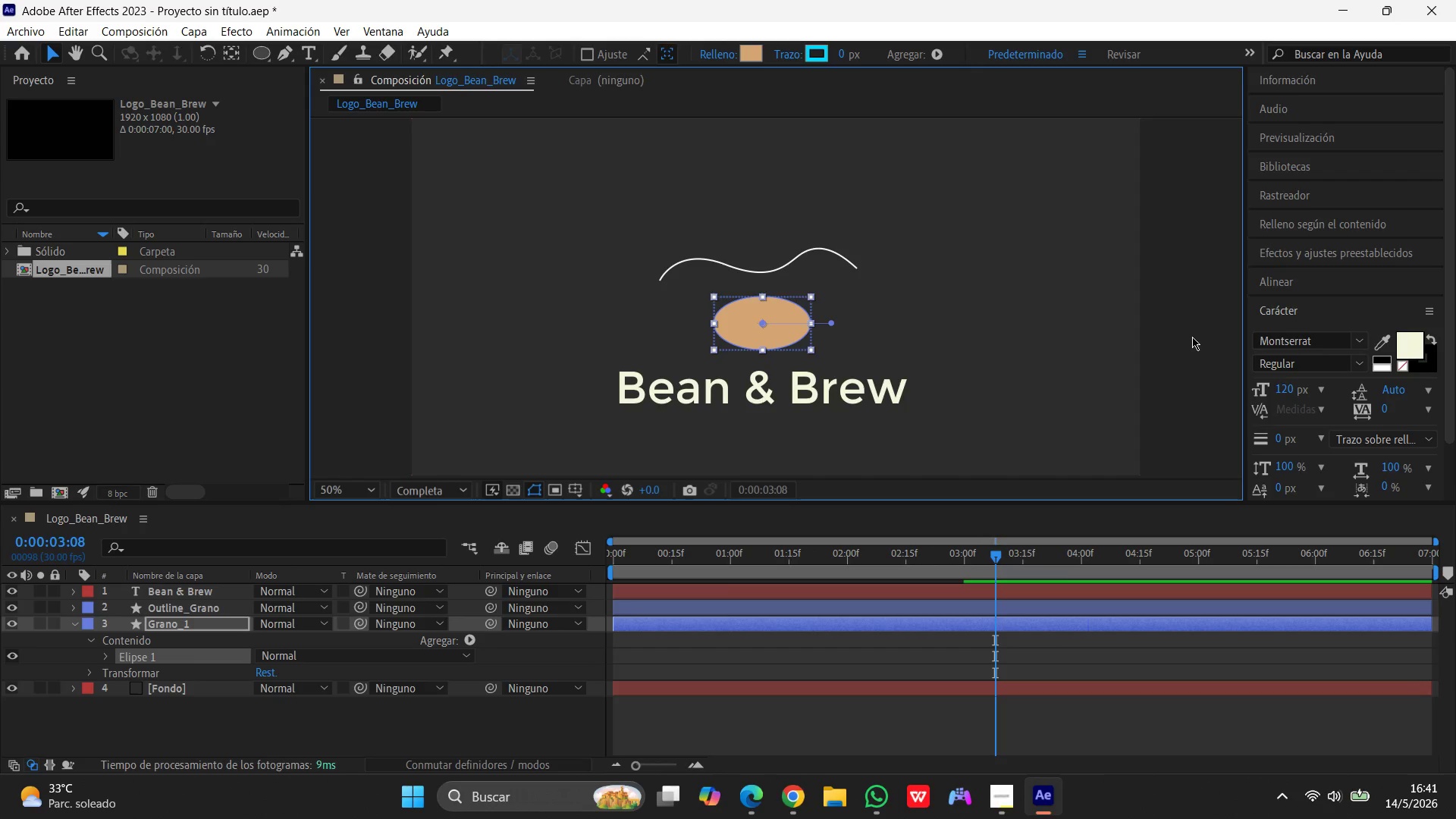 
left_click([1193, 337])
 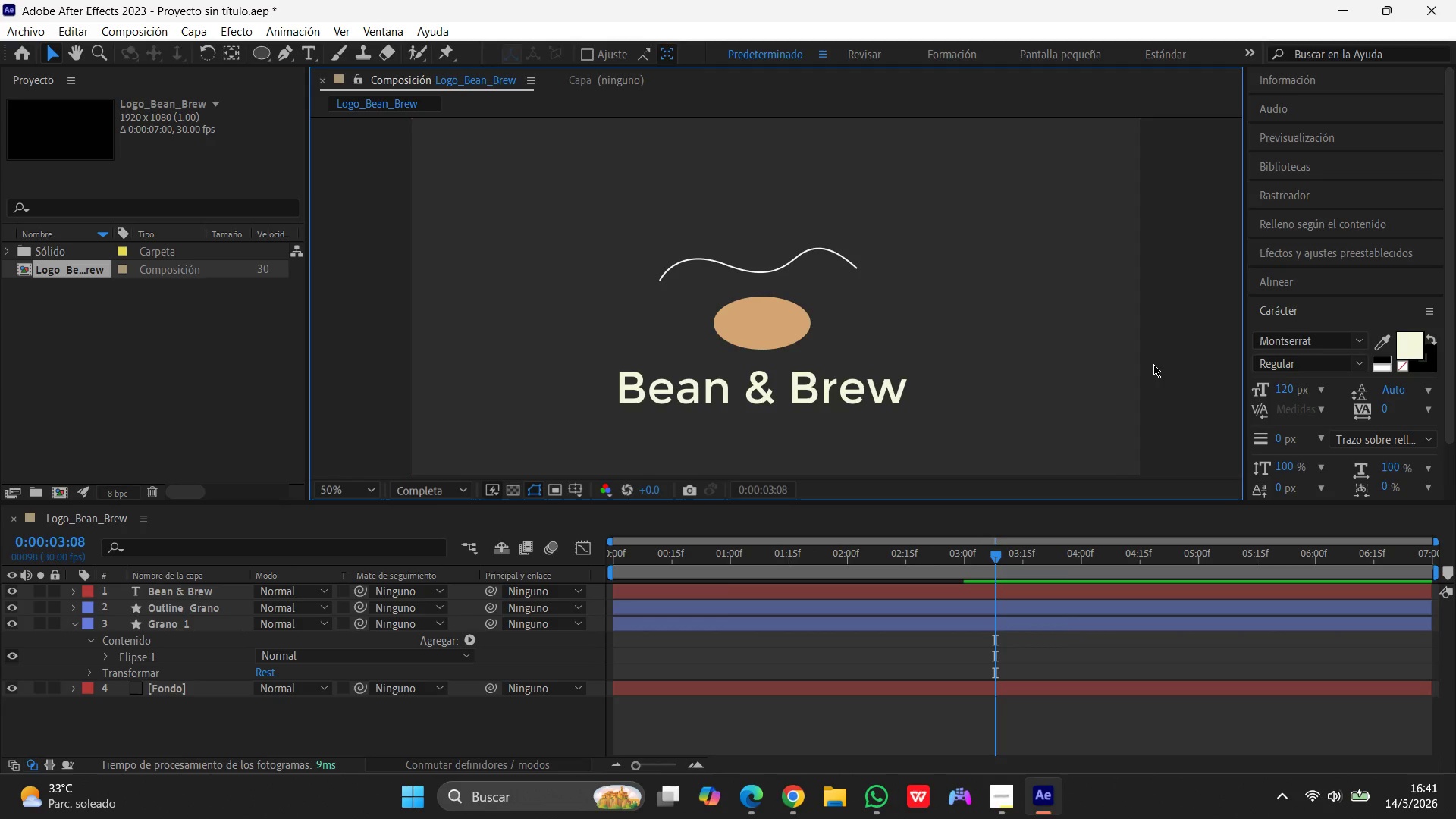 
wait(10.02)
 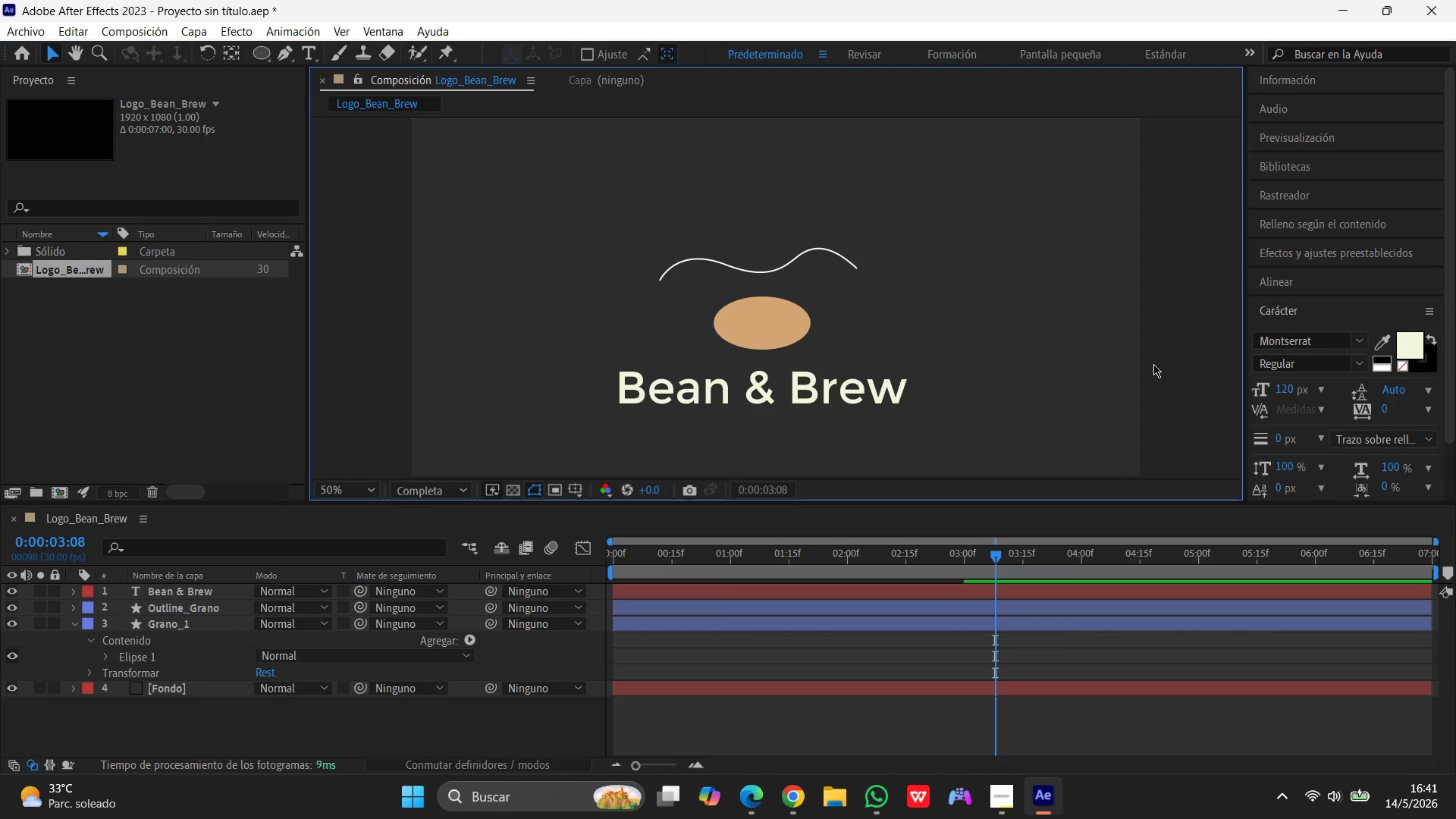 
left_click([73, 626])
 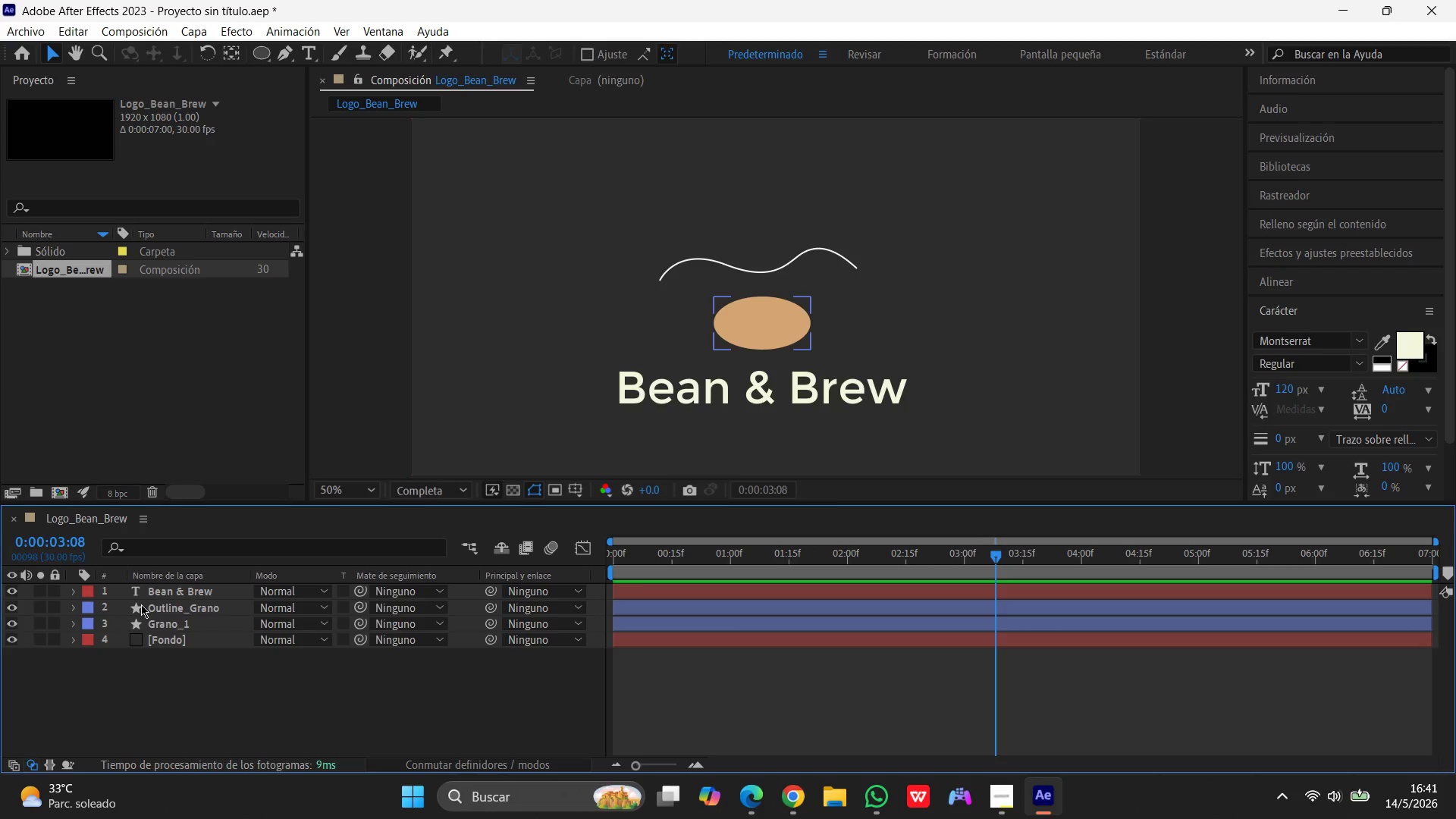 
left_click([165, 593])
 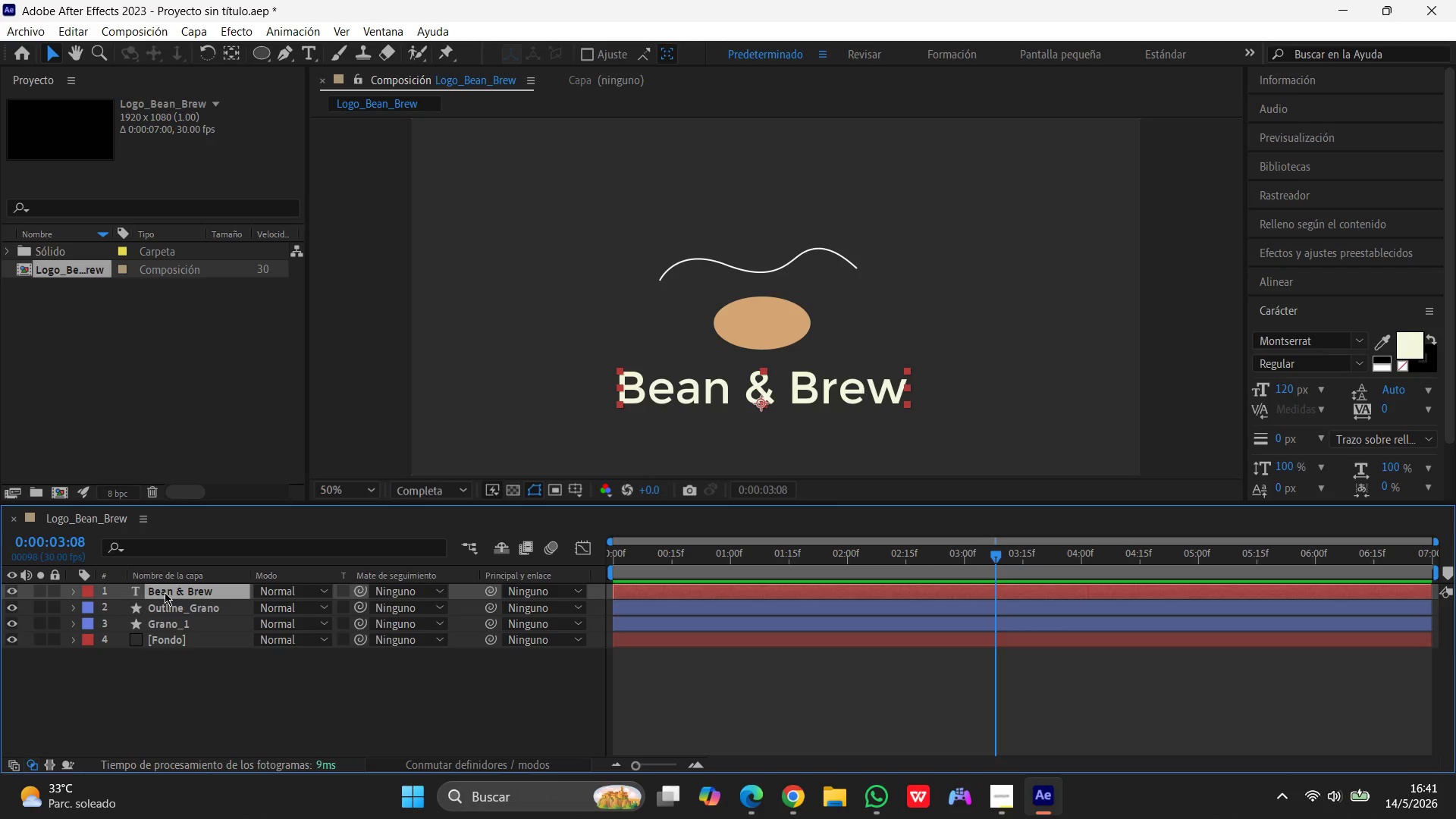 
hold_key(key=ShiftLeft, duration=1.16)
left_click([171, 602])
 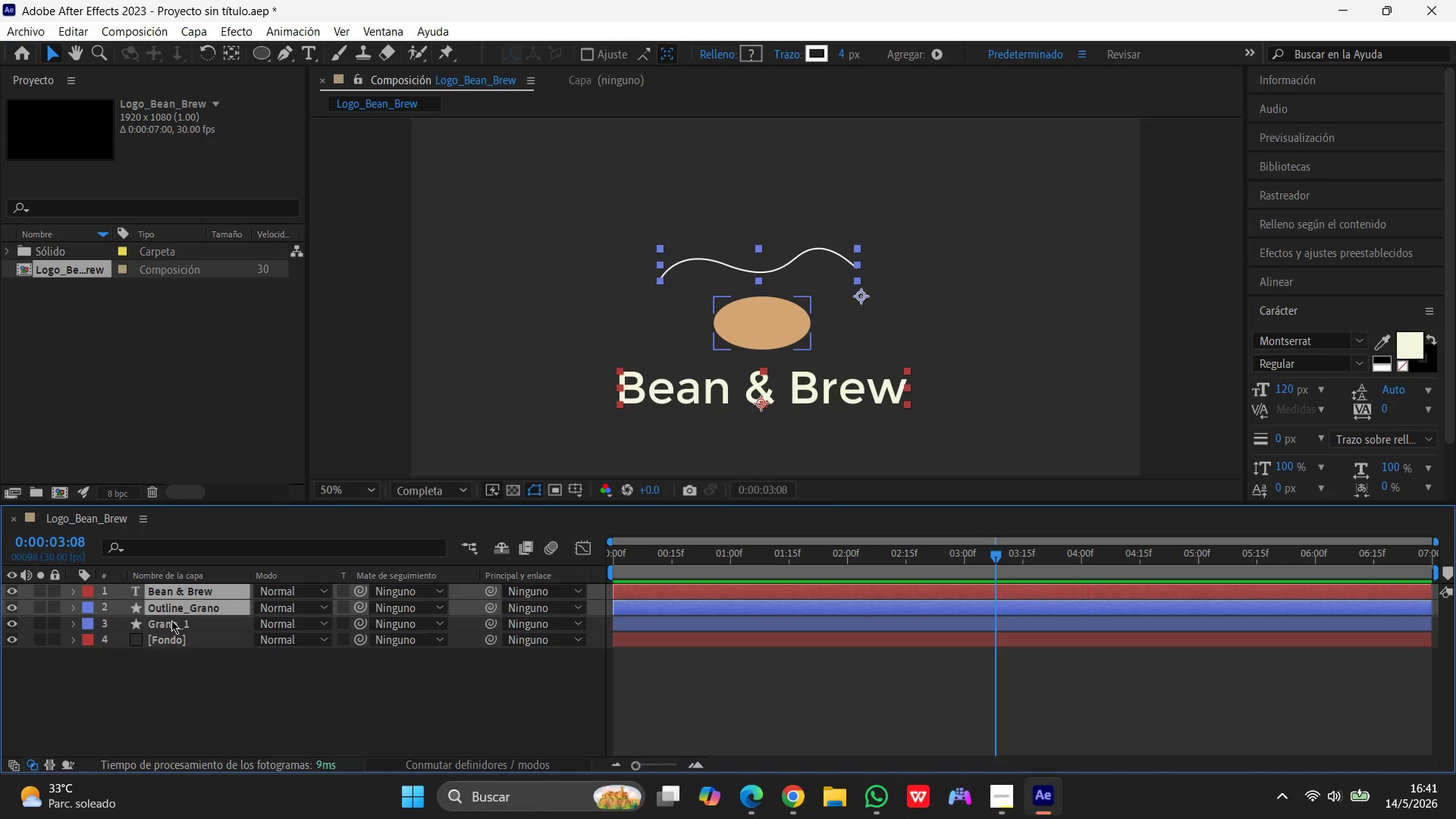 
left_click([171, 620])
 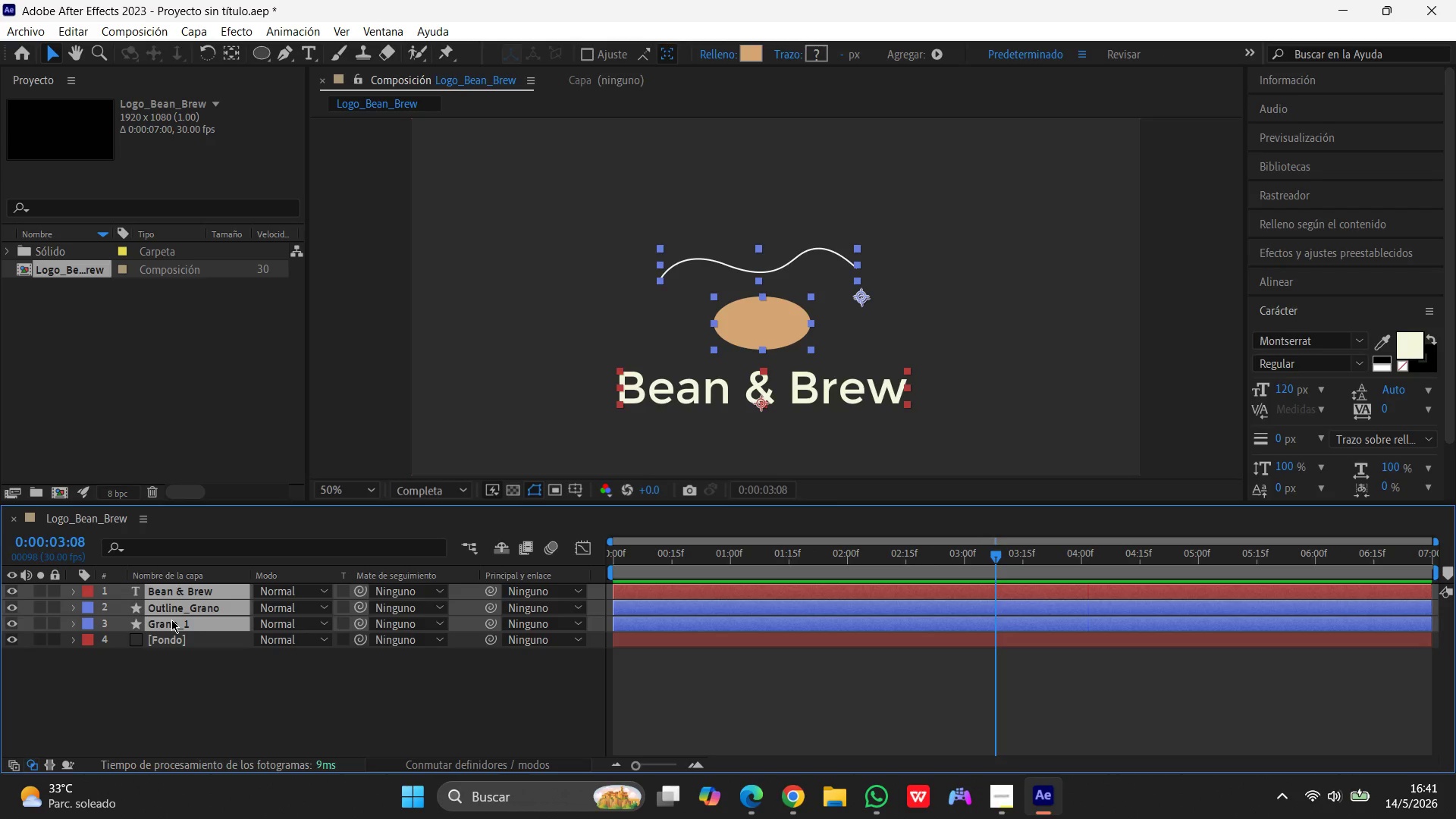 
wait(22.34)
 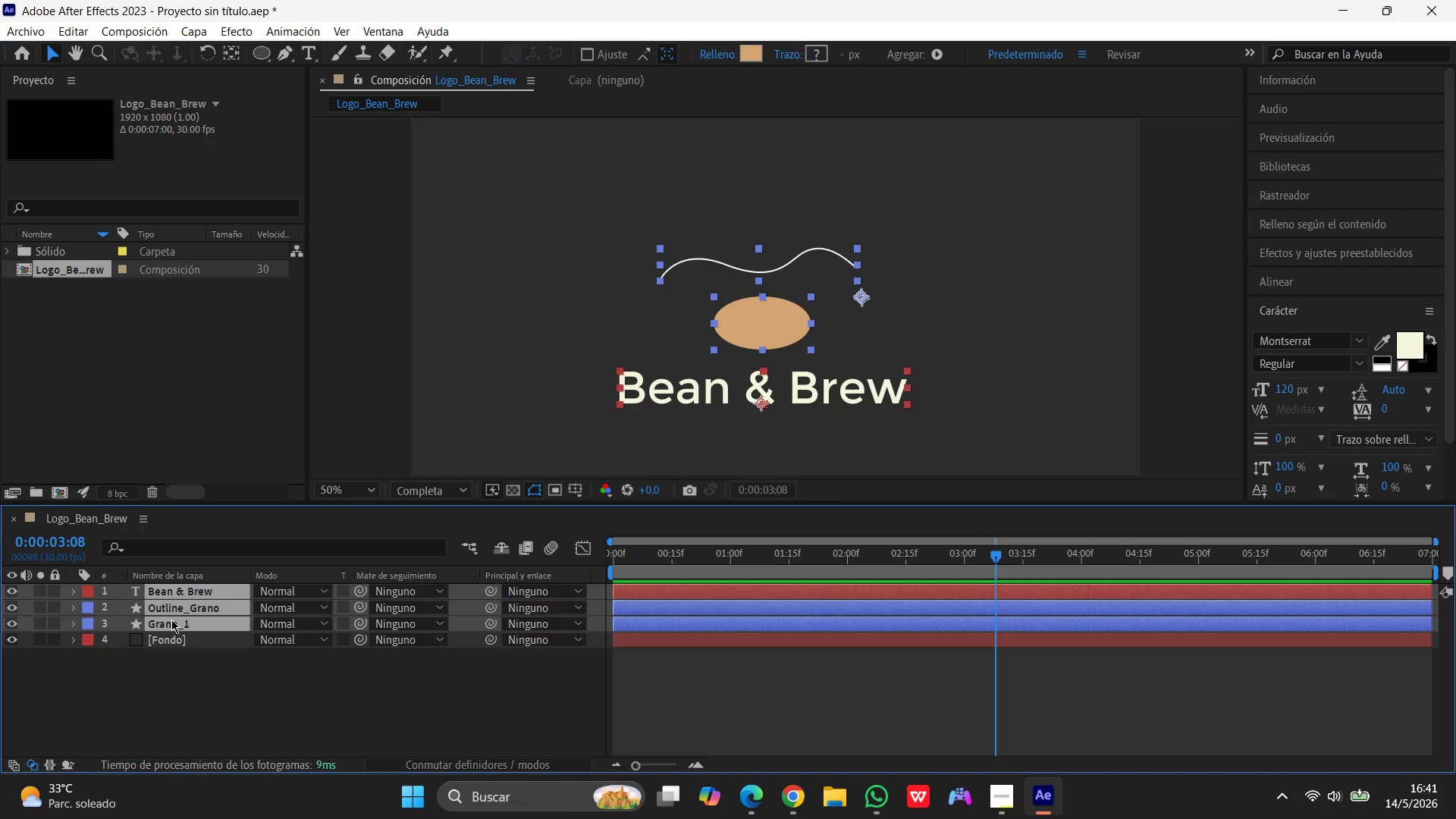 
key(S)
 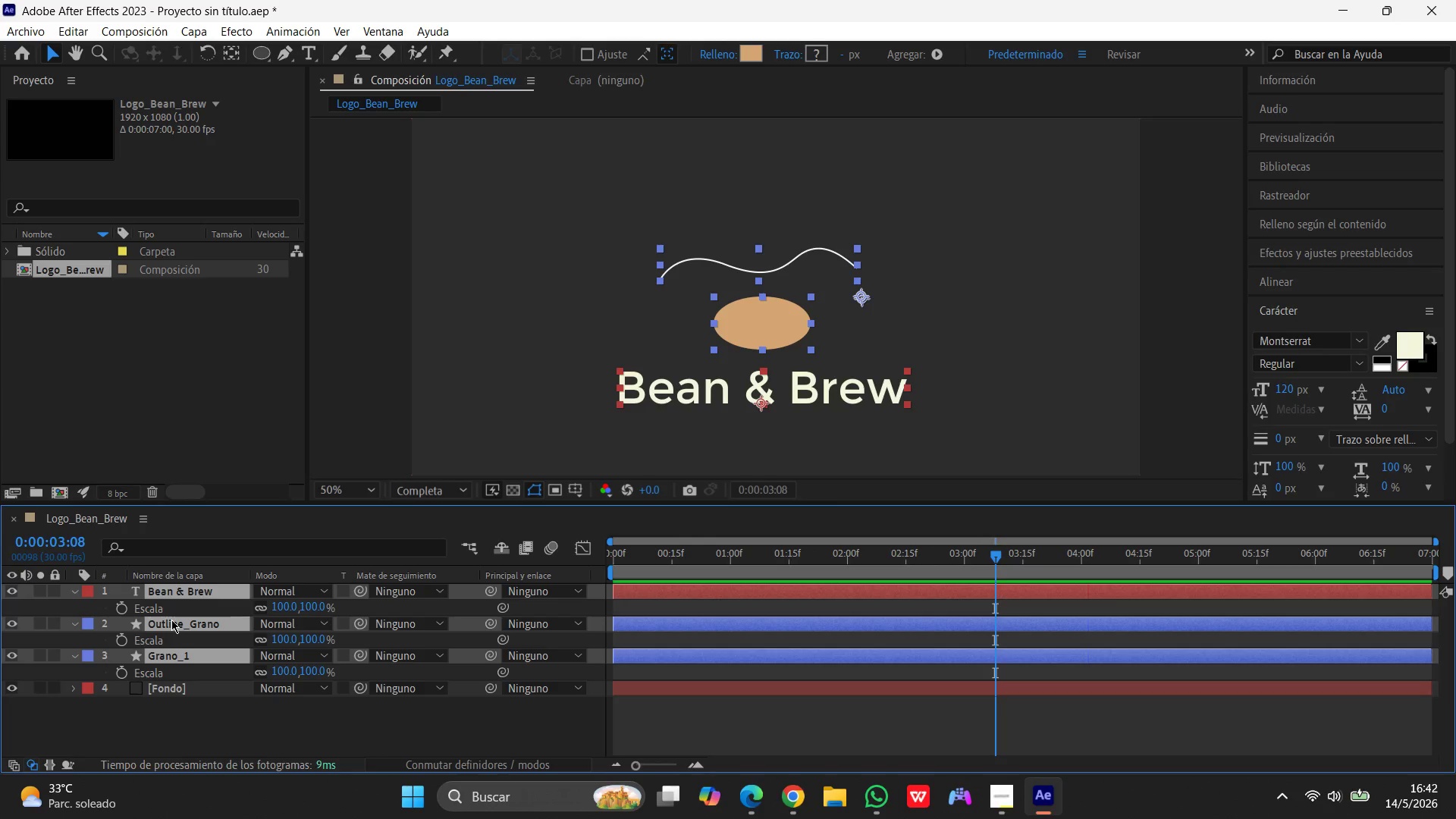 
wait(29.0)
 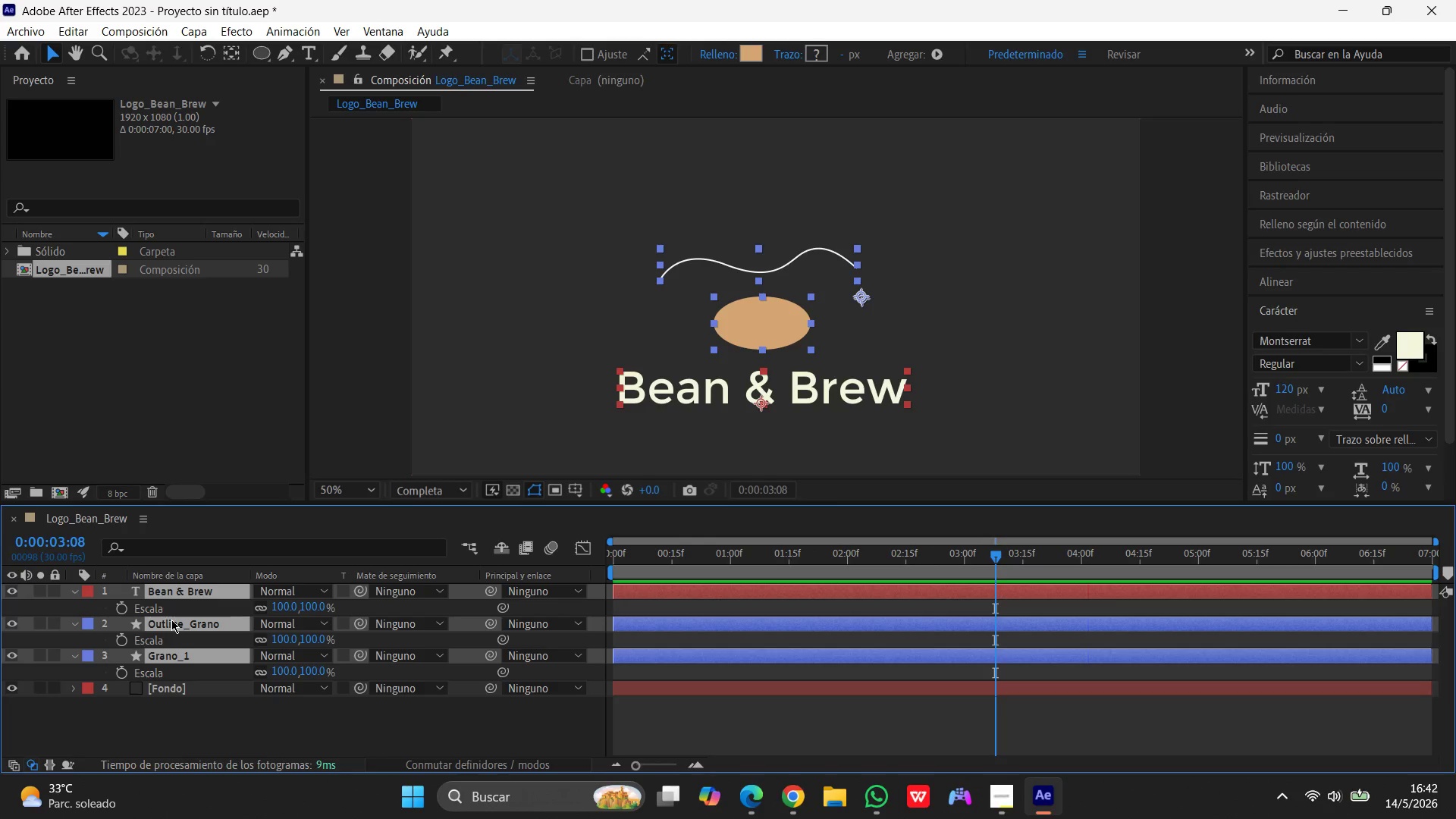 
left_click_drag(start_coordinate=[993, 555], to_coordinate=[1197, 572])
 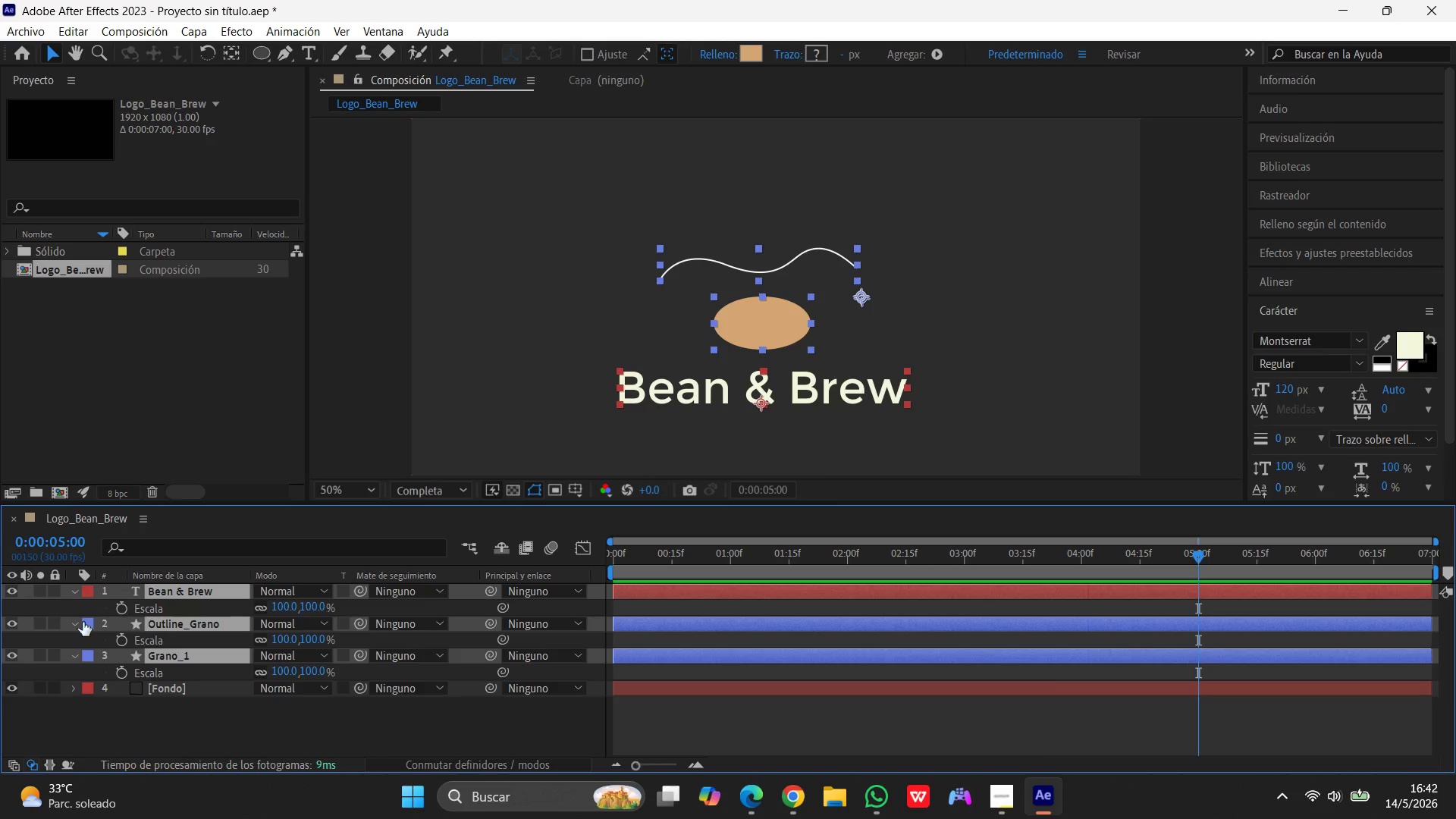 
left_click([122, 606])
 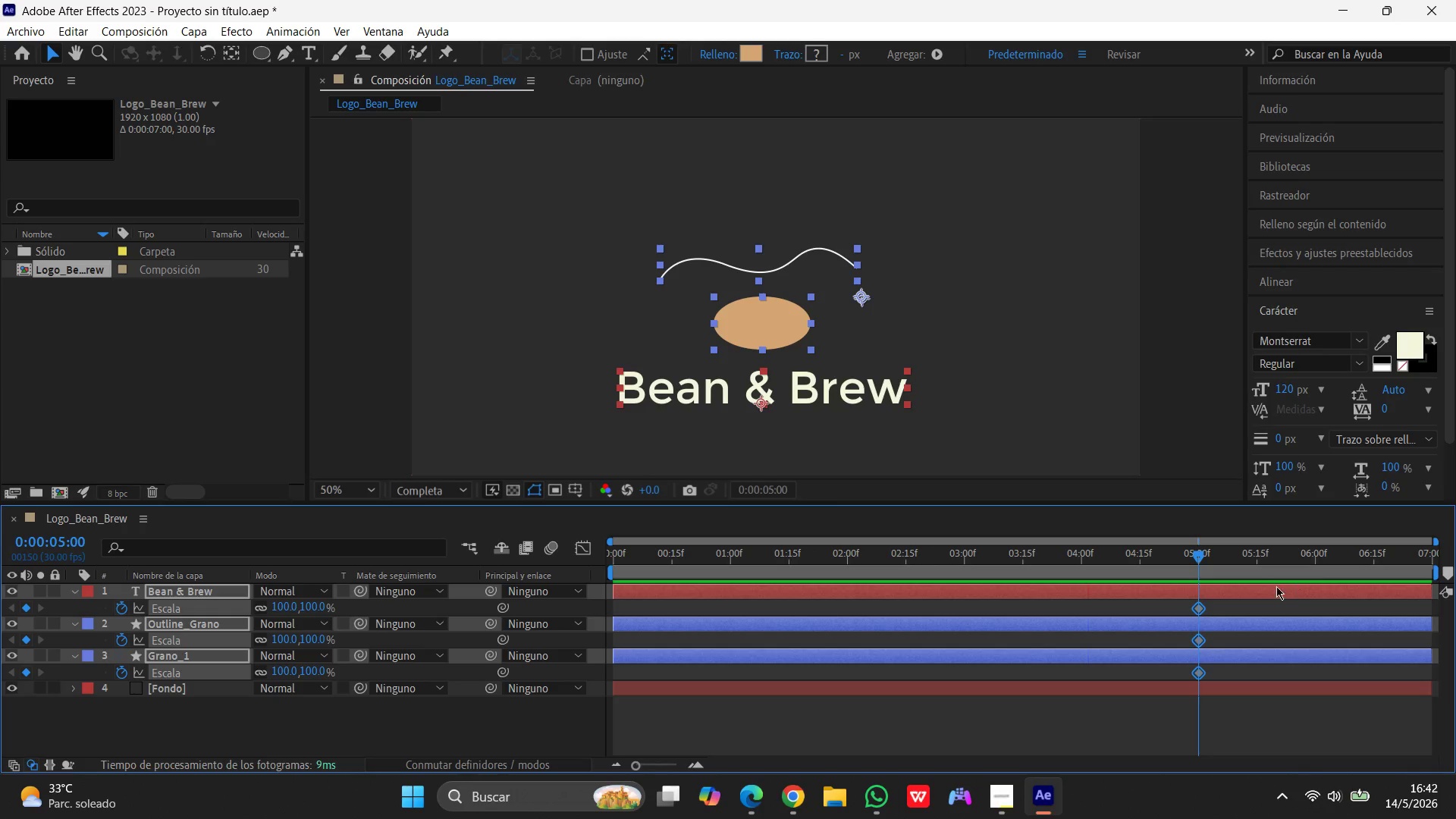 
left_click_drag(start_coordinate=[1197, 557], to_coordinate=[1253, 559])
 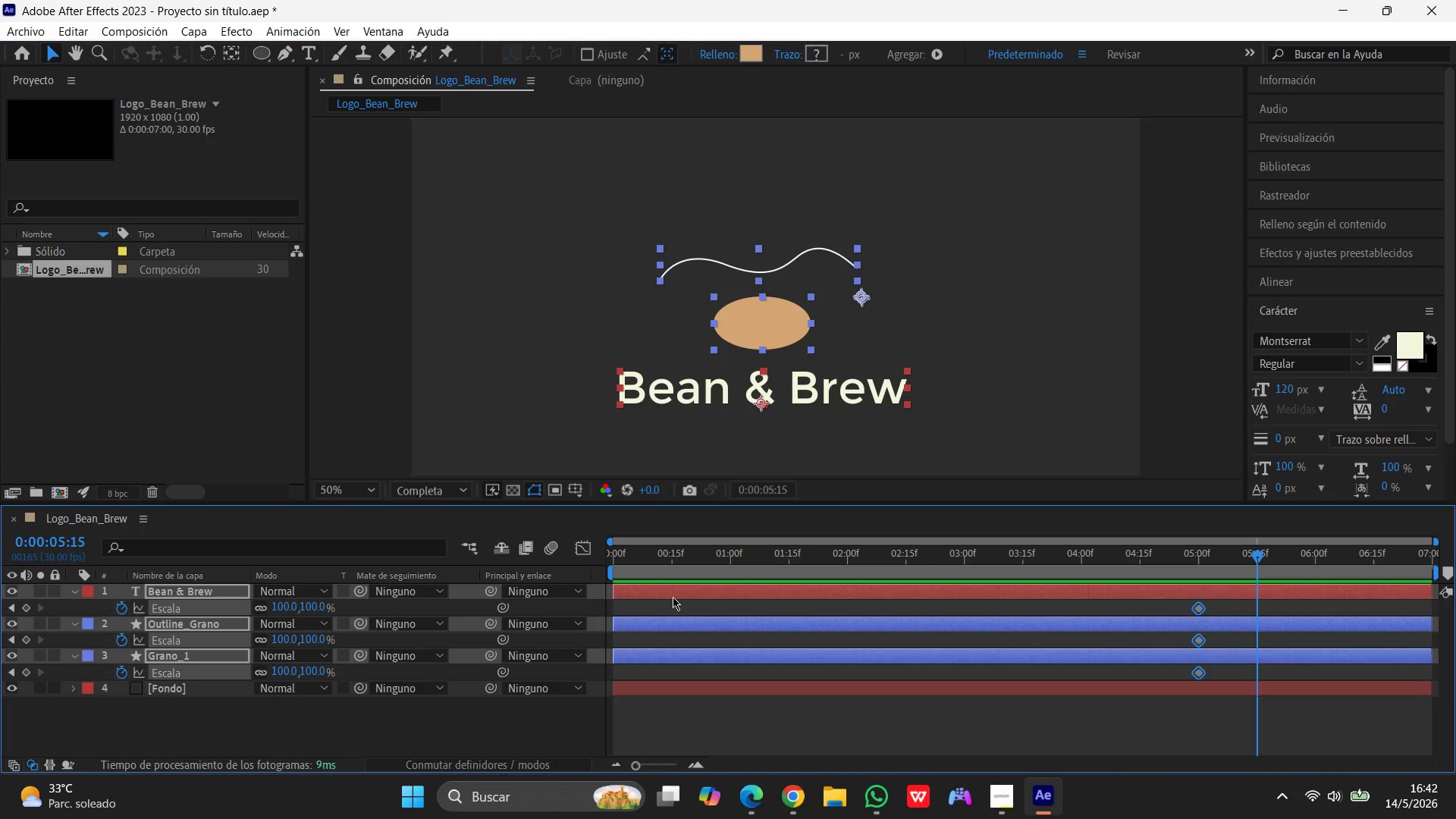 
left_click([281, 610])
 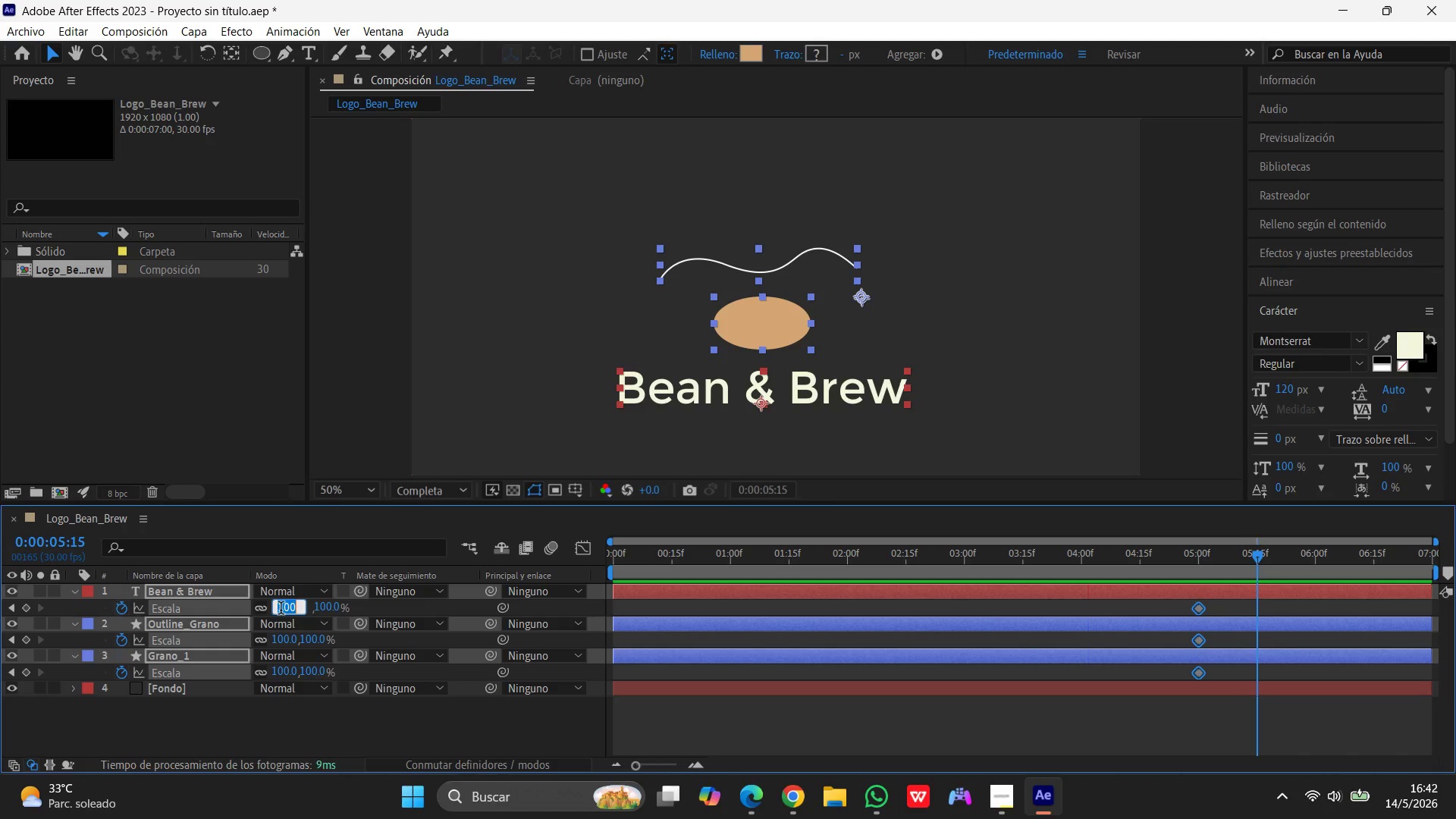 
key(Numpad1)
 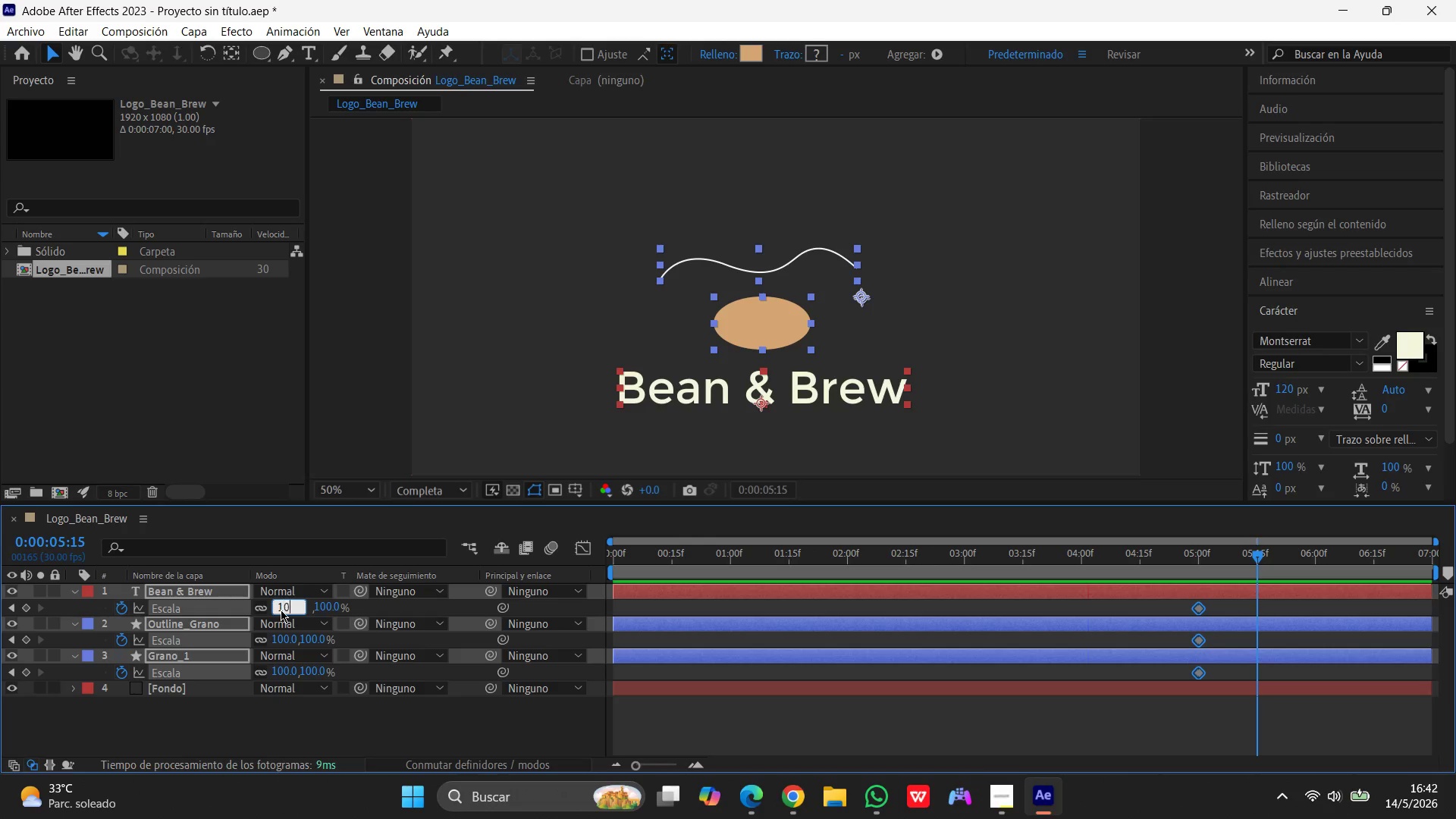 
key(Numpad0)
 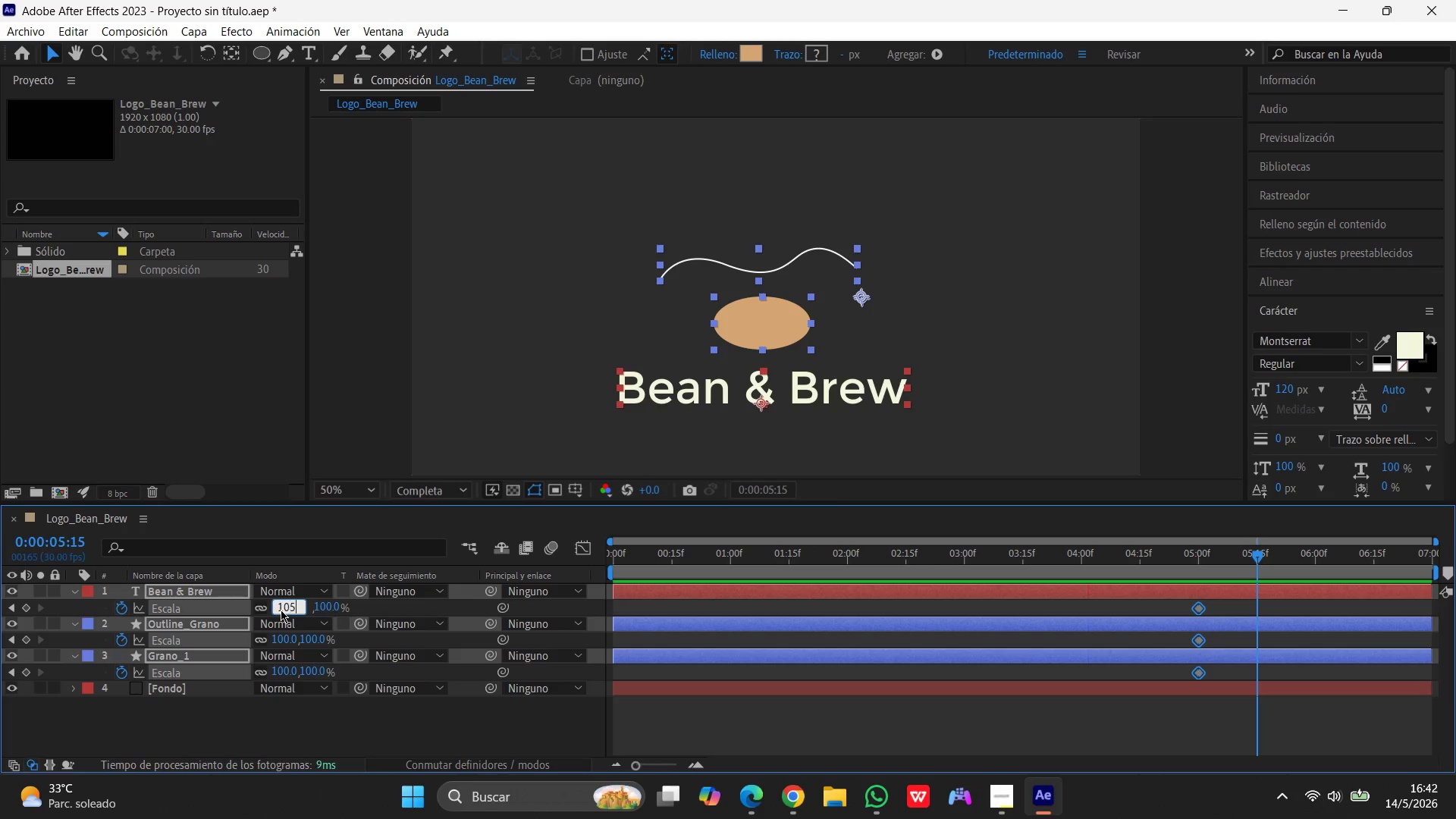 
key(Numpad5)
 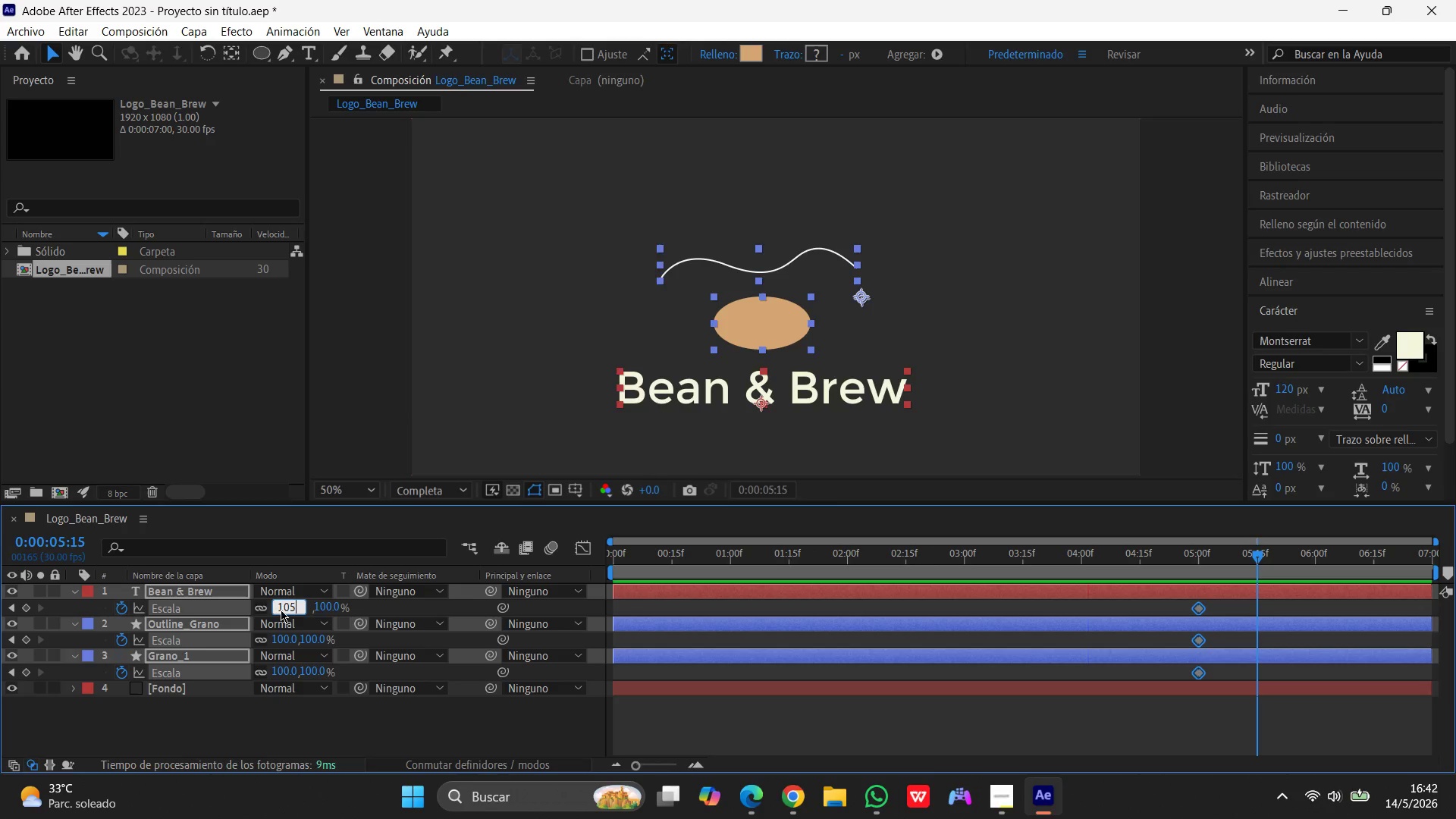 
key(Enter)
 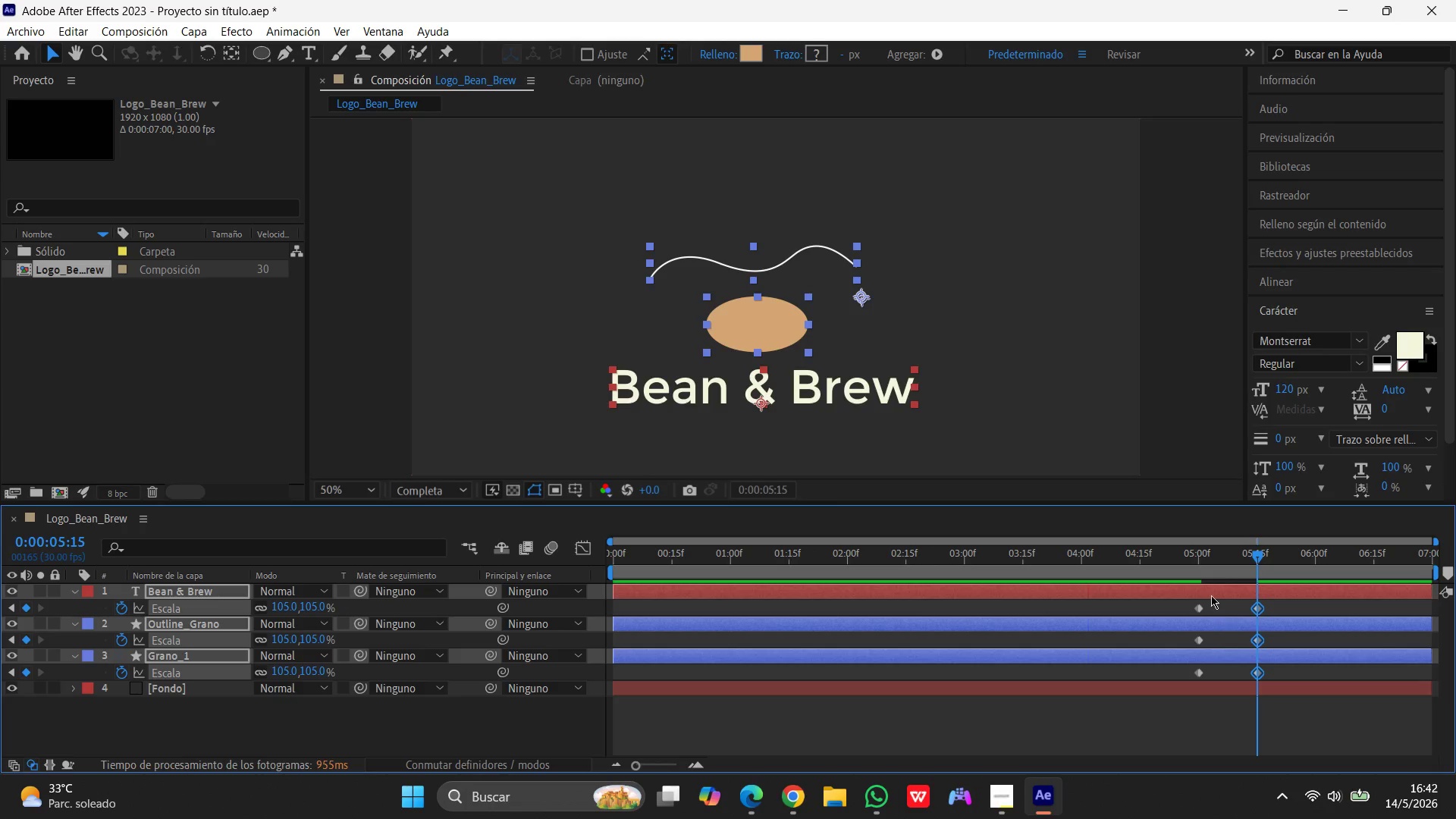 
left_click_drag(start_coordinate=[1257, 552], to_coordinate=[1314, 551])
 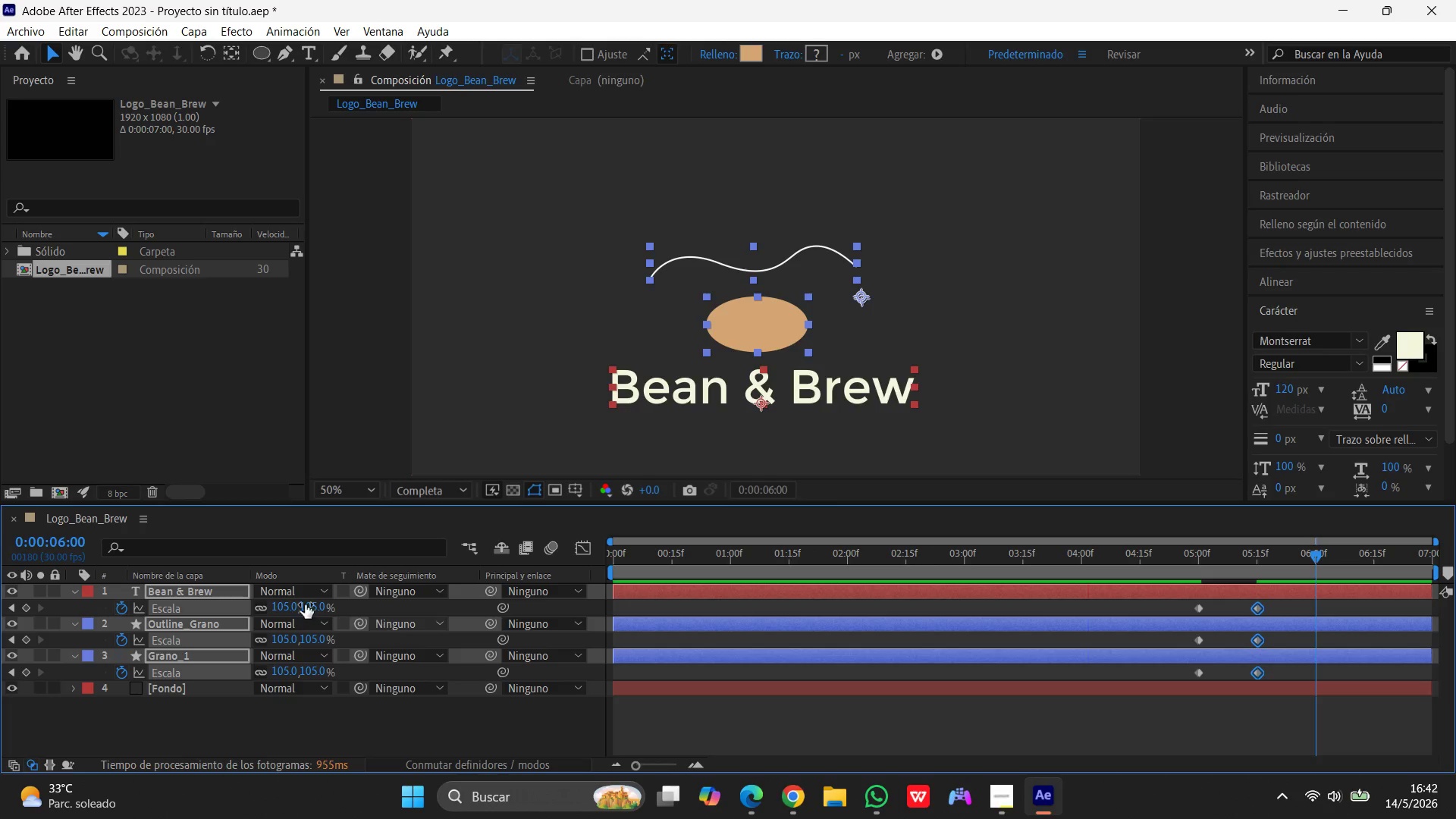 
left_click([284, 606])
 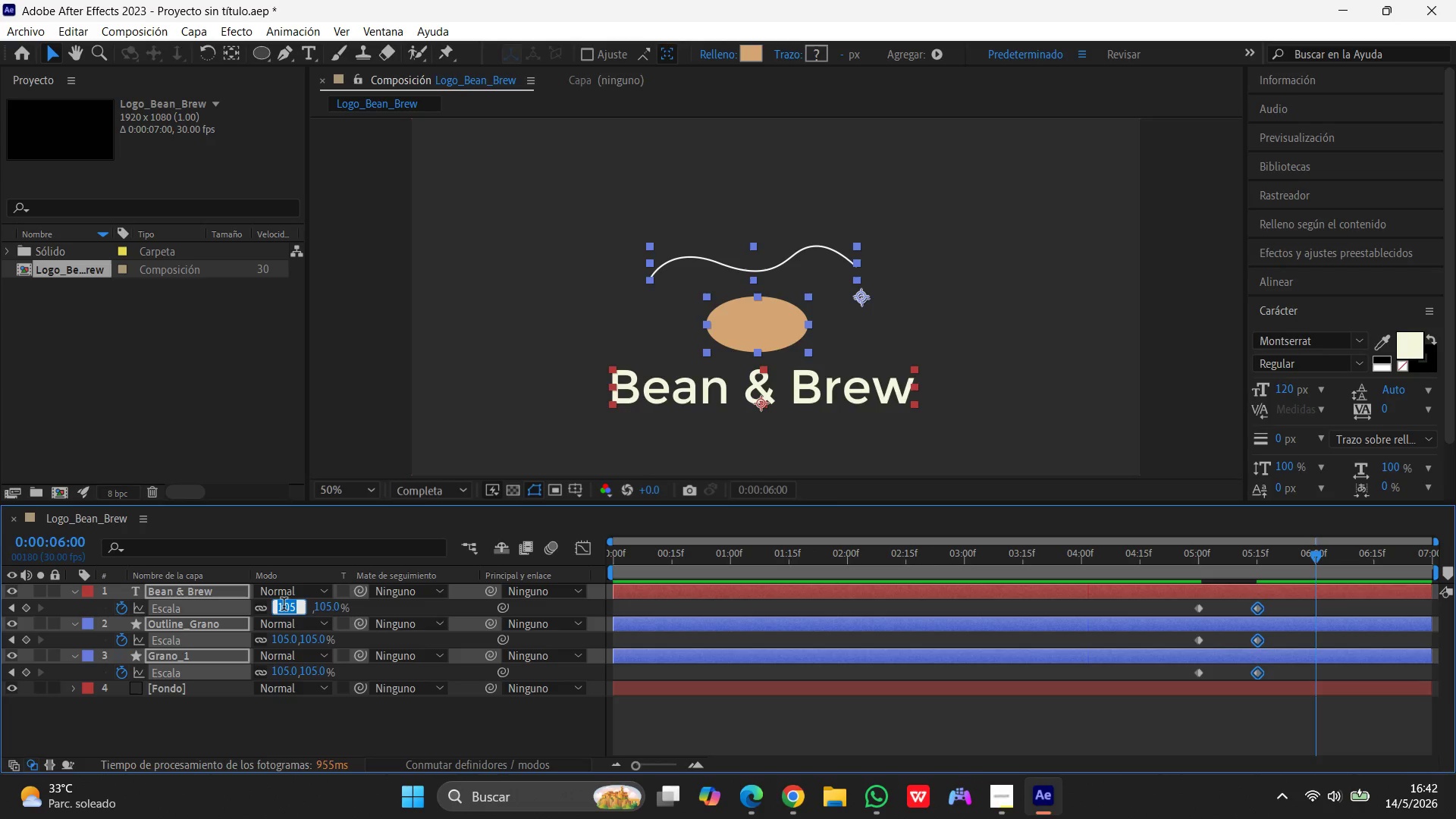 
key(Numpad1)
 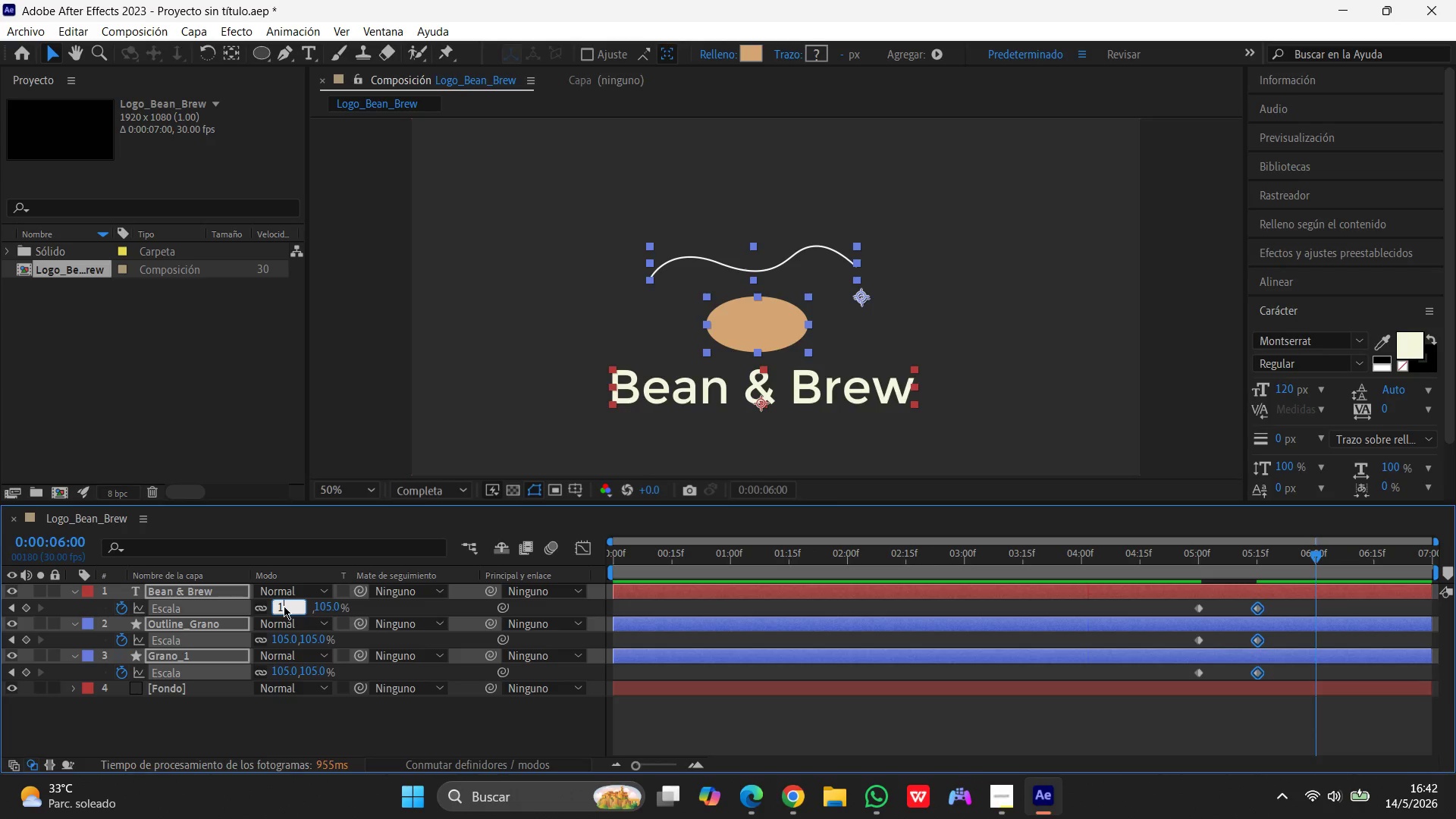 
key(Numpad0)
 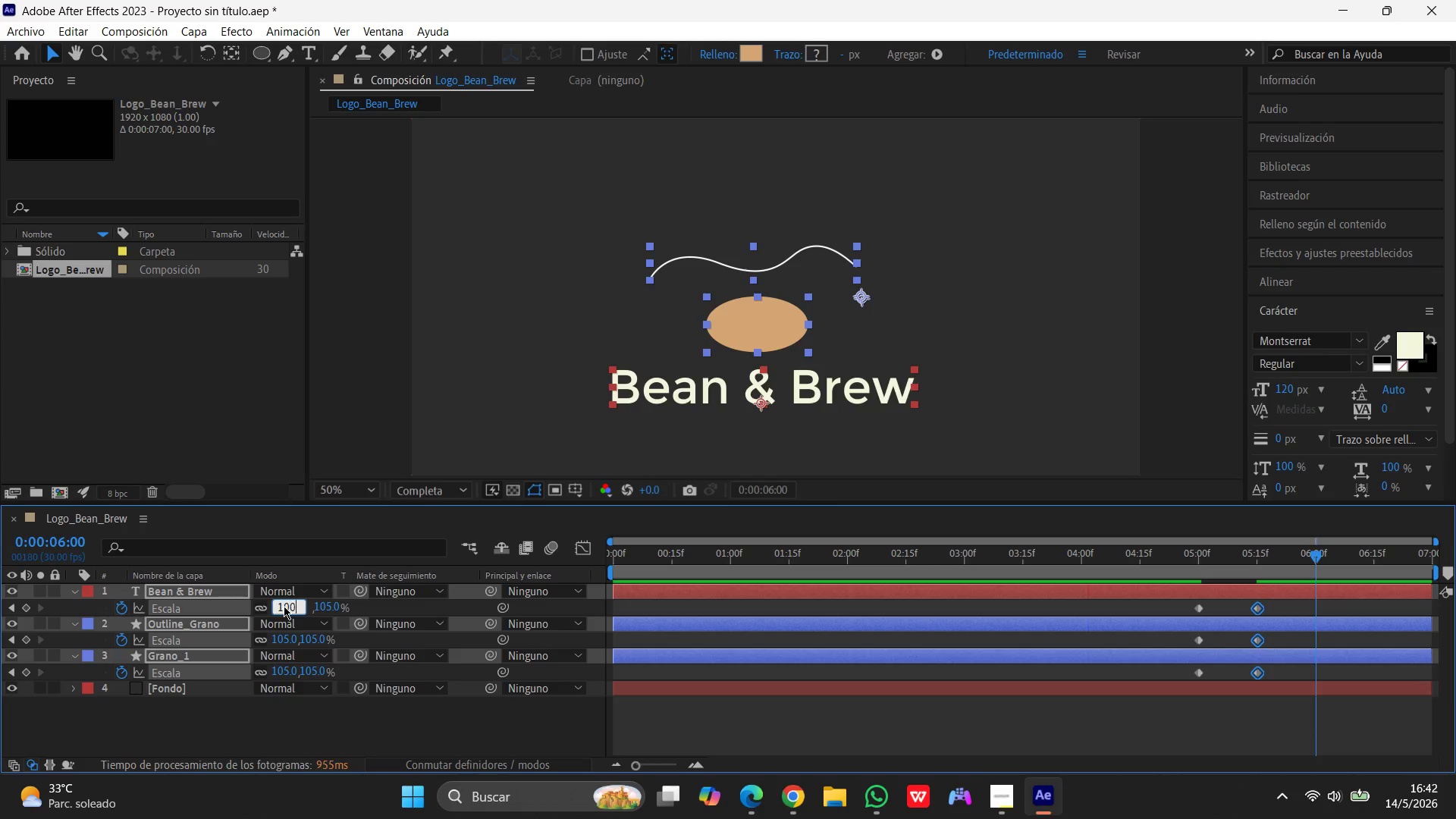 
key(Numpad0)
 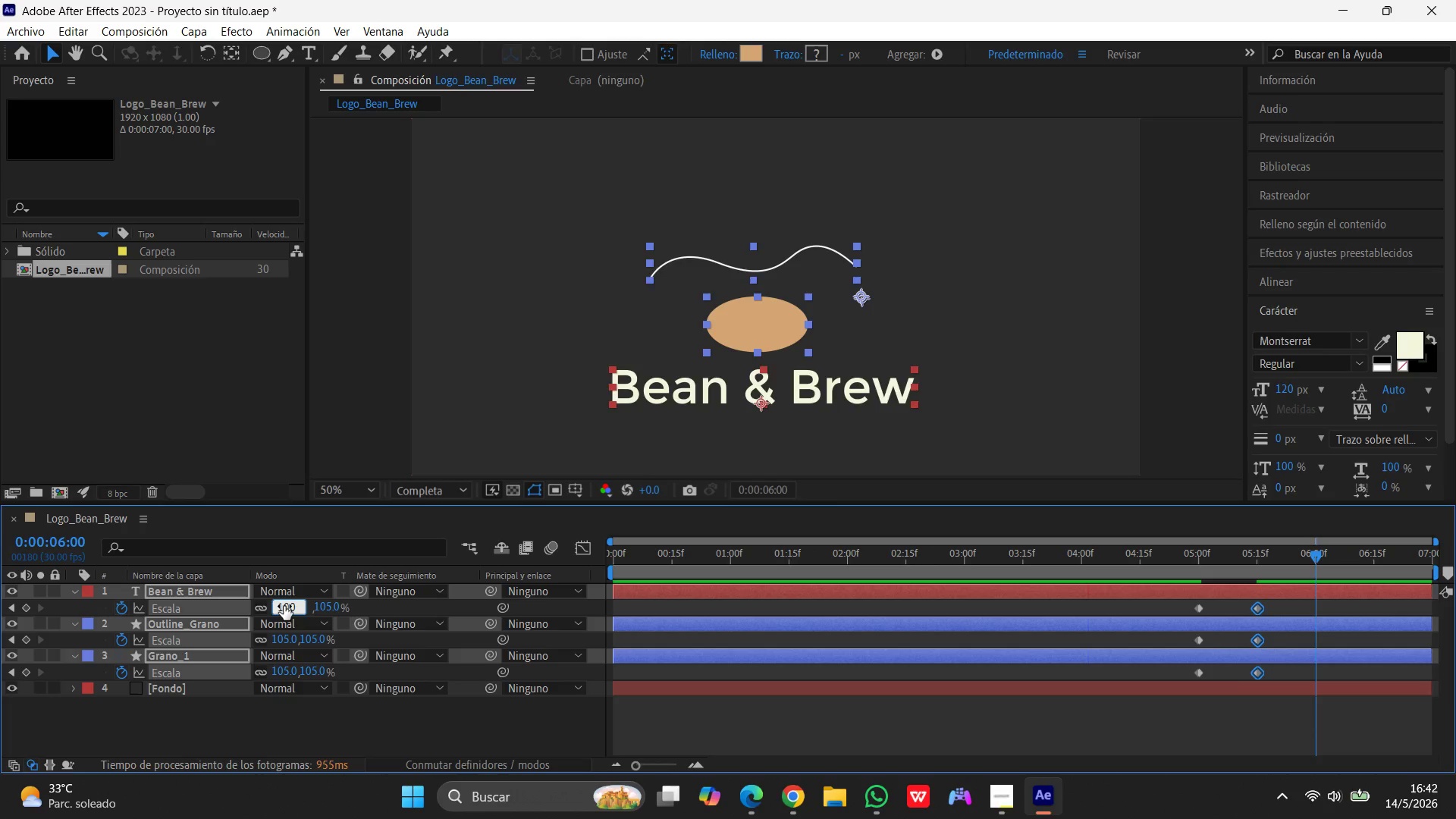 
key(Enter)
 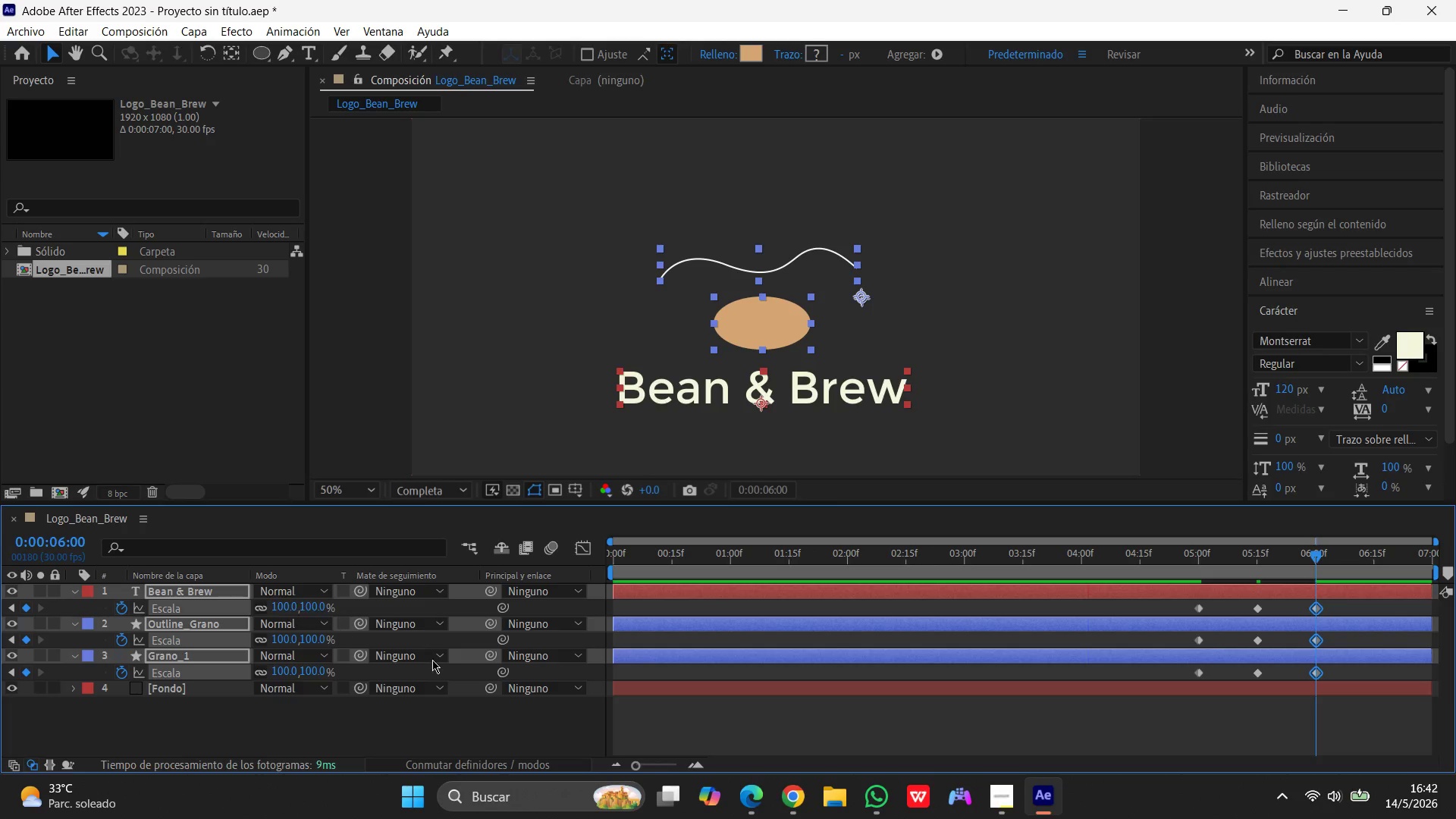 
hold_key(key=ShiftLeft, duration=1.5)
left_click([1259, 673])
 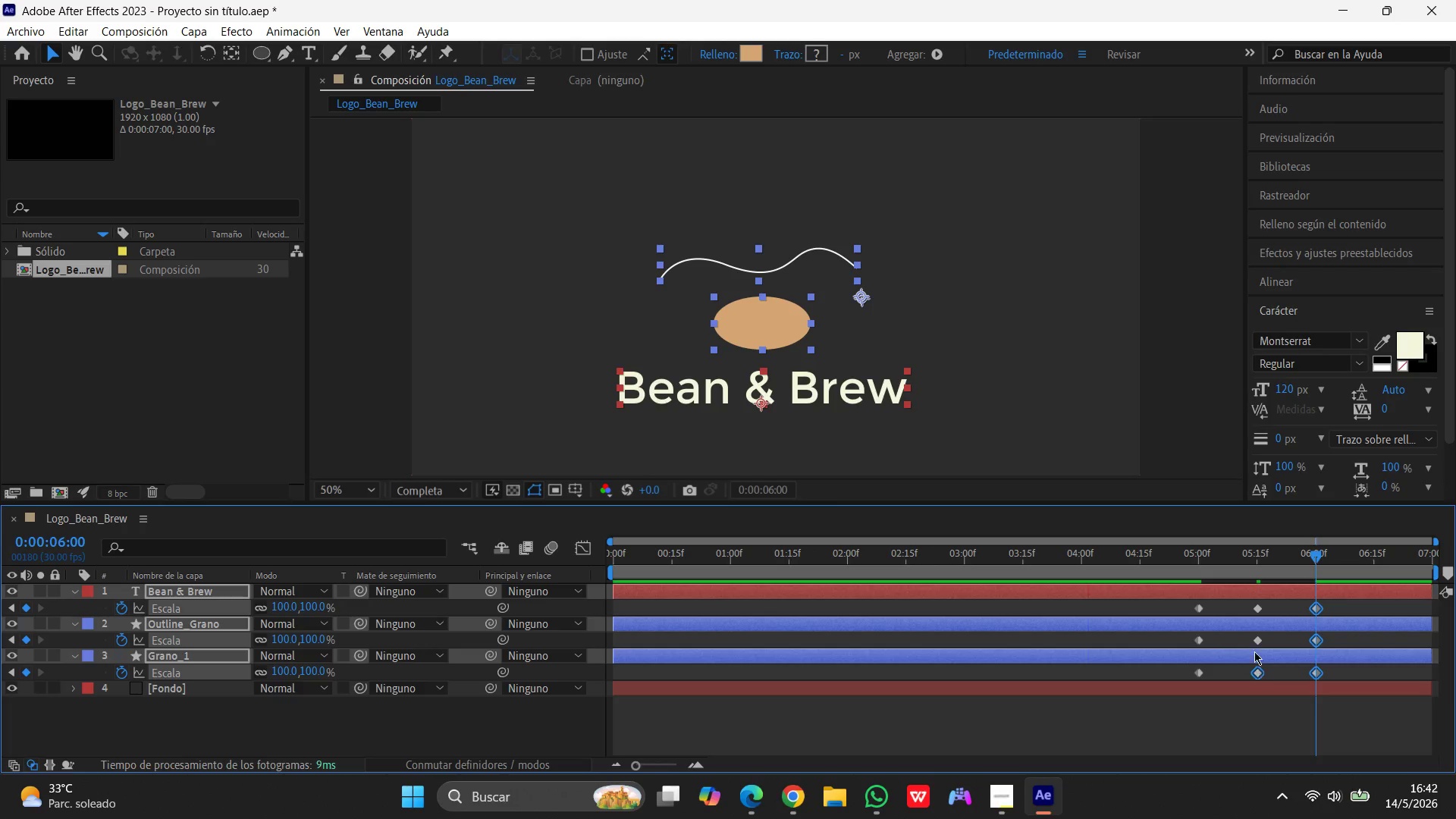 
hold_key(key=ShiftLeft, duration=1.5)
left_click([1257, 641])
 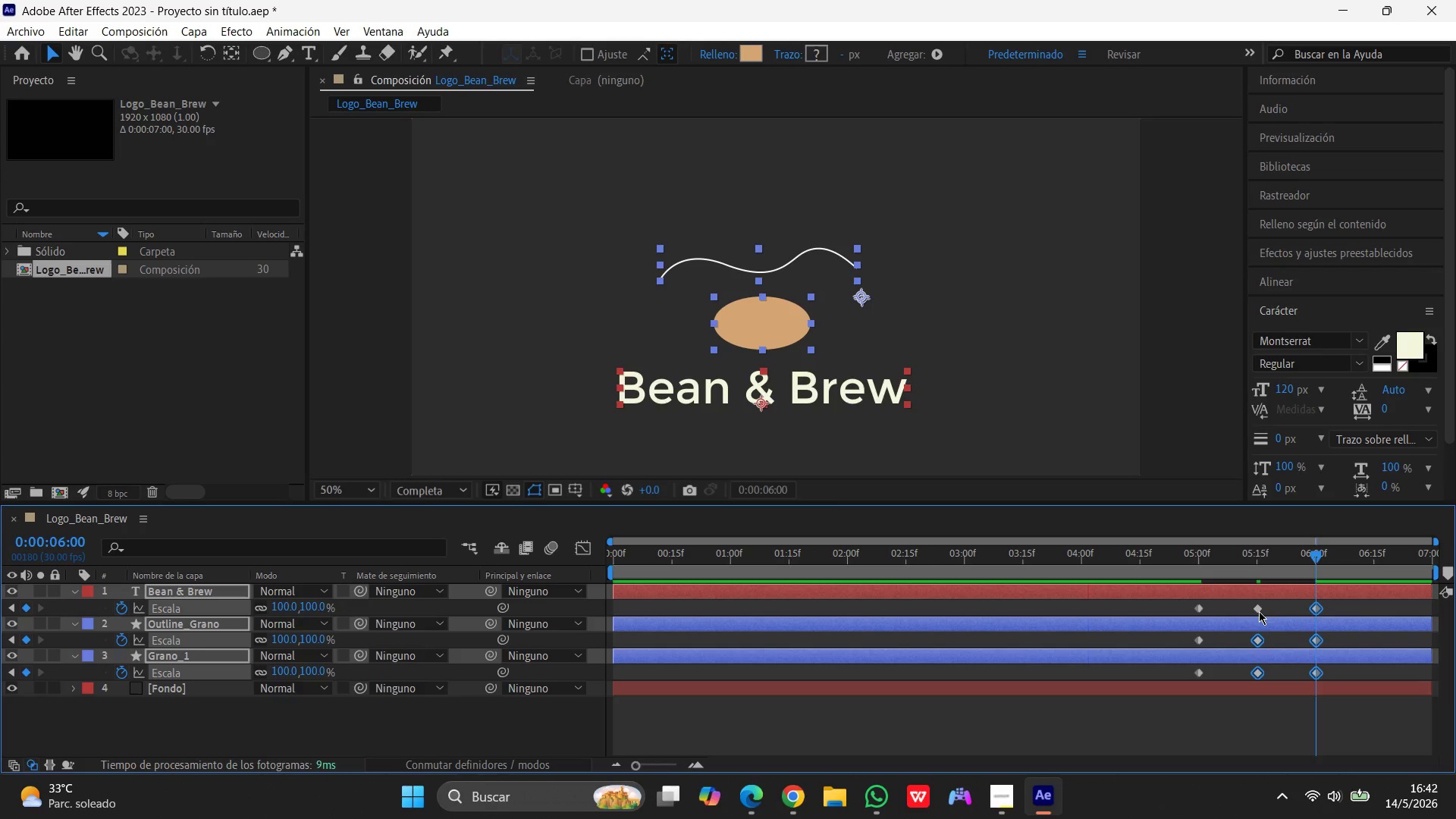 
left_click([1259, 611])
 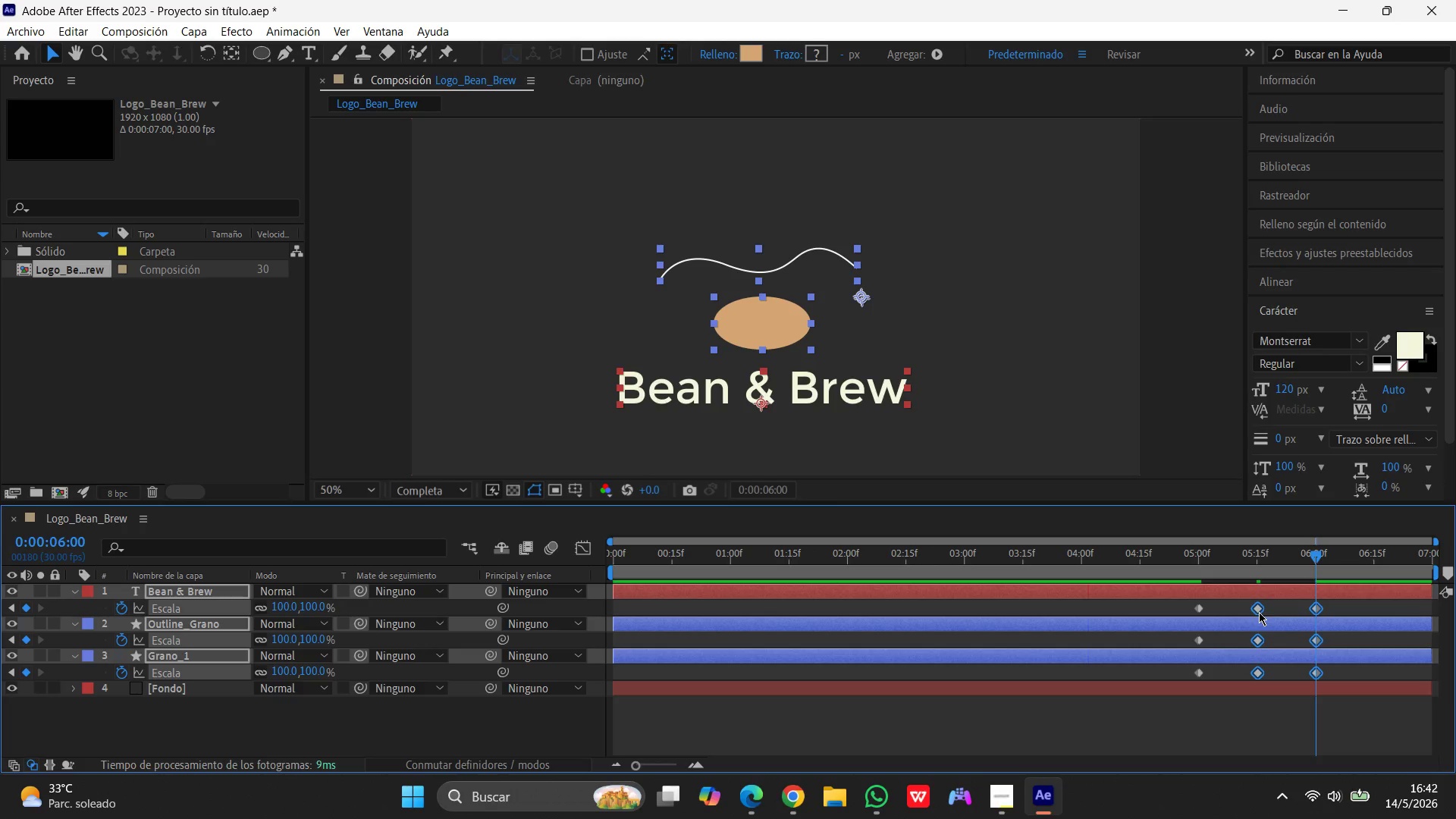 
hold_key(key=ShiftLeft, duration=1.51)
left_click([1200, 608])
 